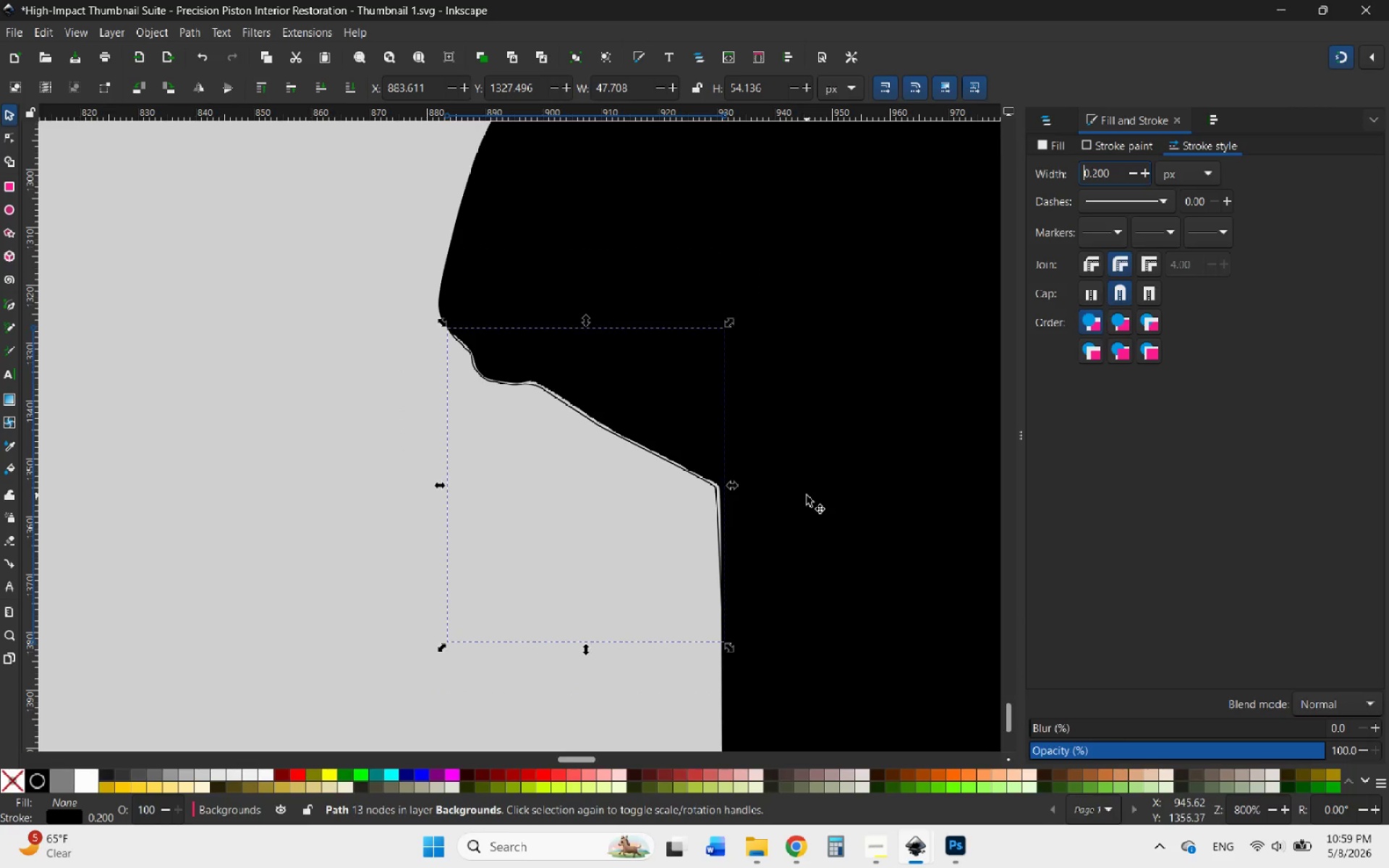 
hold_key(key=ShiftLeft, duration=0.55)
left_click([807, 495])
 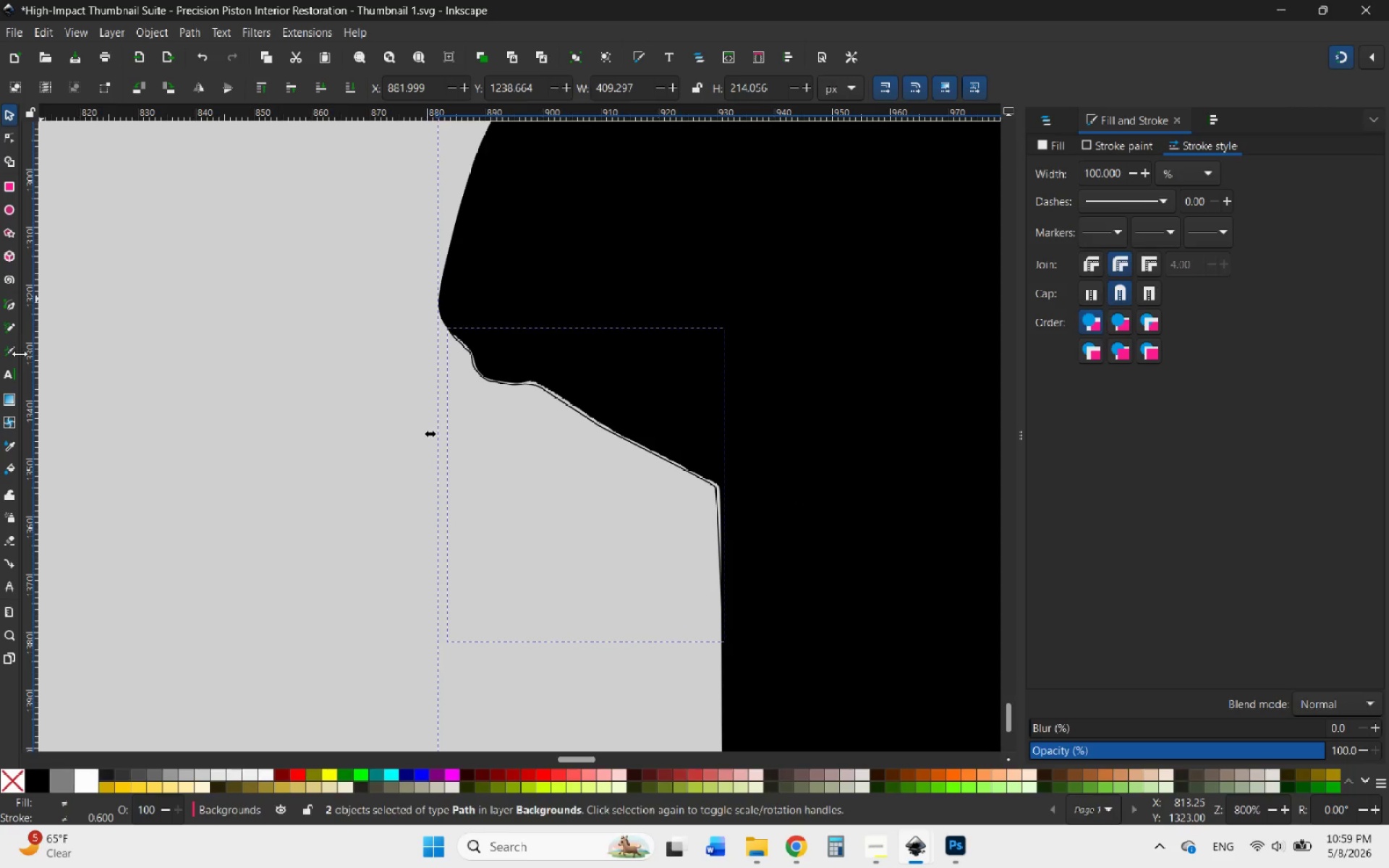 
mouse_move([4, 292])
 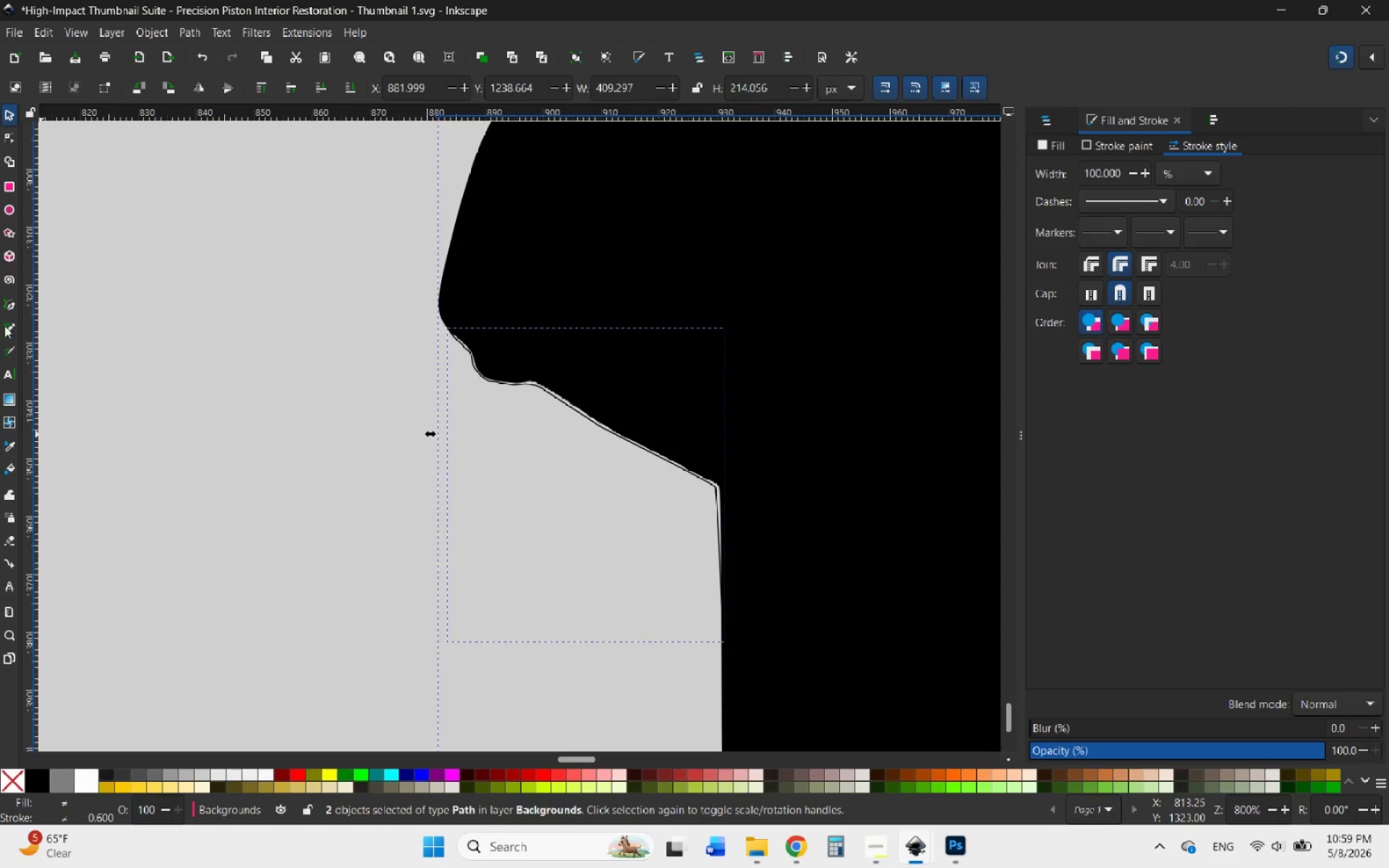 
left_click([10, 161])
 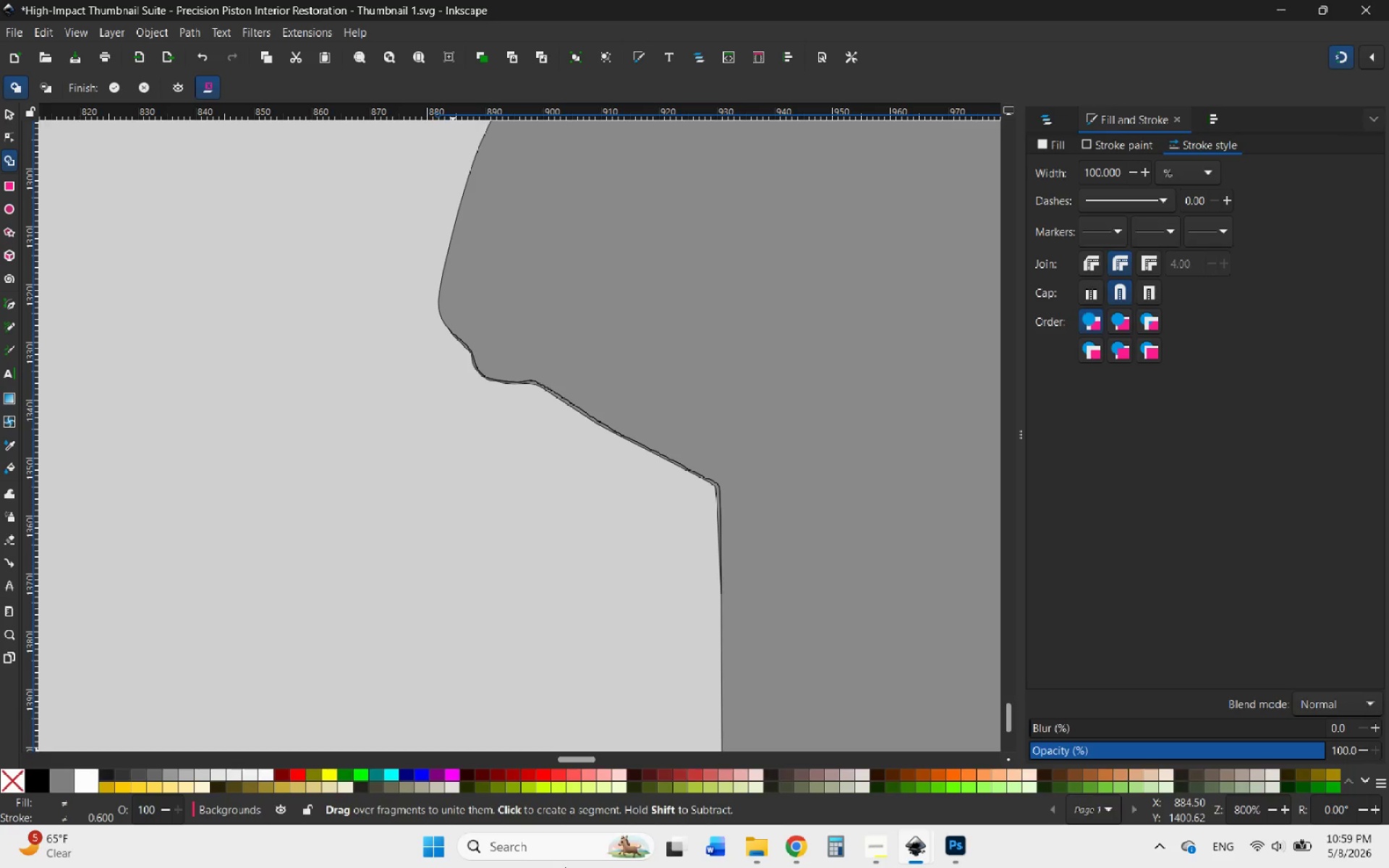 
wait(8.52)
 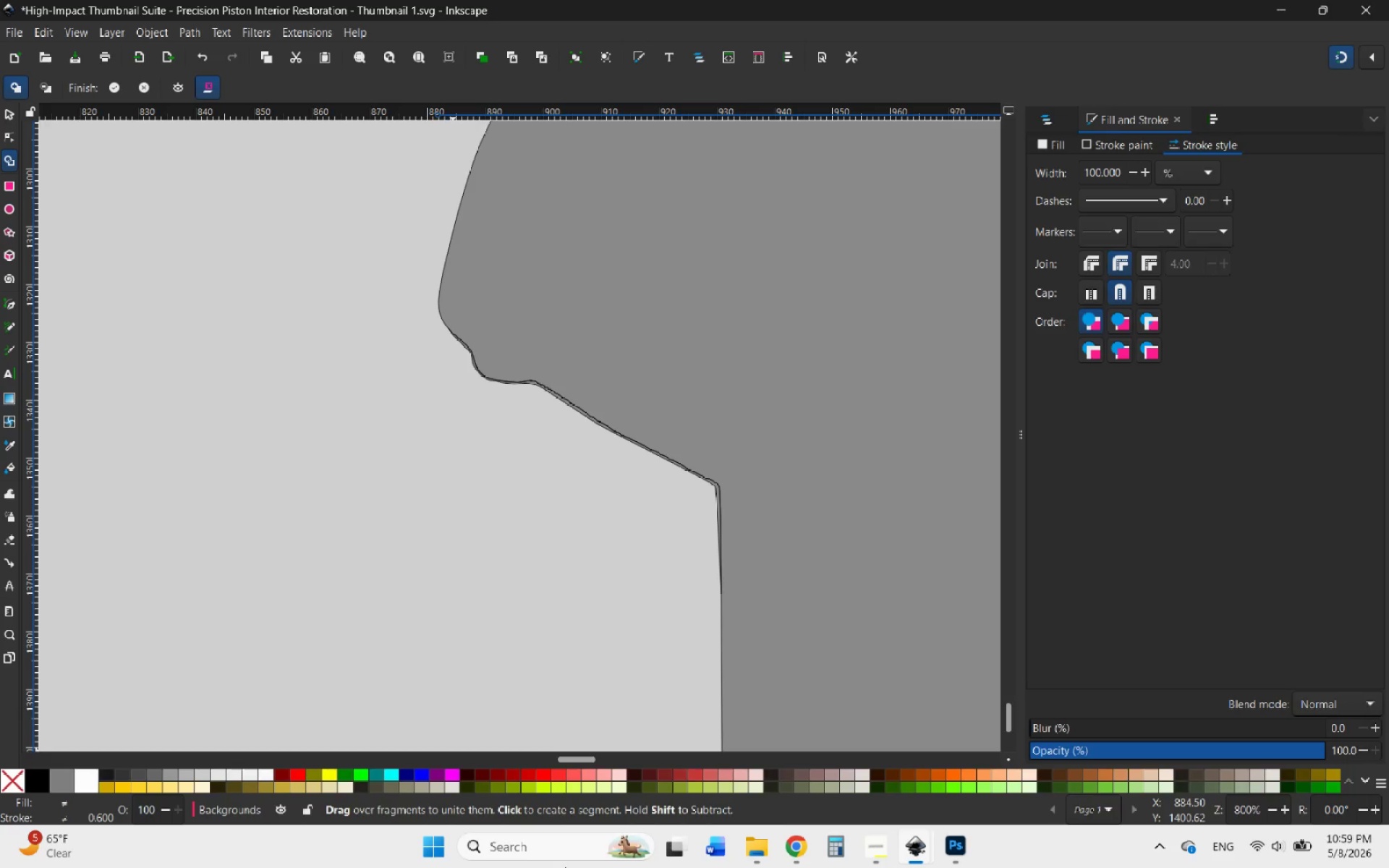 
hold_key(key=ControlLeft, duration=0.66)
 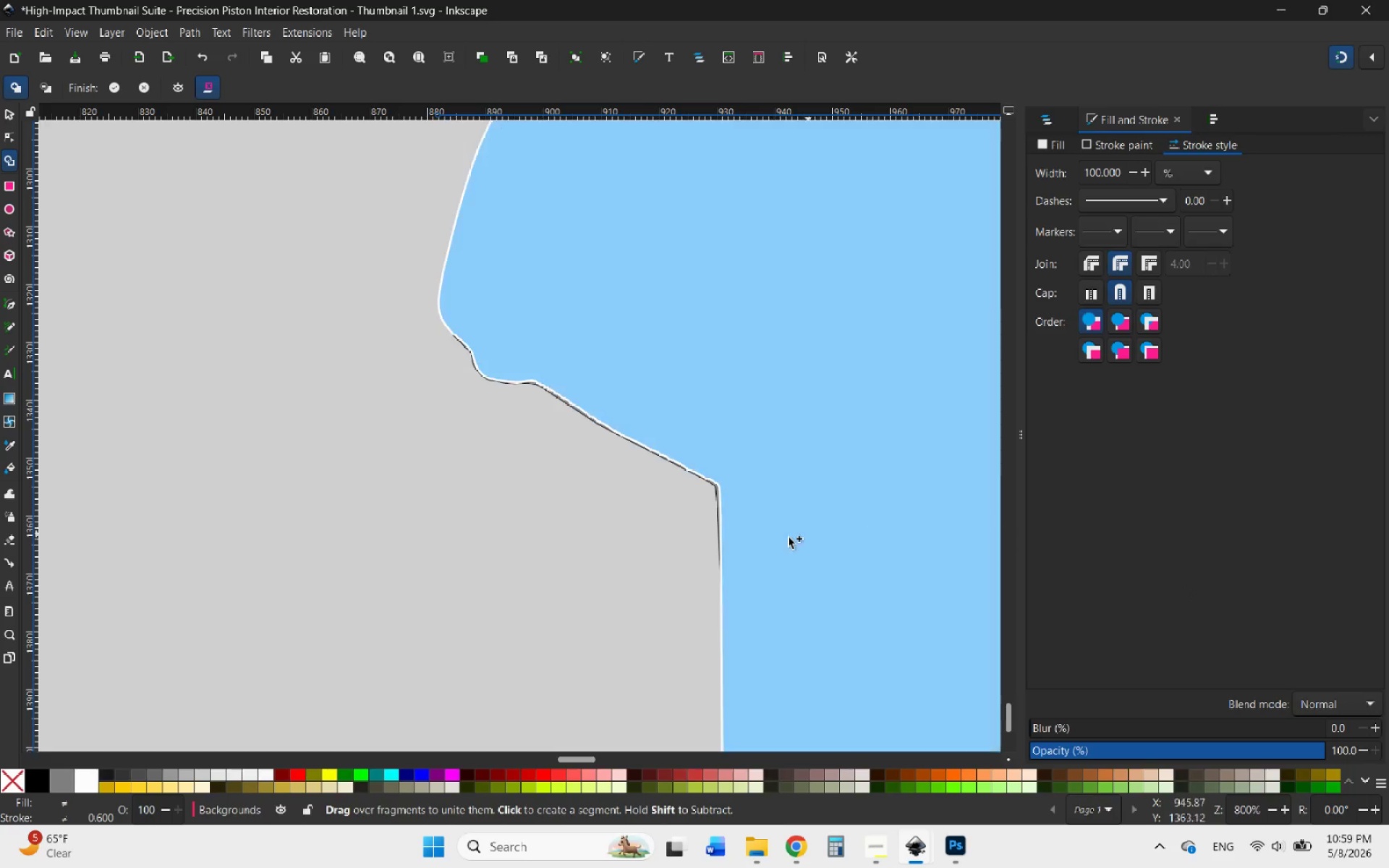 
hold_key(key=ControlLeft, duration=1.11)
scroll: coordinate [642, 454], scroll_direction: up, amount: 4.0
 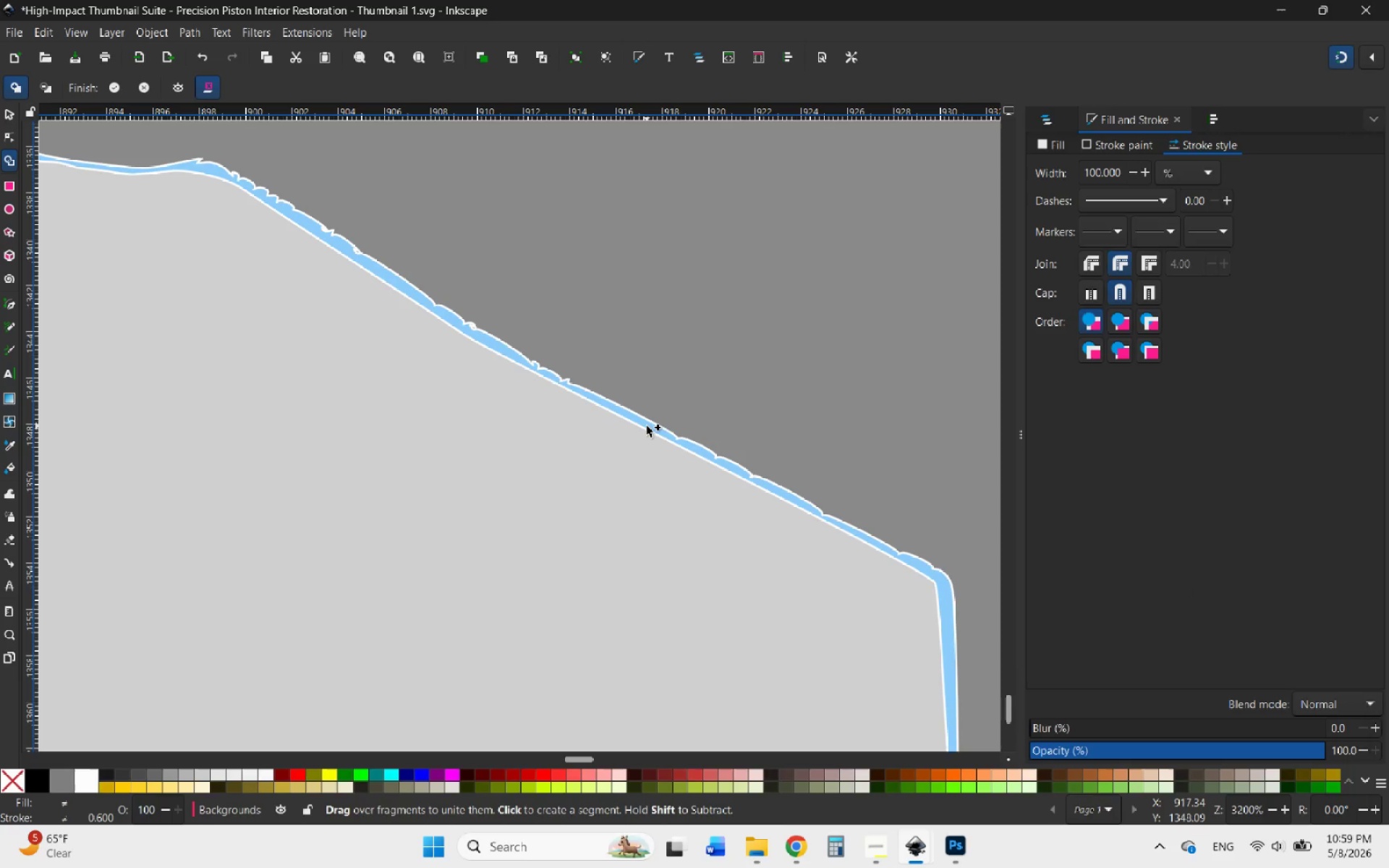 
left_click_drag(start_coordinate=[647, 426], to_coordinate=[687, 412])
 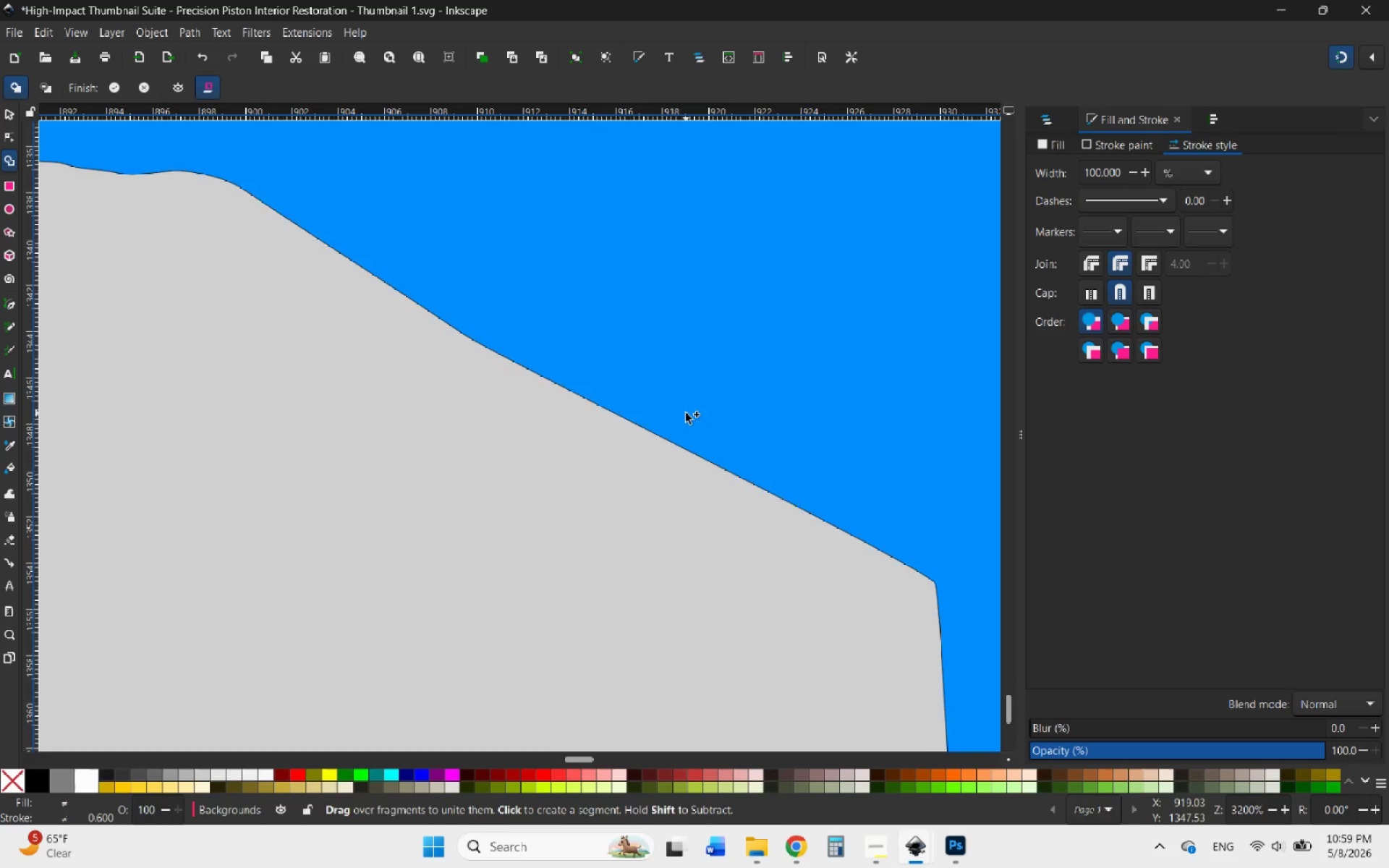 
hold_key(key=ControlLeft, duration=0.84)
scroll: coordinate [681, 422], scroll_direction: down, amount: 3.0
 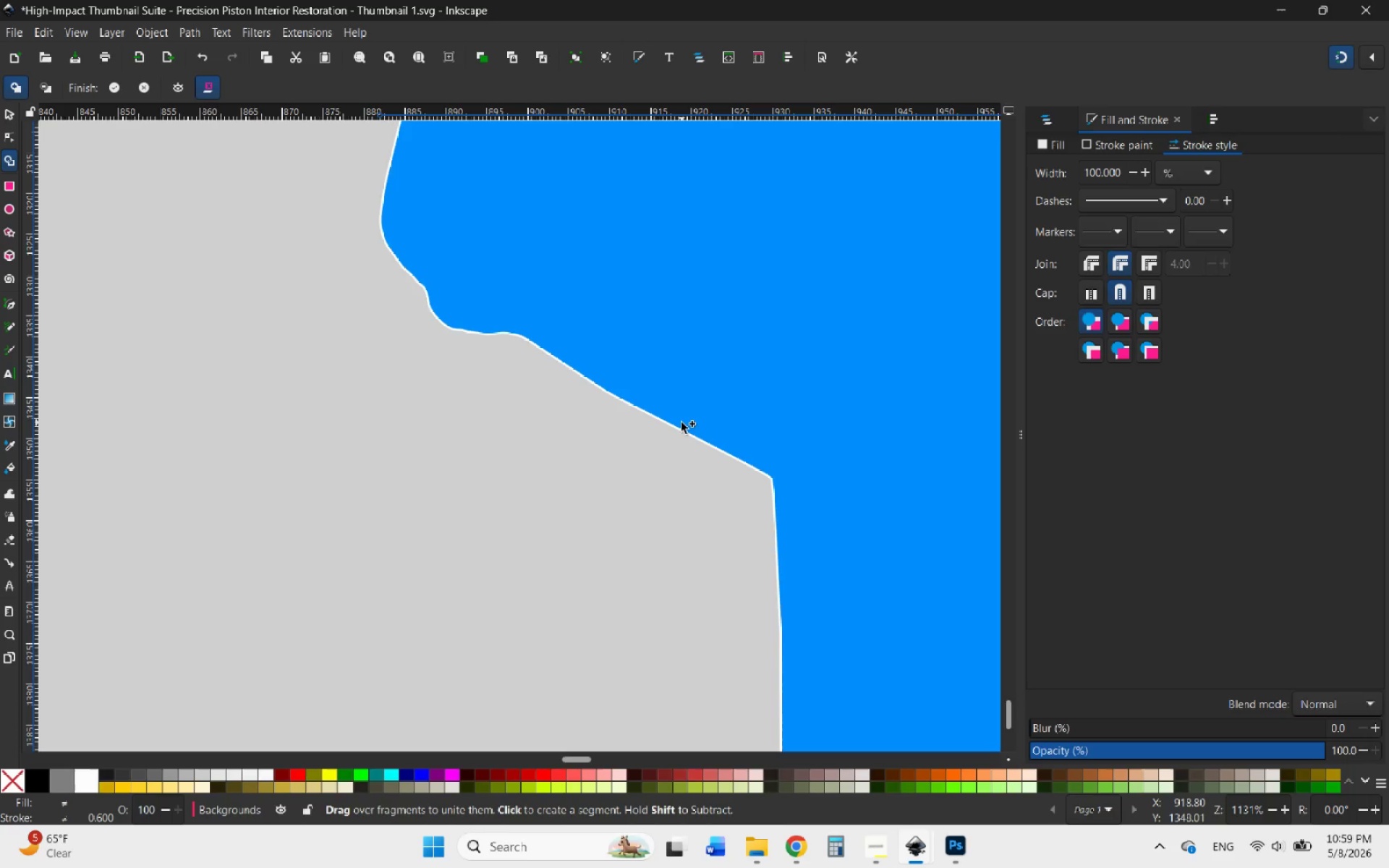 
hold_key(key=ControlLeft, duration=2.48)
scroll: coordinate [681, 422], scroll_direction: down, amount: 3.0
 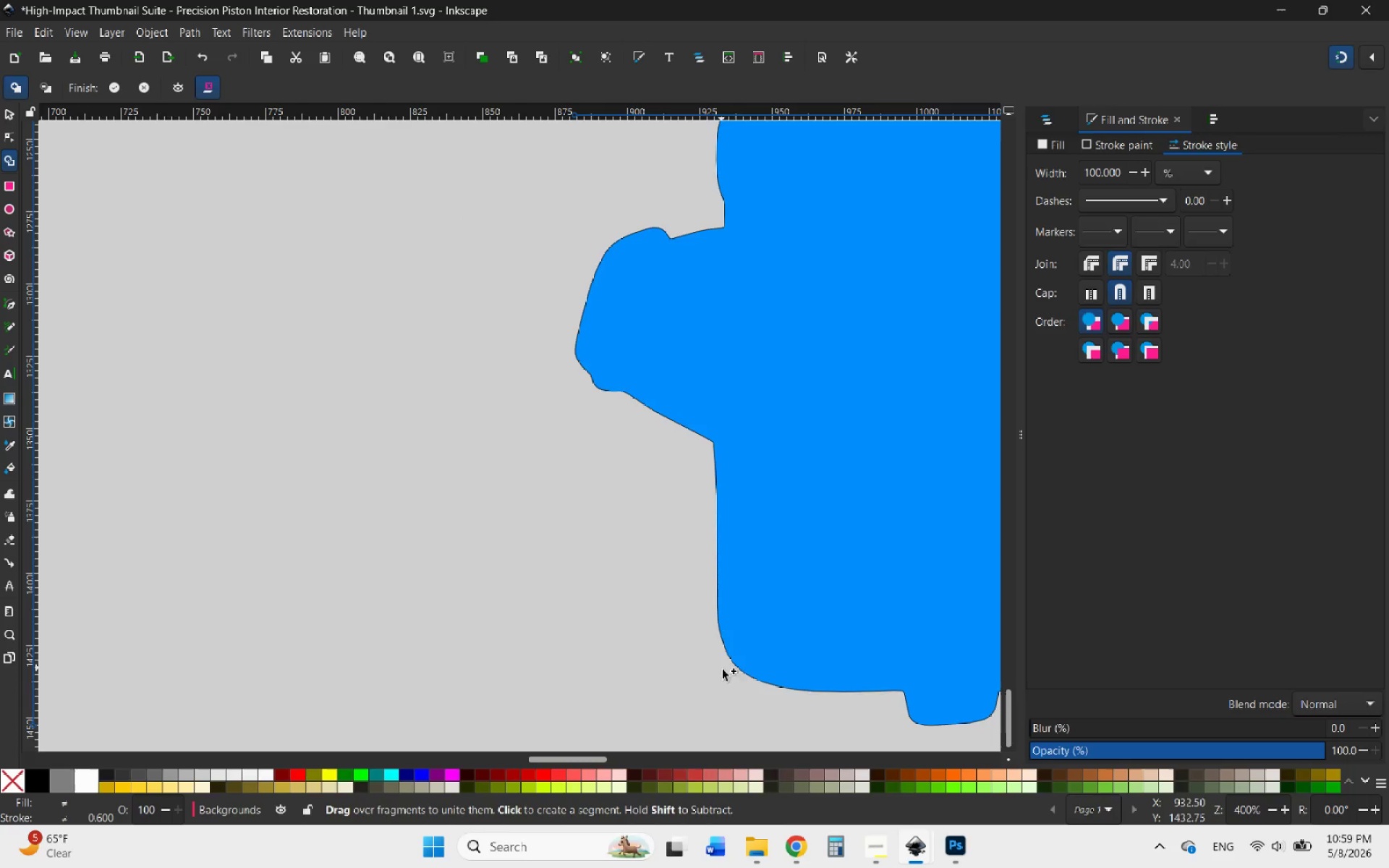 
scroll: coordinate [763, 668], scroll_direction: up, amount: 5.0
 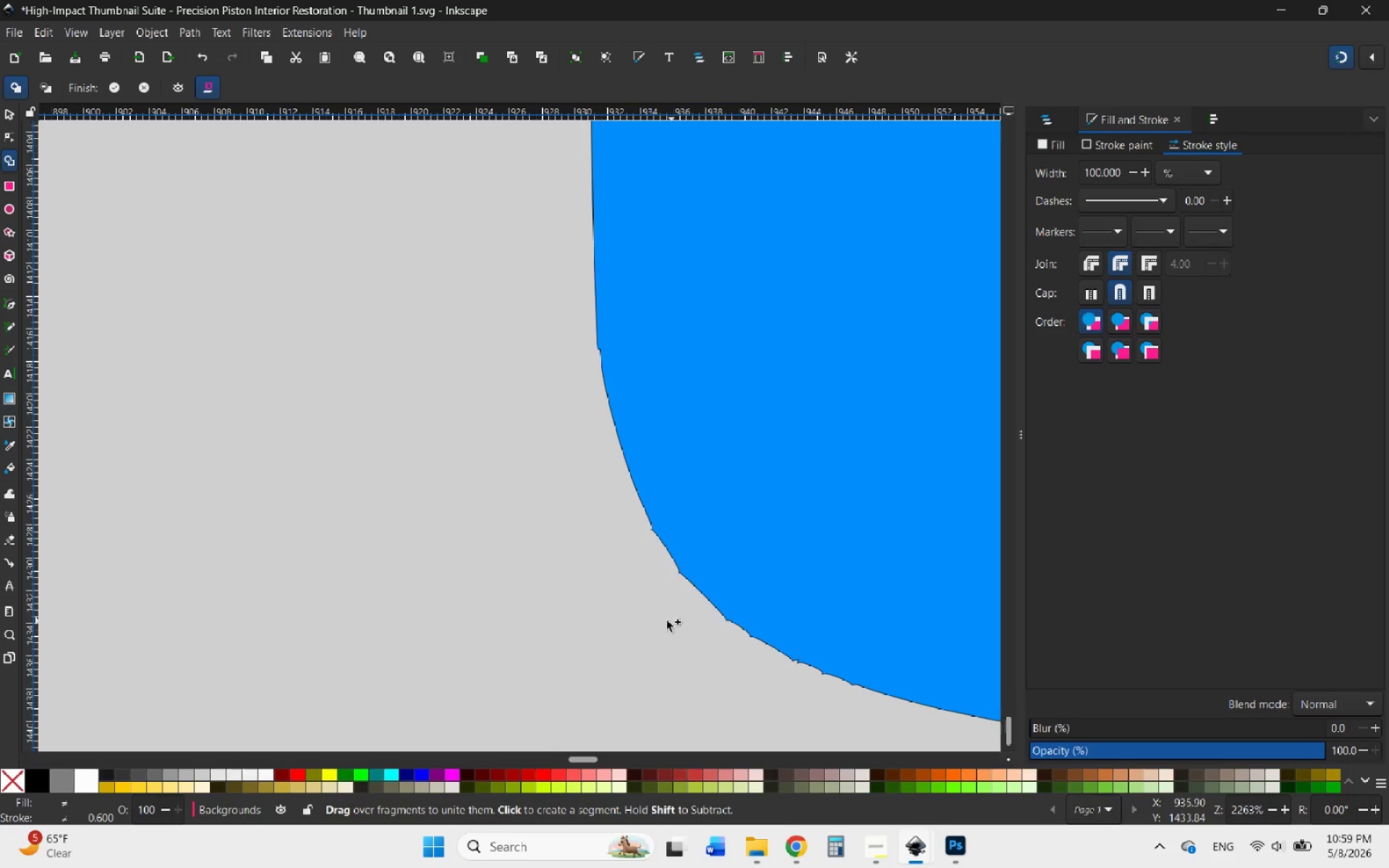 
hold_key(key=ControlLeft, duration=1.26)
scroll: coordinate [524, 587], scroll_direction: down, amount: 4.0
 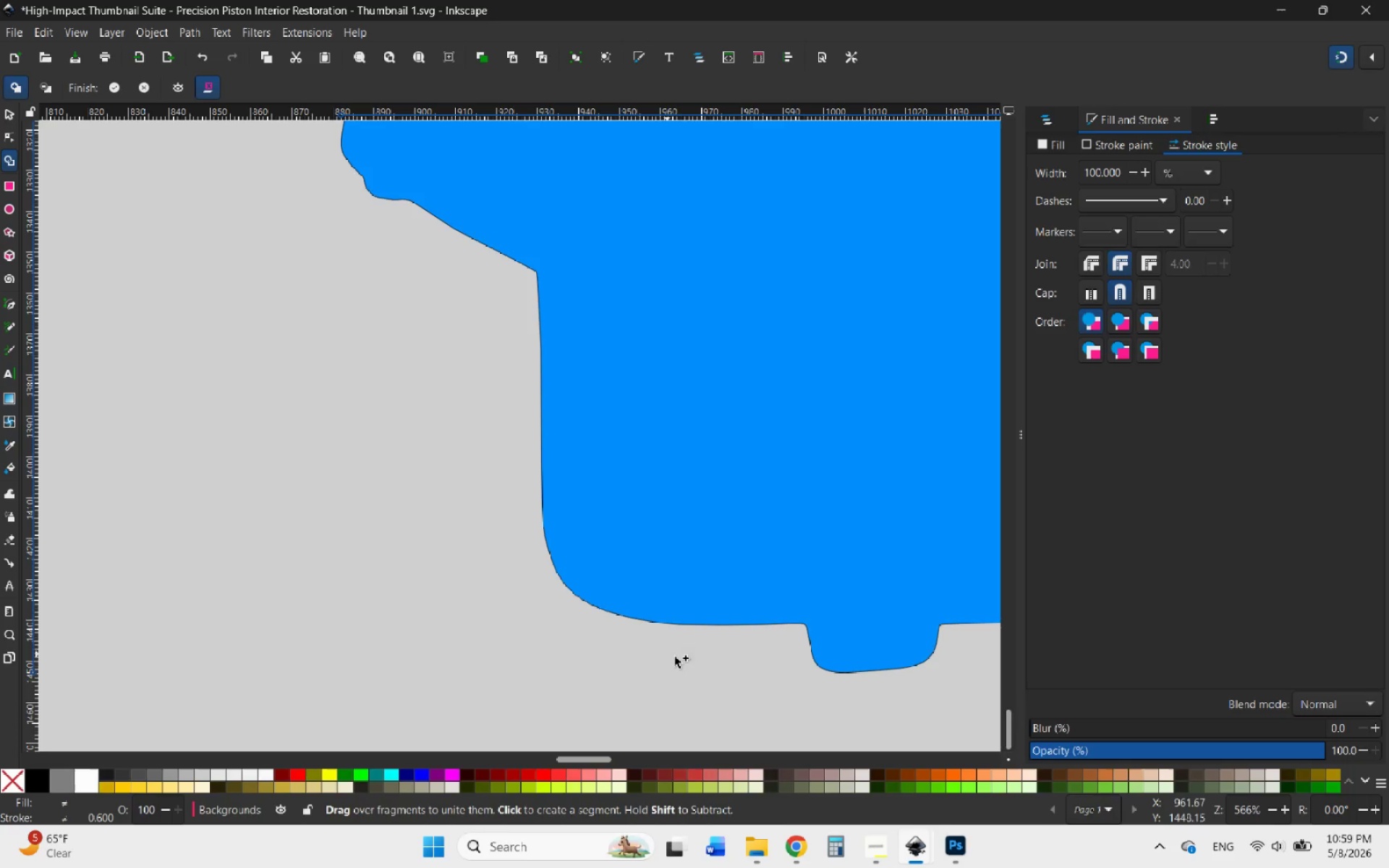 
hold_key(key=ControlLeft, duration=3.12)
scroll: coordinate [545, 312], scroll_direction: up, amount: 4.0
 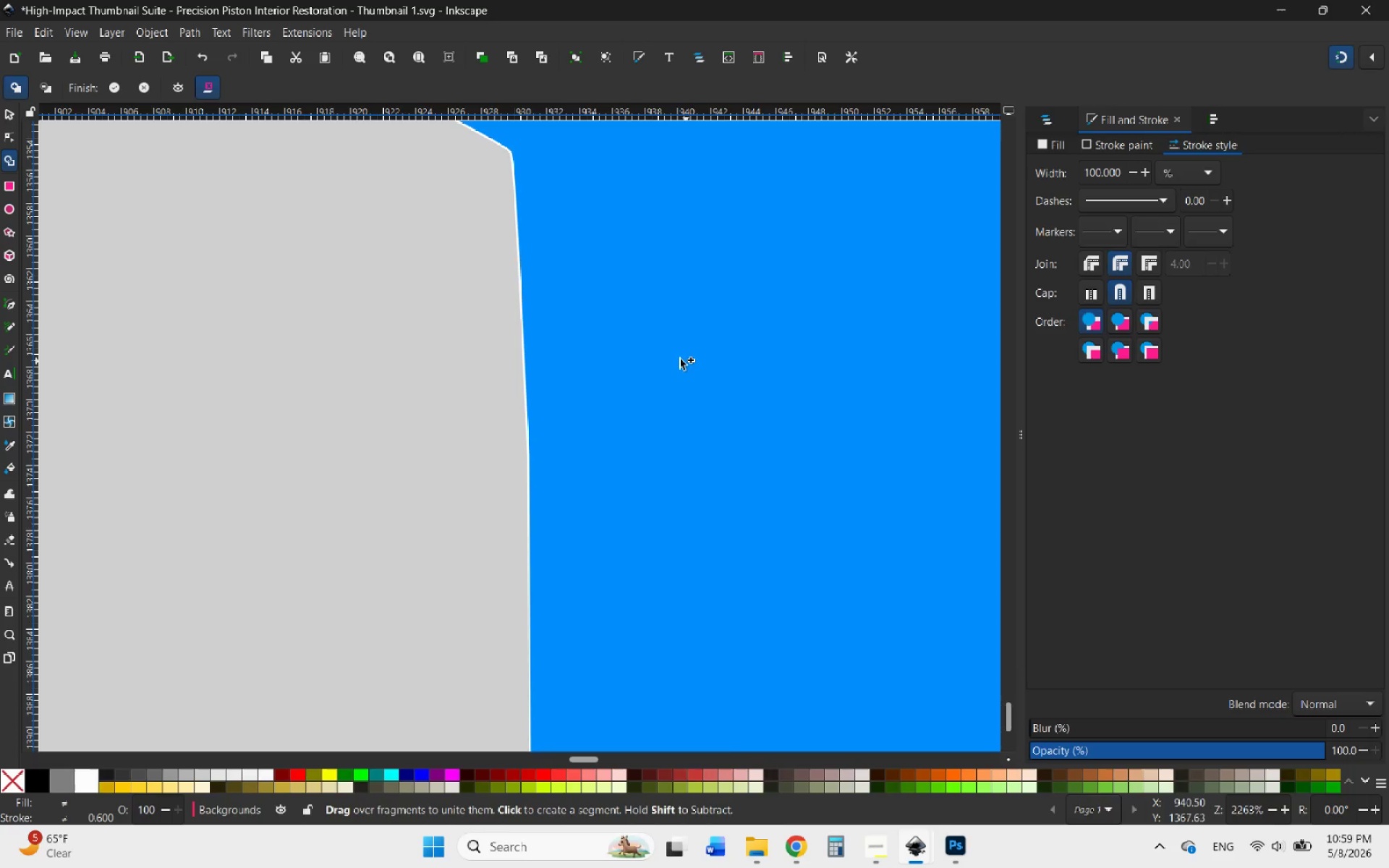 
scroll: coordinate [619, 422], scroll_direction: down, amount: 9.0
 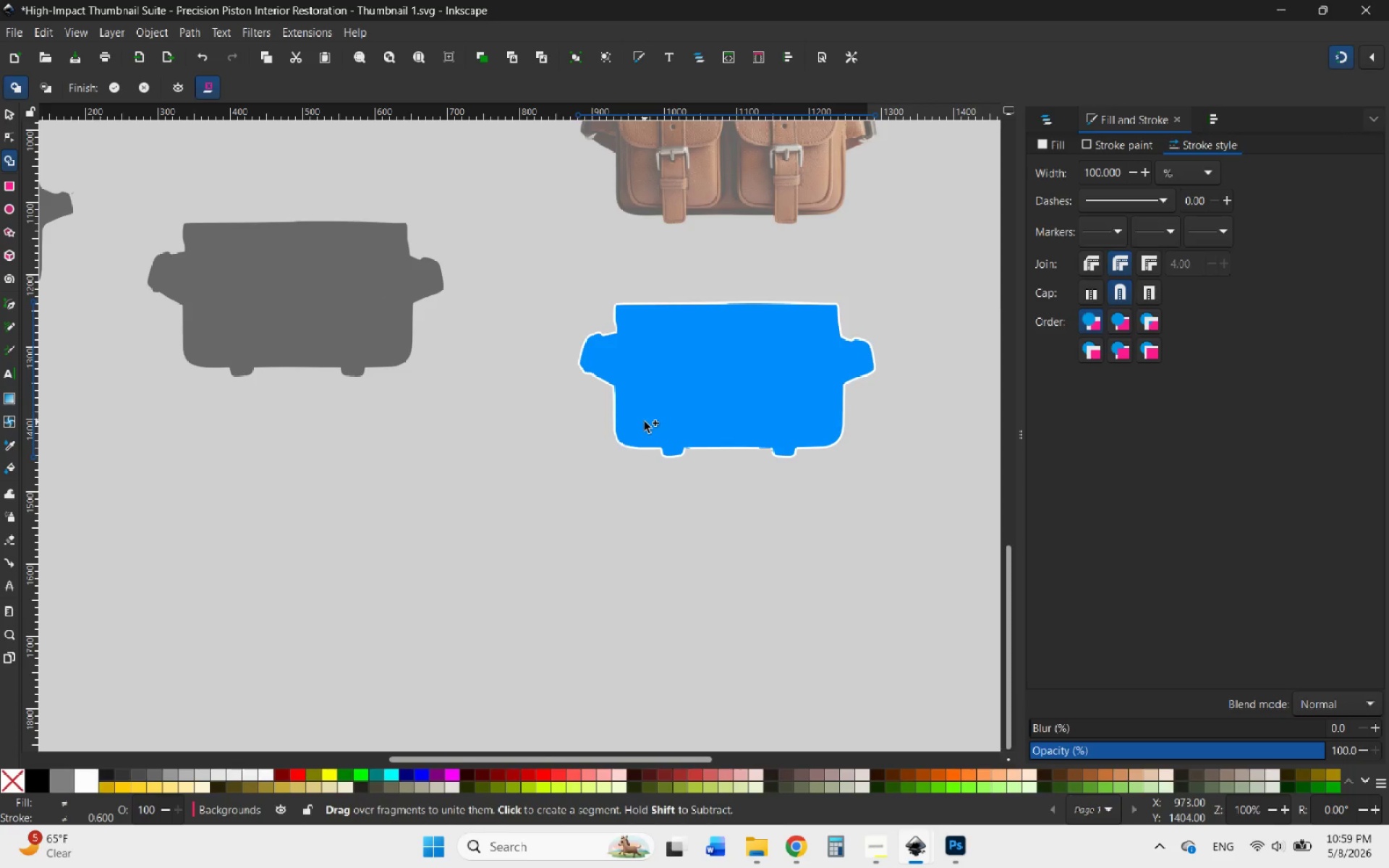 
left_click_drag(start_coordinate=[650, 421], to_coordinate=[688, 414])
 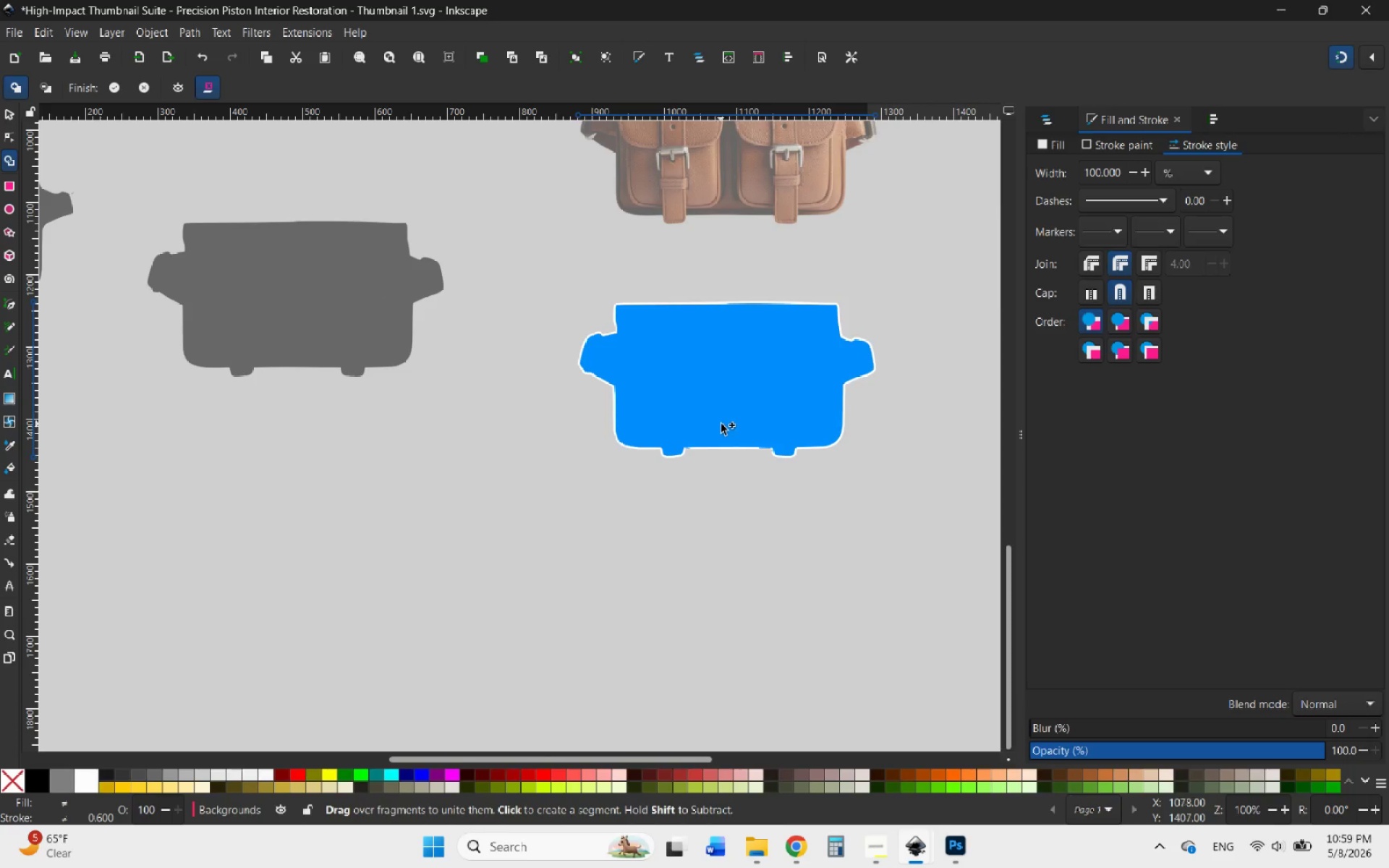 
hold_key(key=ControlLeft, duration=8.05)
scroll: coordinate [822, 456], scroll_direction: up, amount: 5.0
 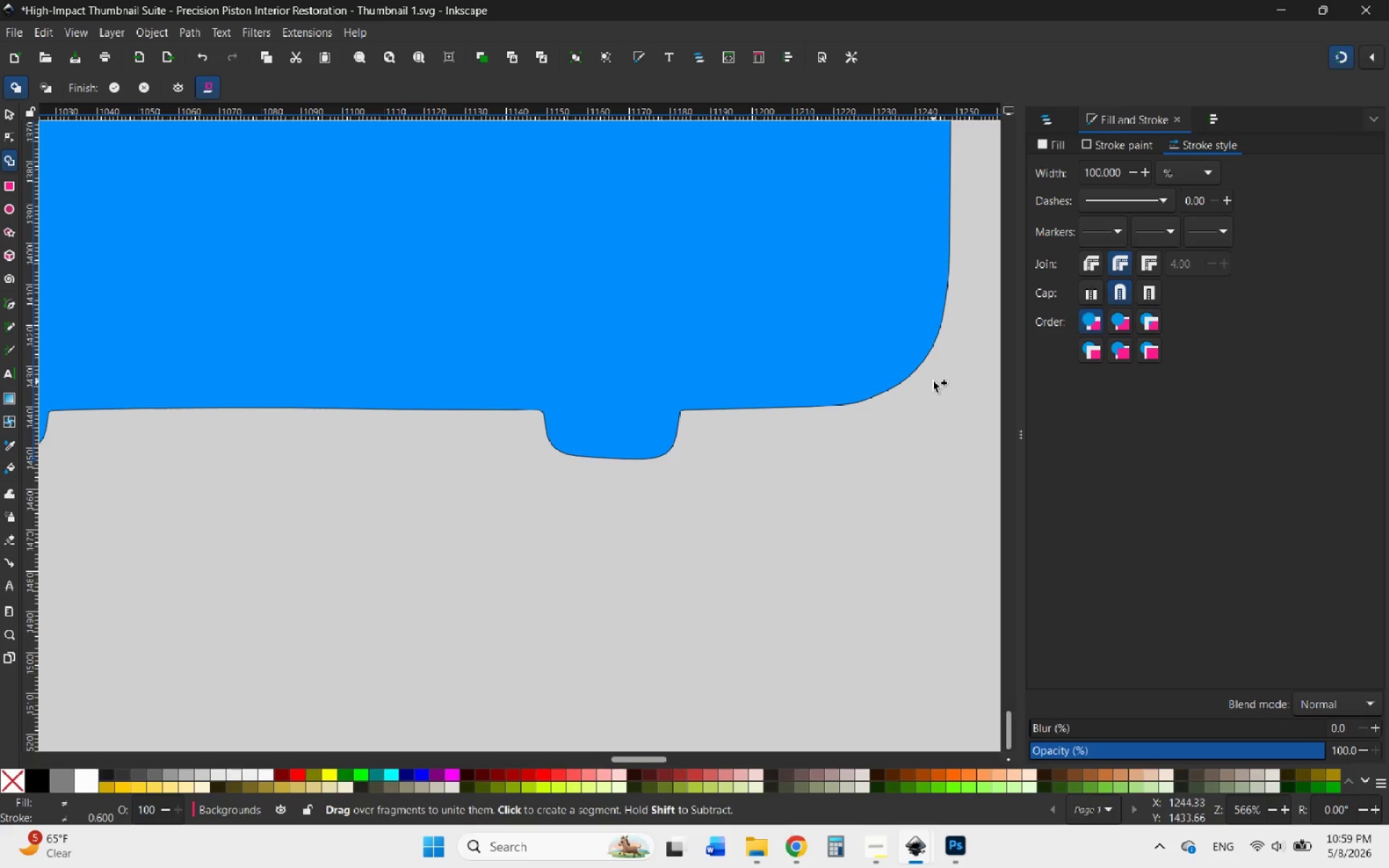 
scroll: coordinate [902, 388], scroll_direction: none, amount: 0.0
 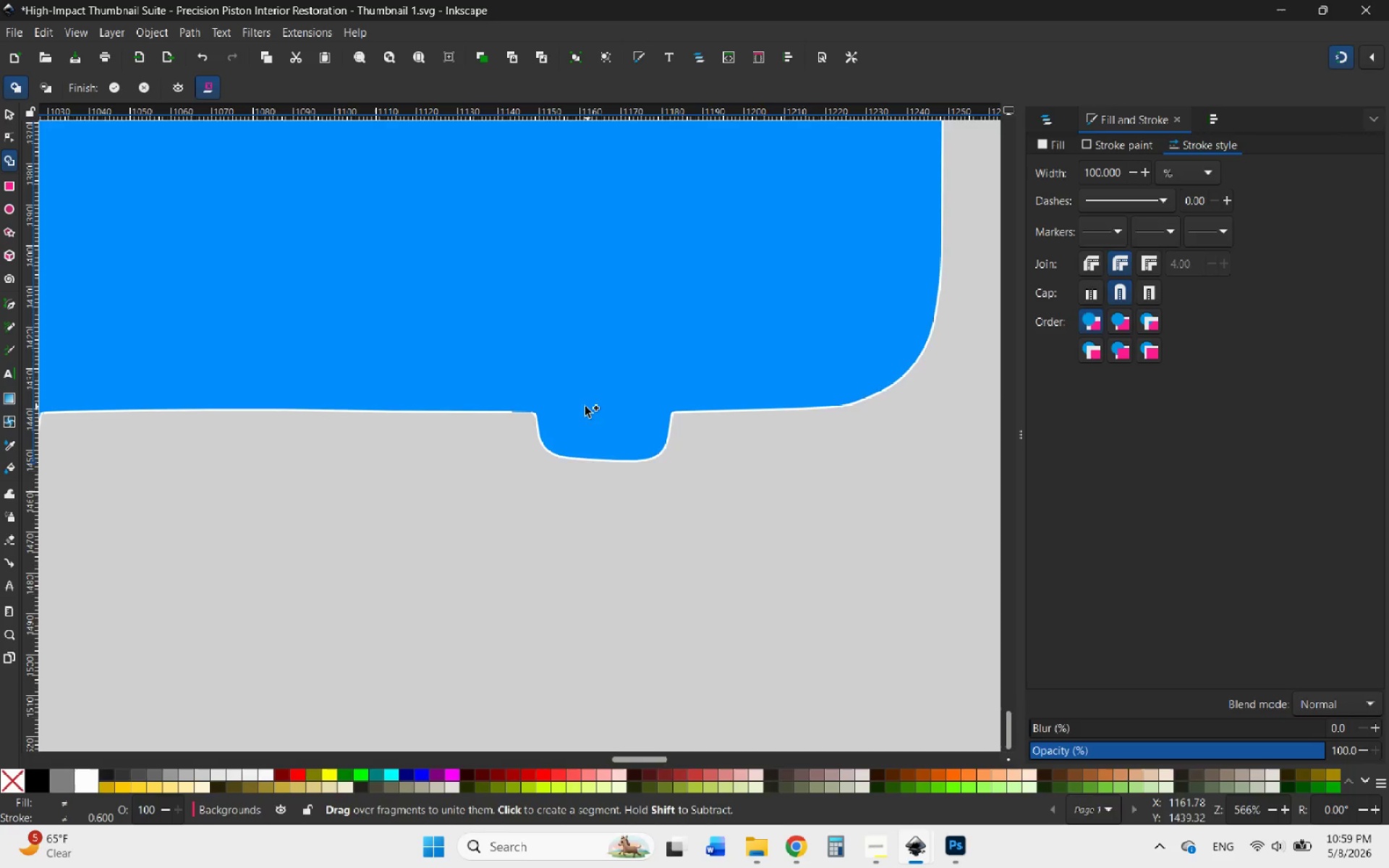 
scroll: coordinate [501, 417], scroll_direction: up, amount: 5.0
 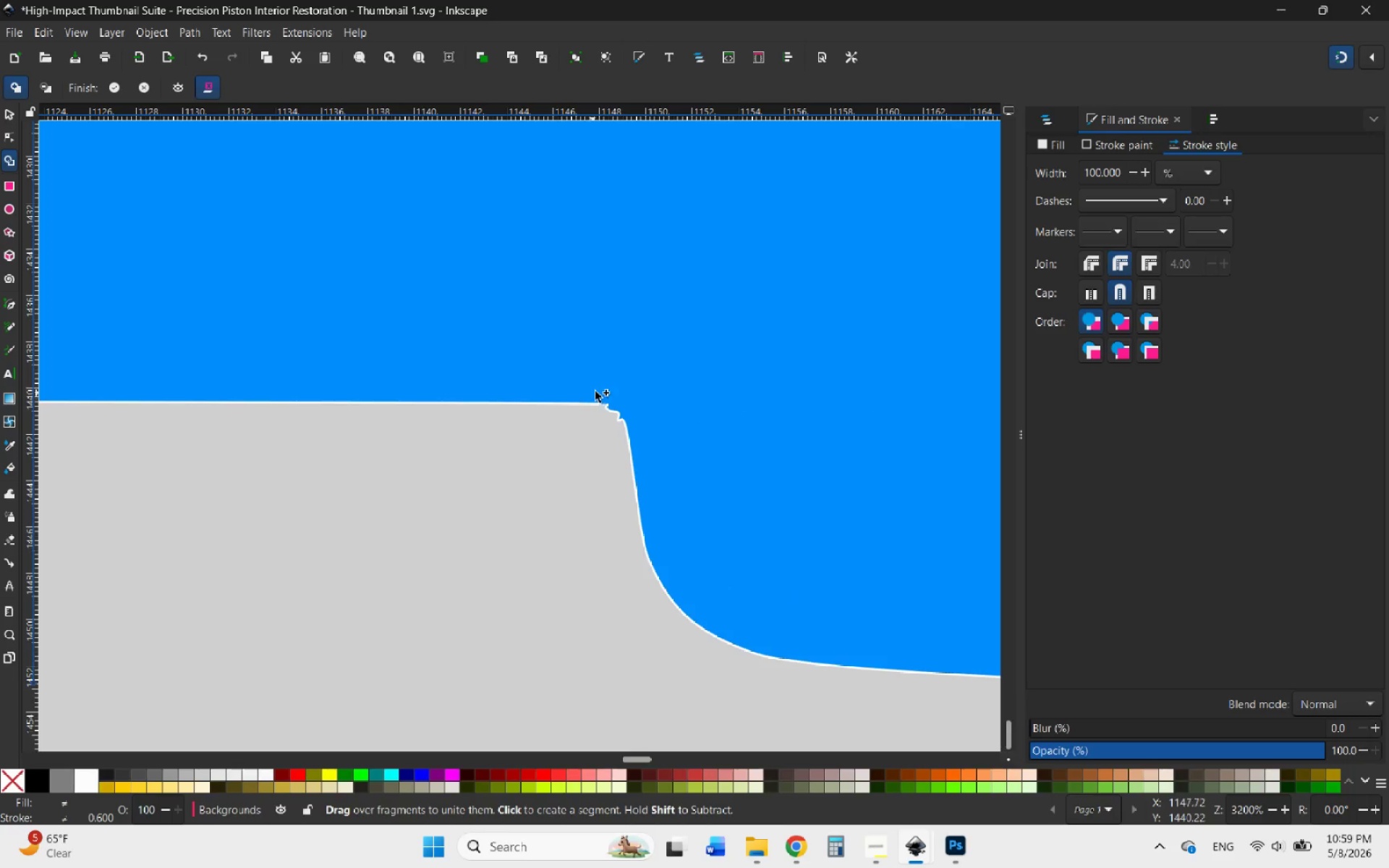 
scroll: coordinate [781, 519], scroll_direction: down, amount: 6.0
 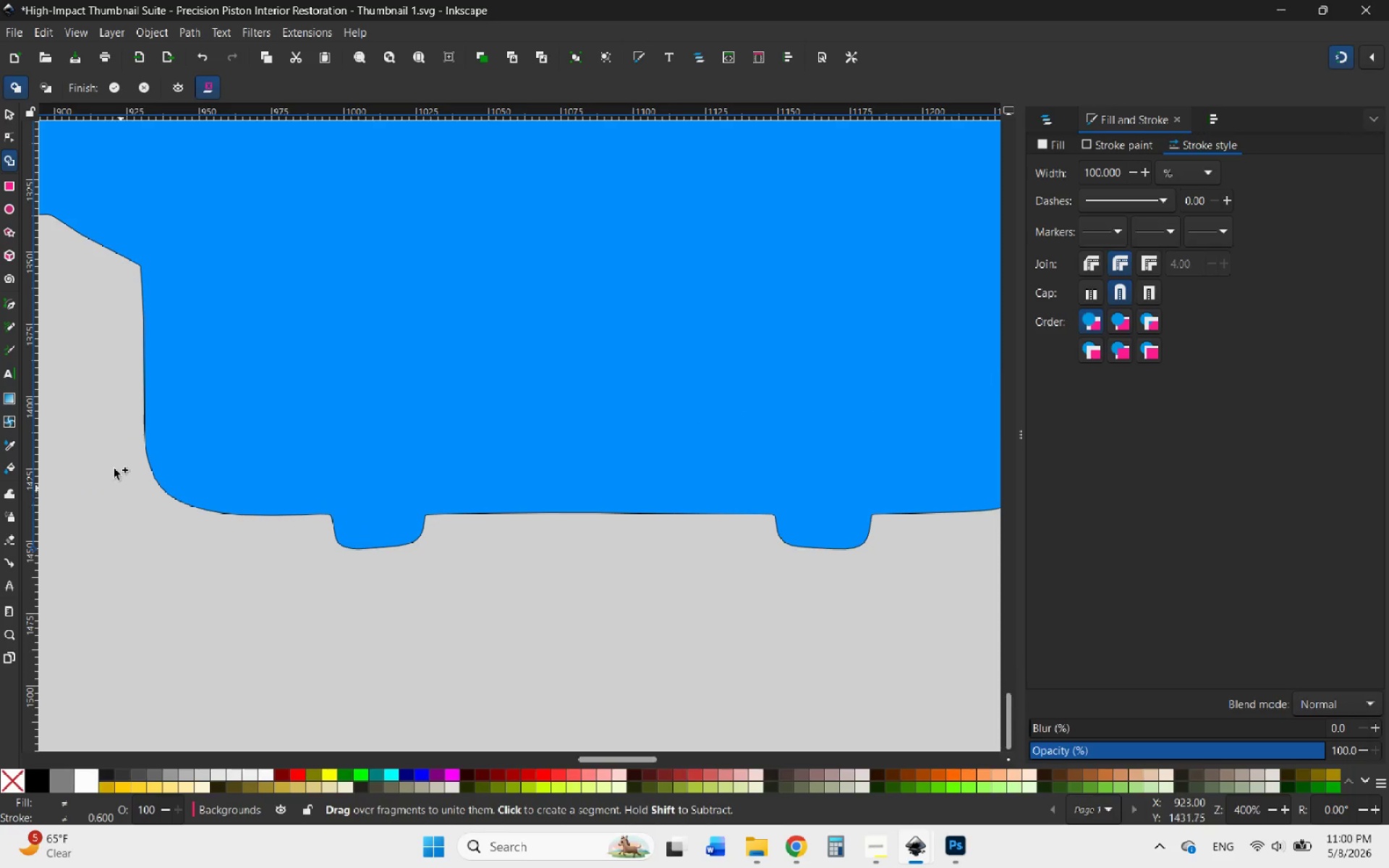 
scroll: coordinate [102, 440], scroll_direction: up, amount: 4.0
 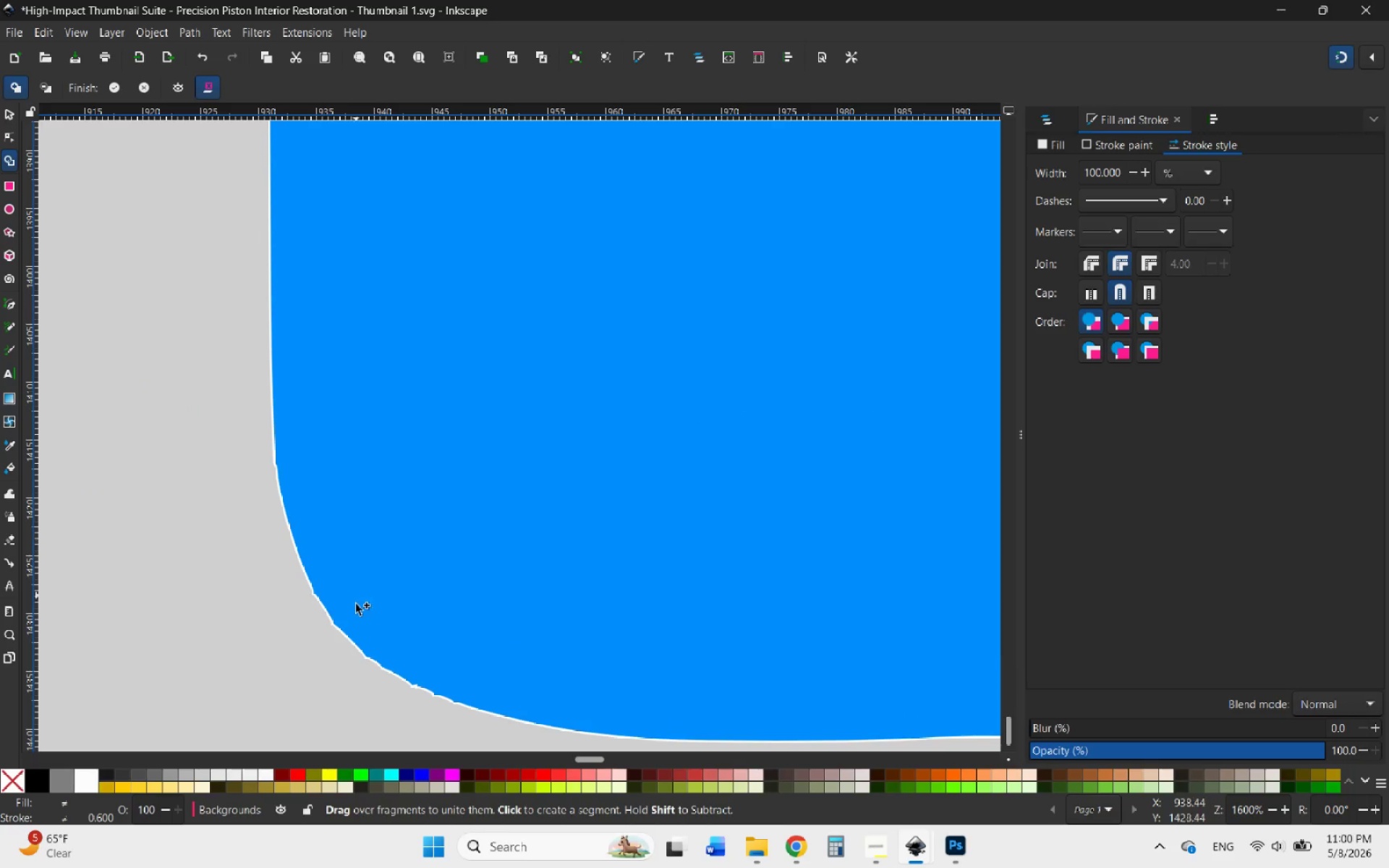 
scroll: coordinate [433, 575], scroll_direction: none, amount: 0.0
 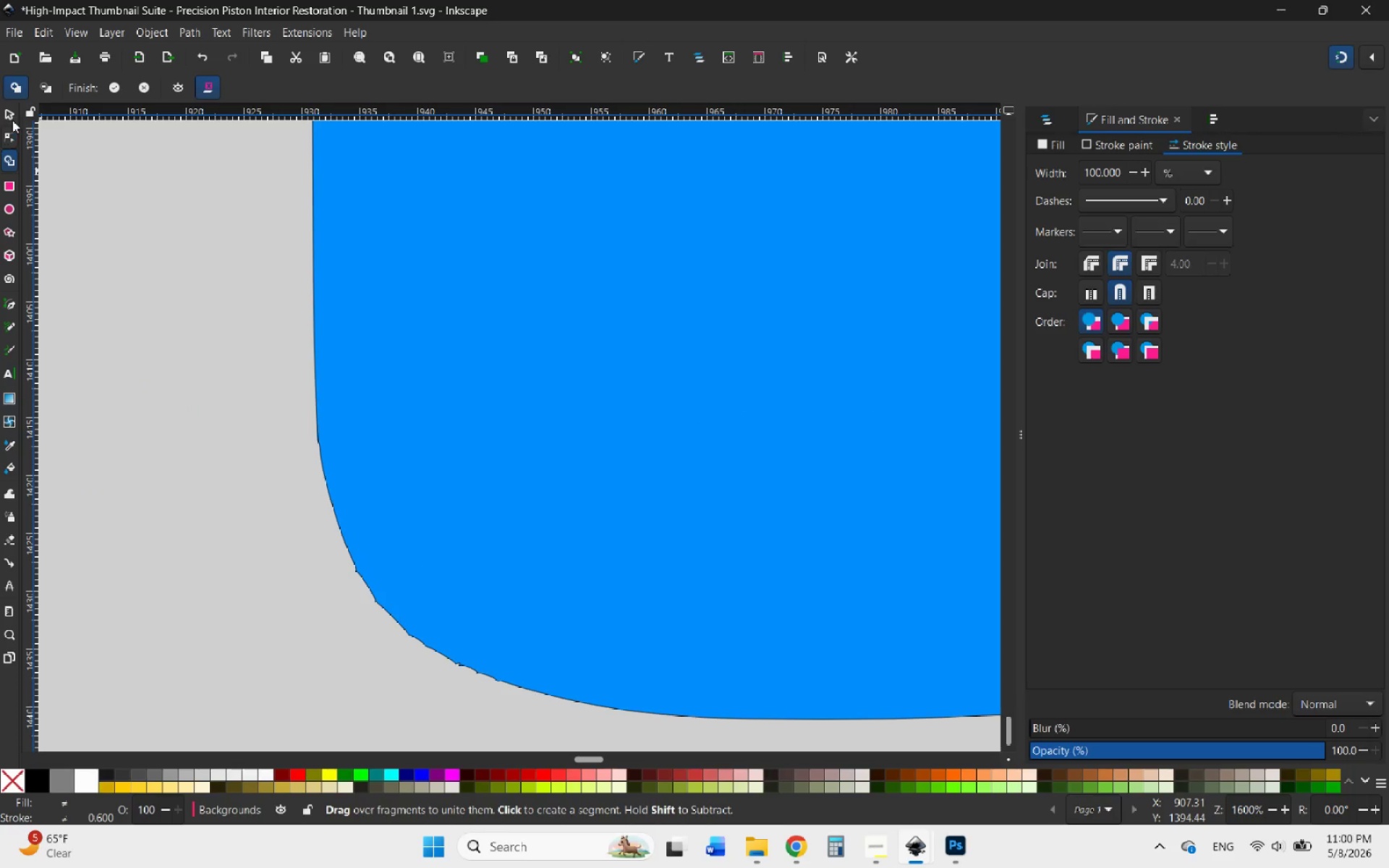 
left_click([7, 116])
 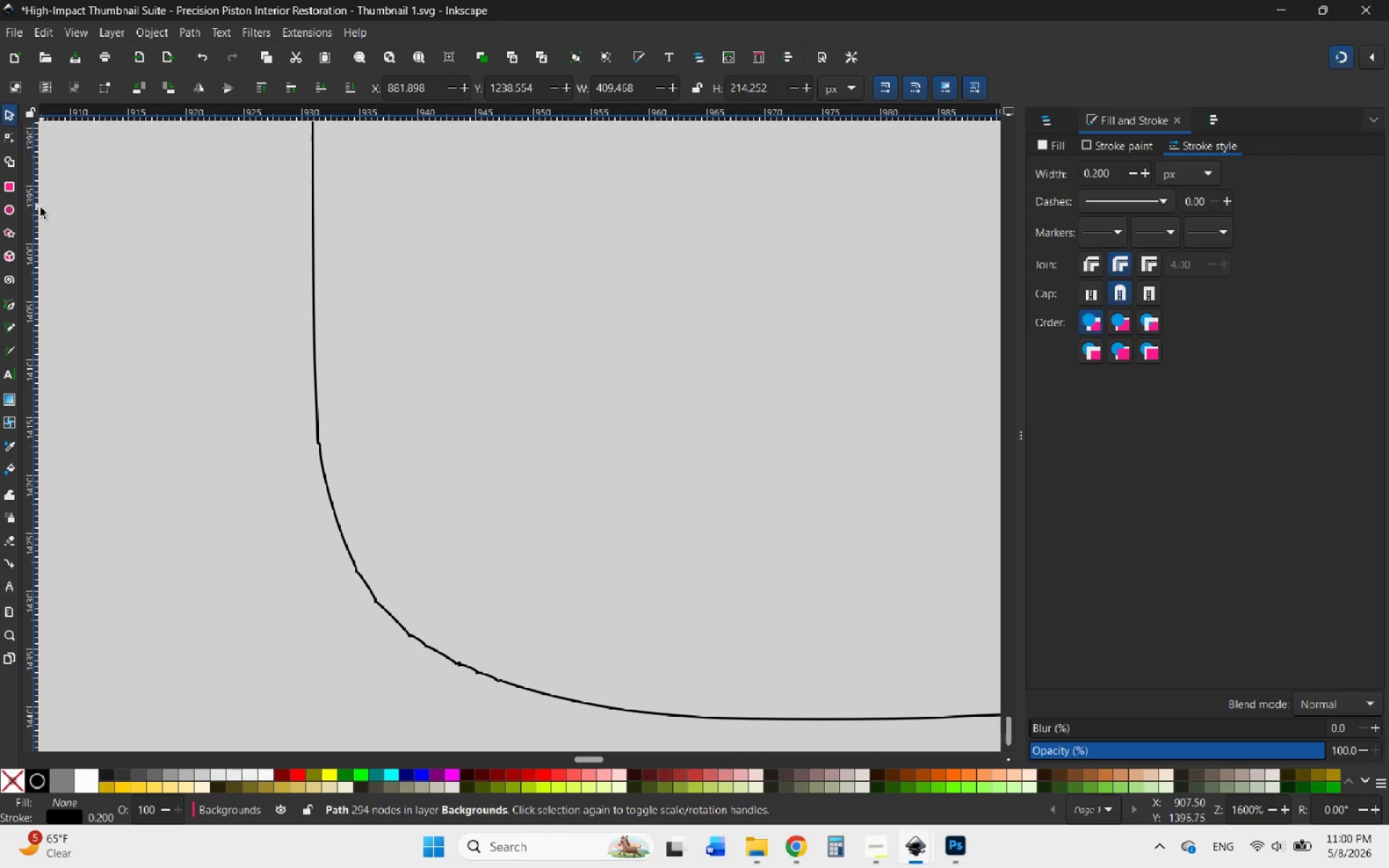 
hold_key(key=ControlLeft, duration=1.47)
scroll: coordinate [445, 566], scroll_direction: down, amount: 6.0
 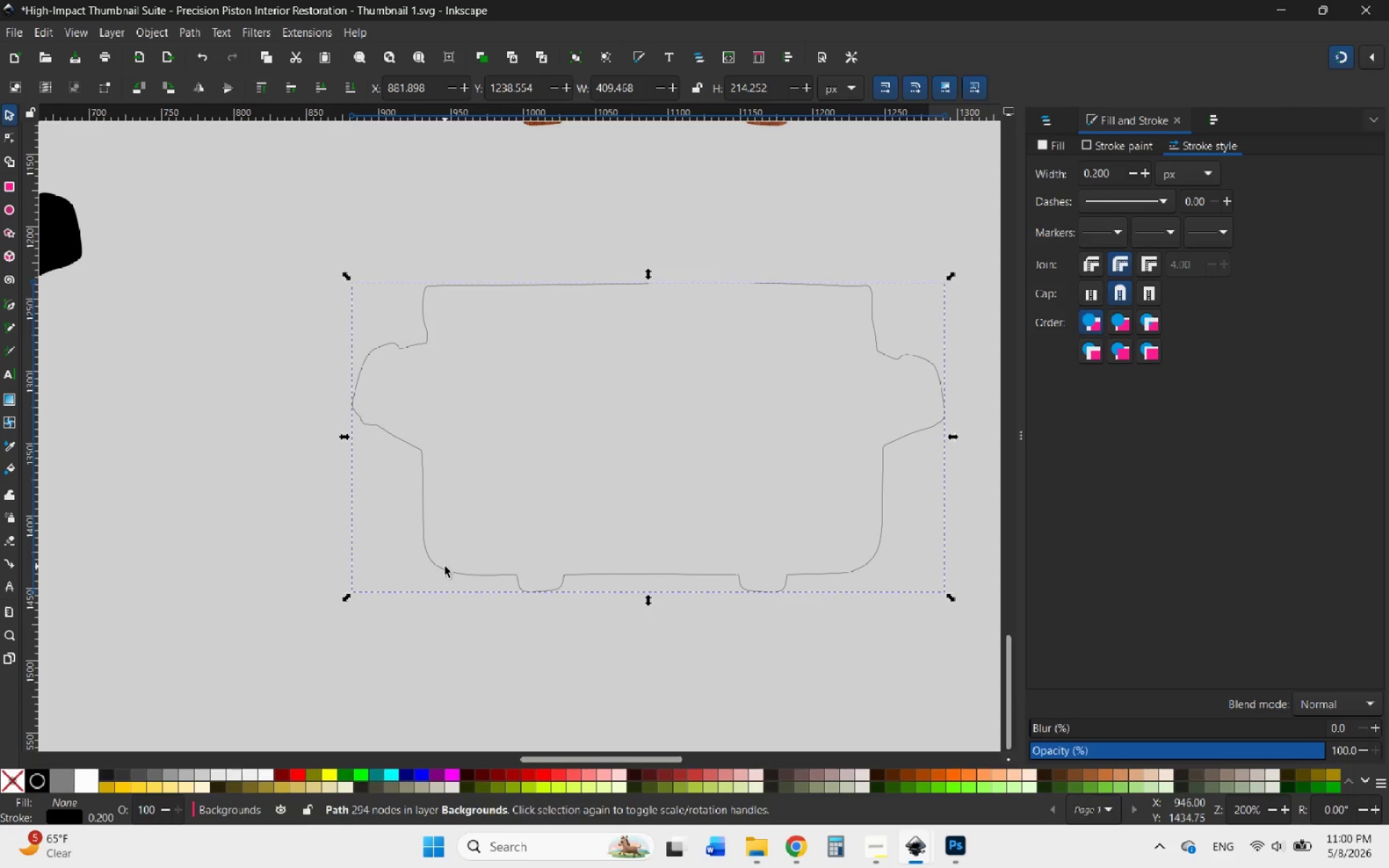 
hold_key(key=ControlLeft, duration=0.5)
scroll: coordinate [504, 618], scroll_direction: down, amount: 5.0
 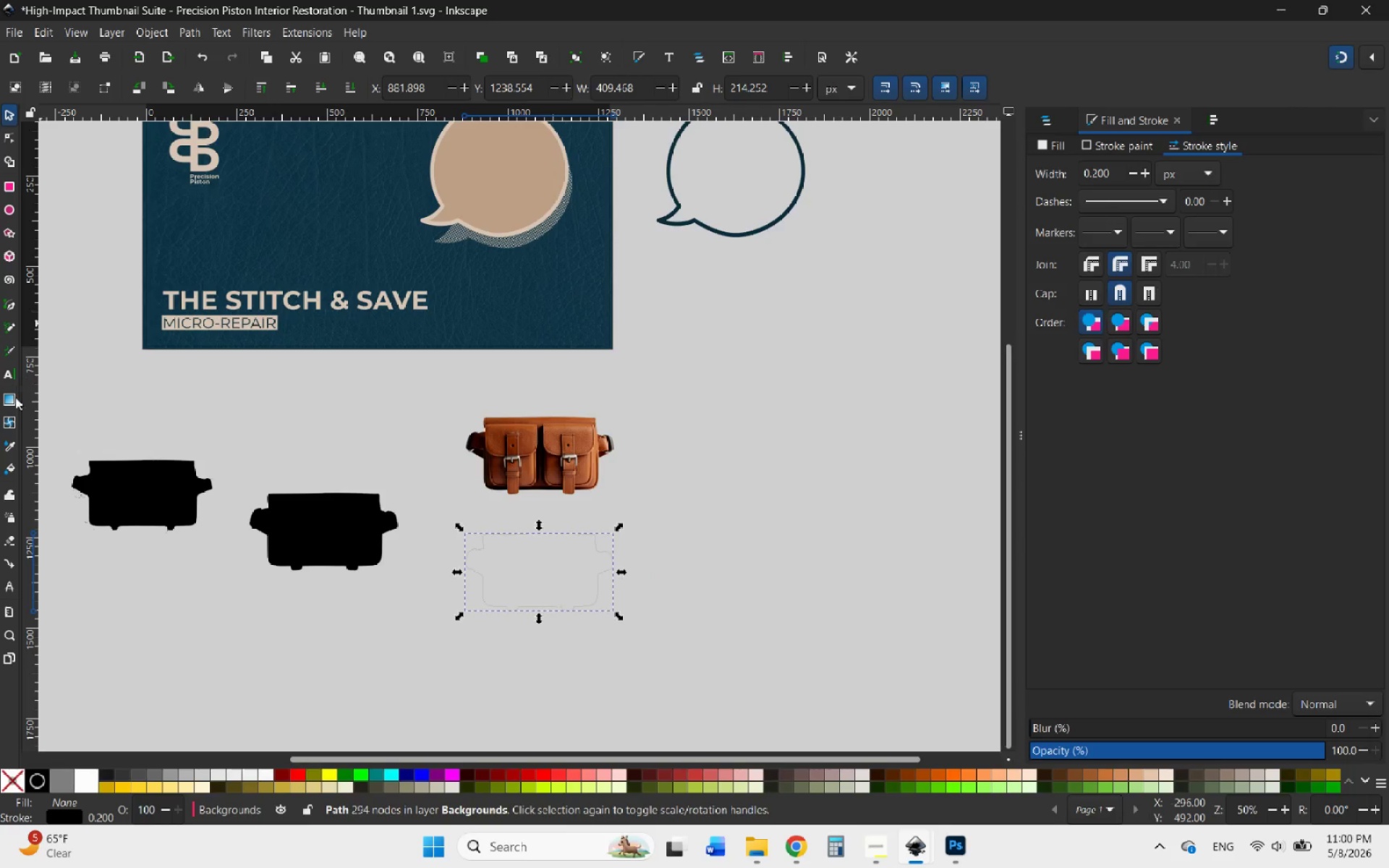 
left_click([7, 442])
 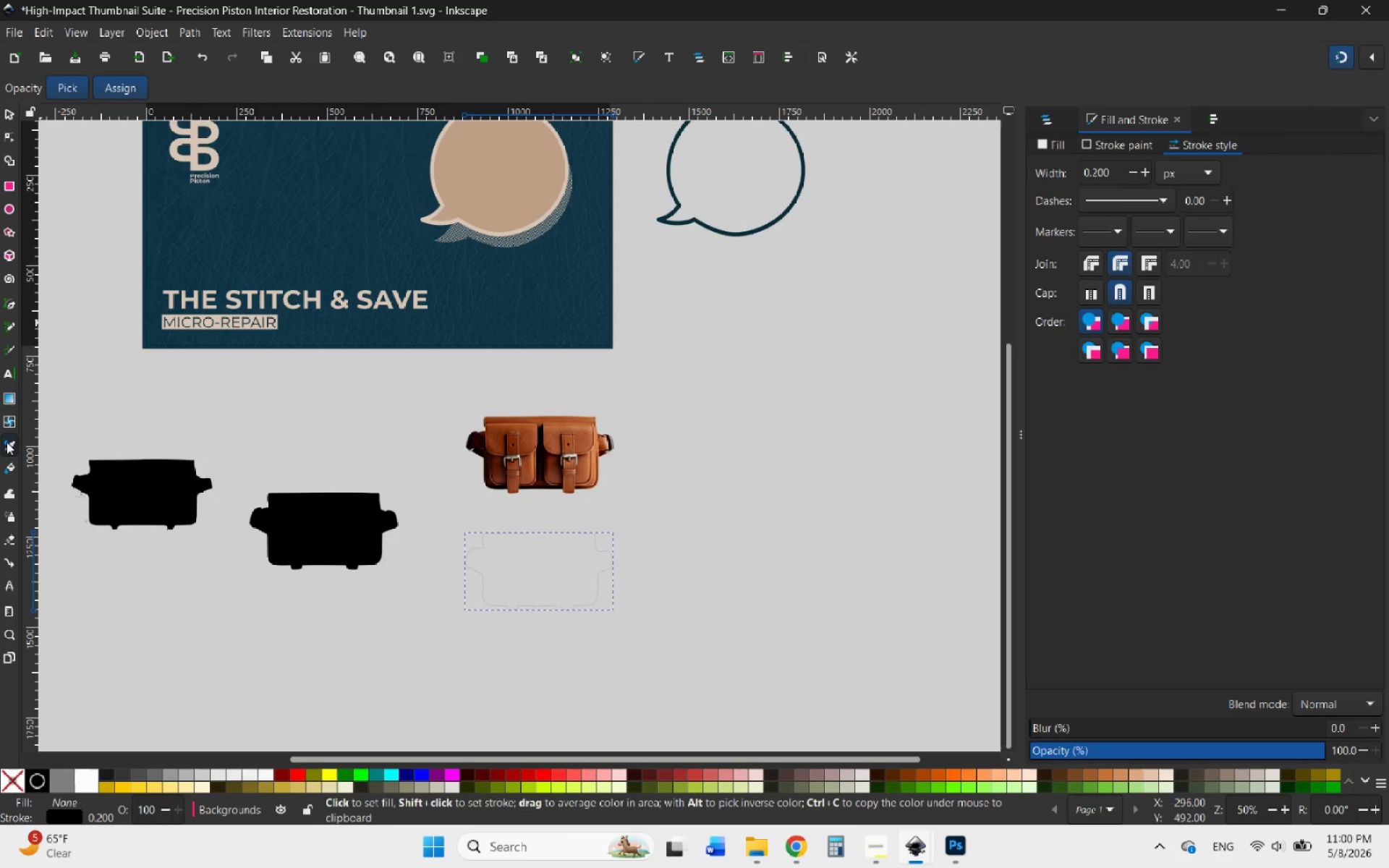 
hold_key(key=ControlLeft, duration=1.16)
scroll: coordinate [345, 524], scroll_direction: down, amount: 2.0
 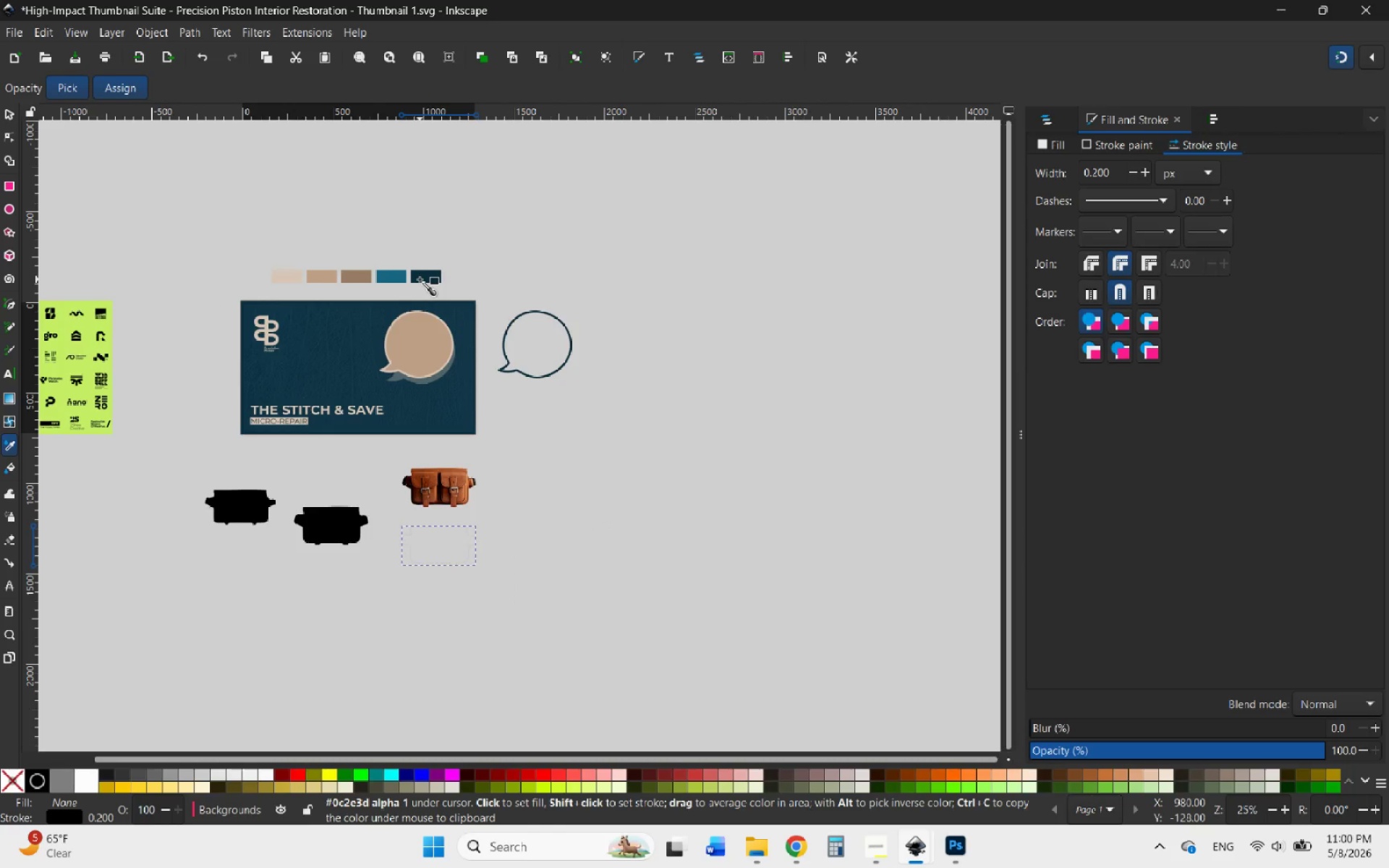 
left_click([423, 277])
 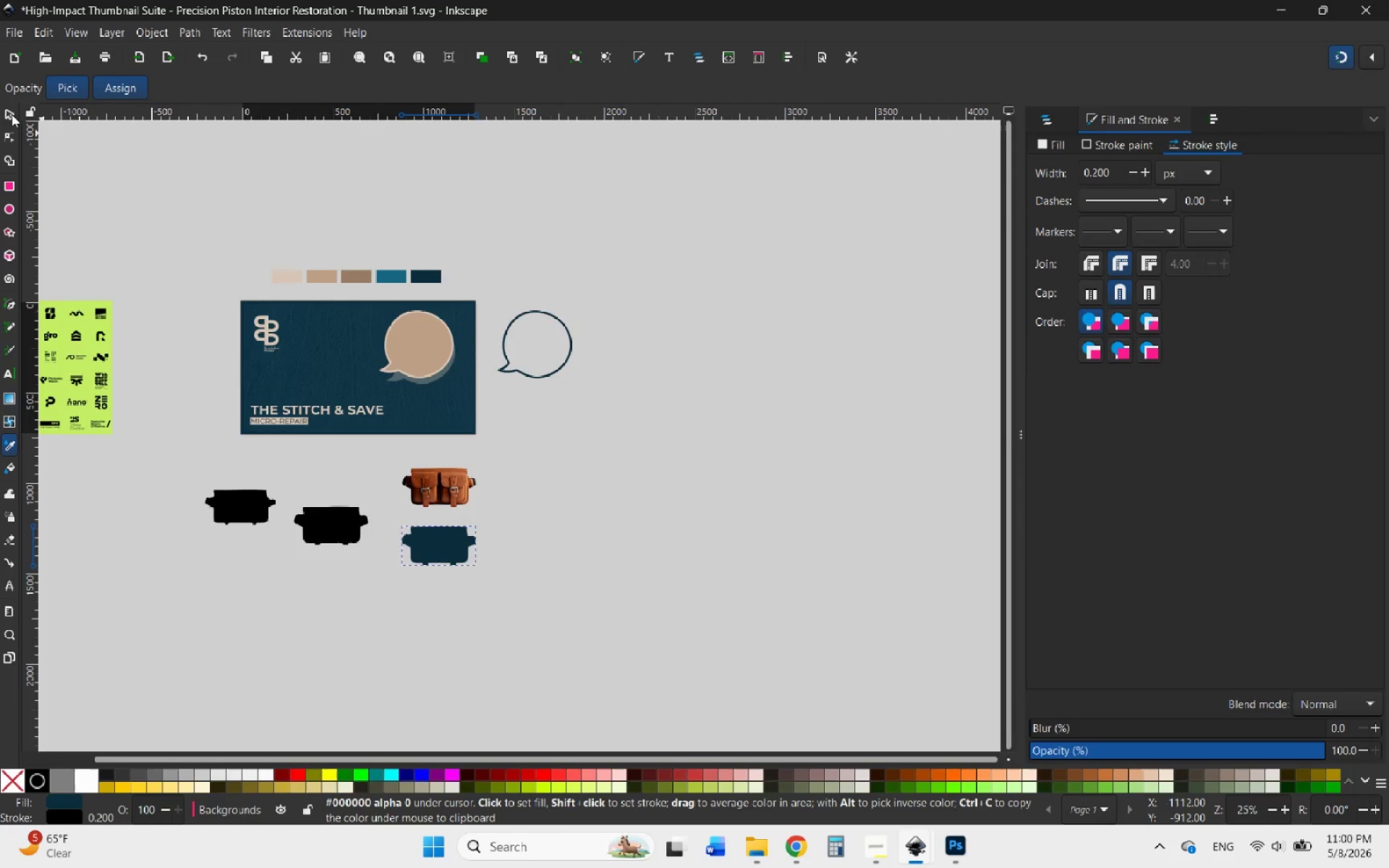 
left_click([12, 114])
 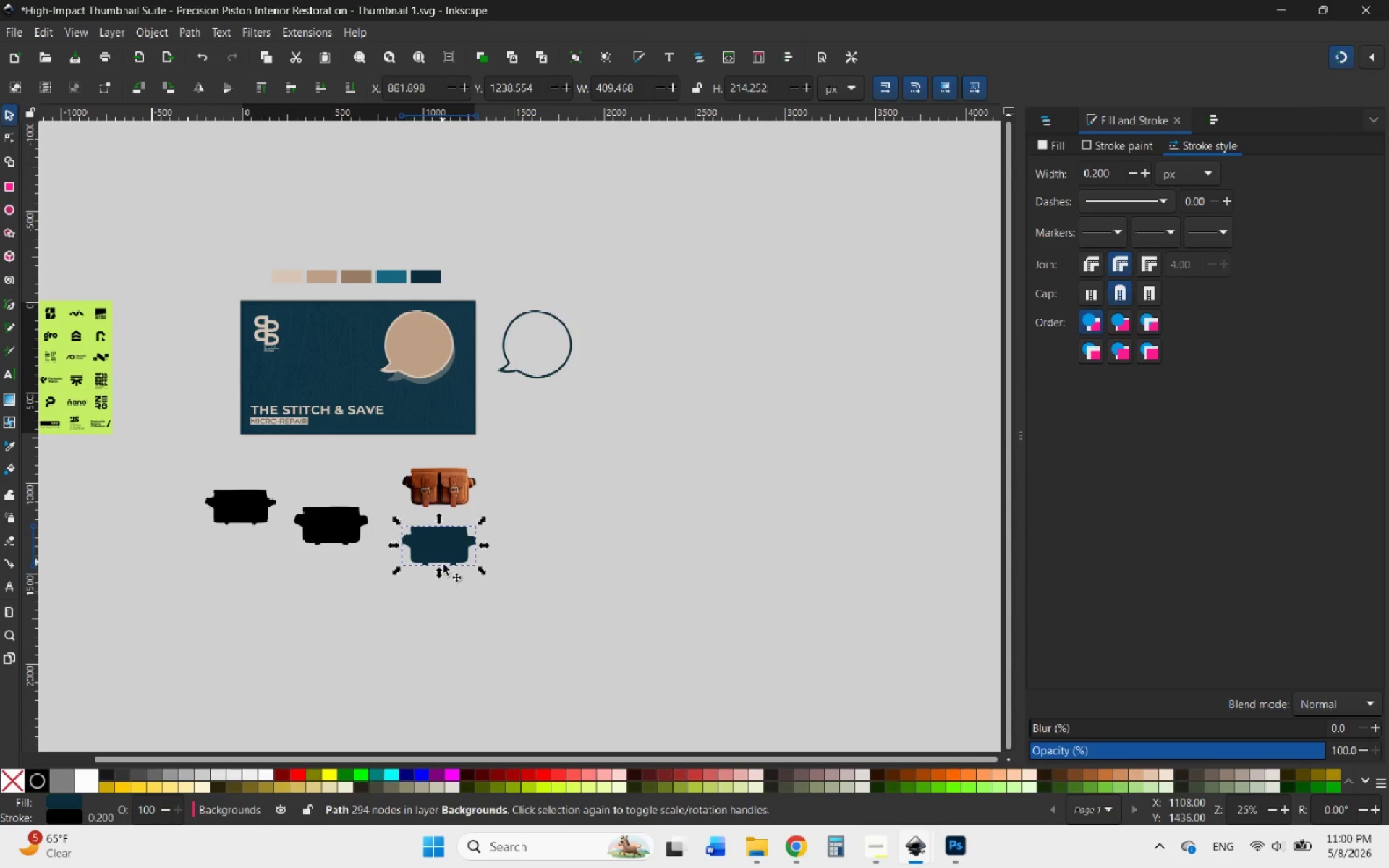 
hold_key(key=ControlLeft, duration=3.7)
scroll: coordinate [380, 563], scroll_direction: up, amount: 13.0
 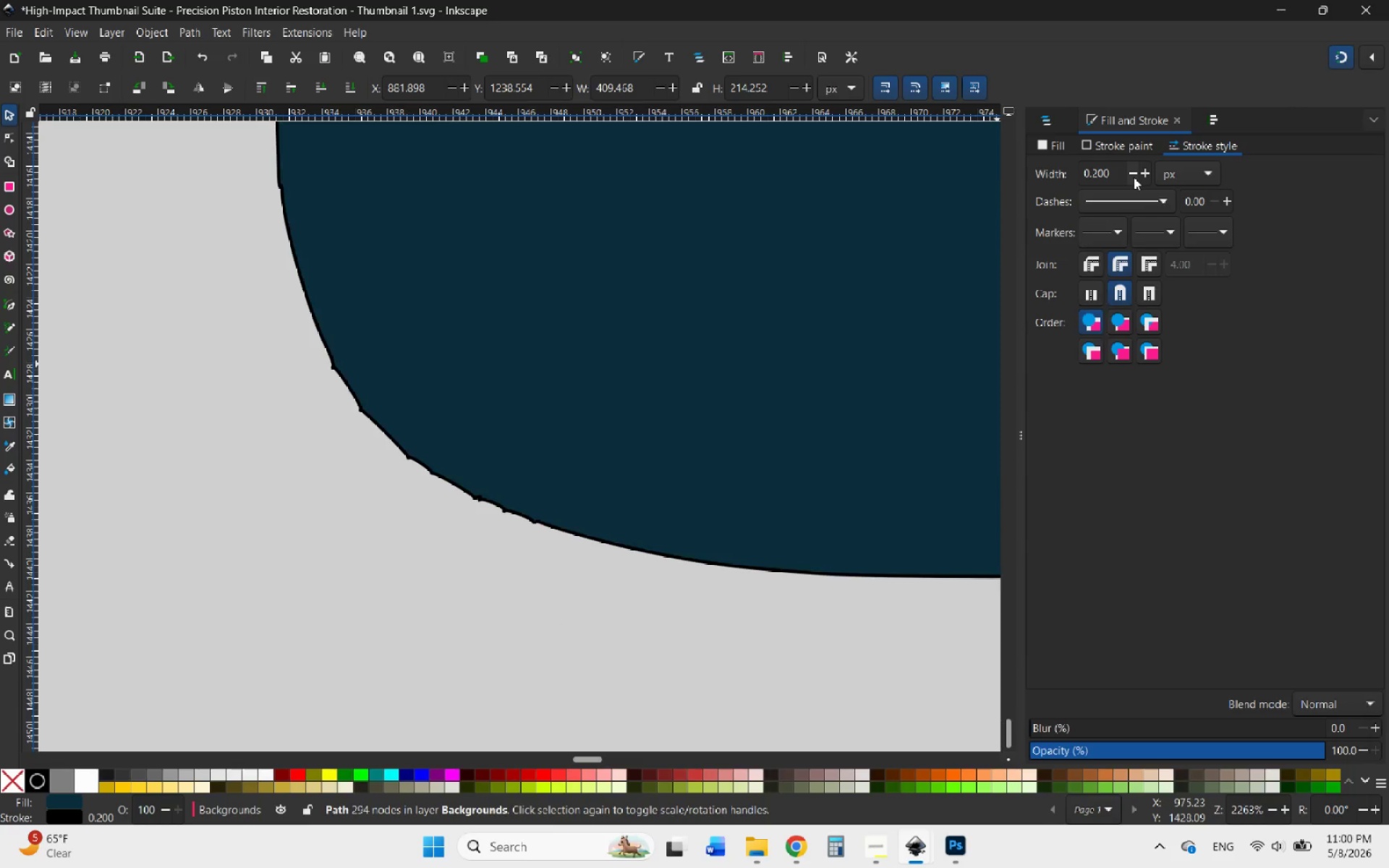 
left_click([1134, 177])
 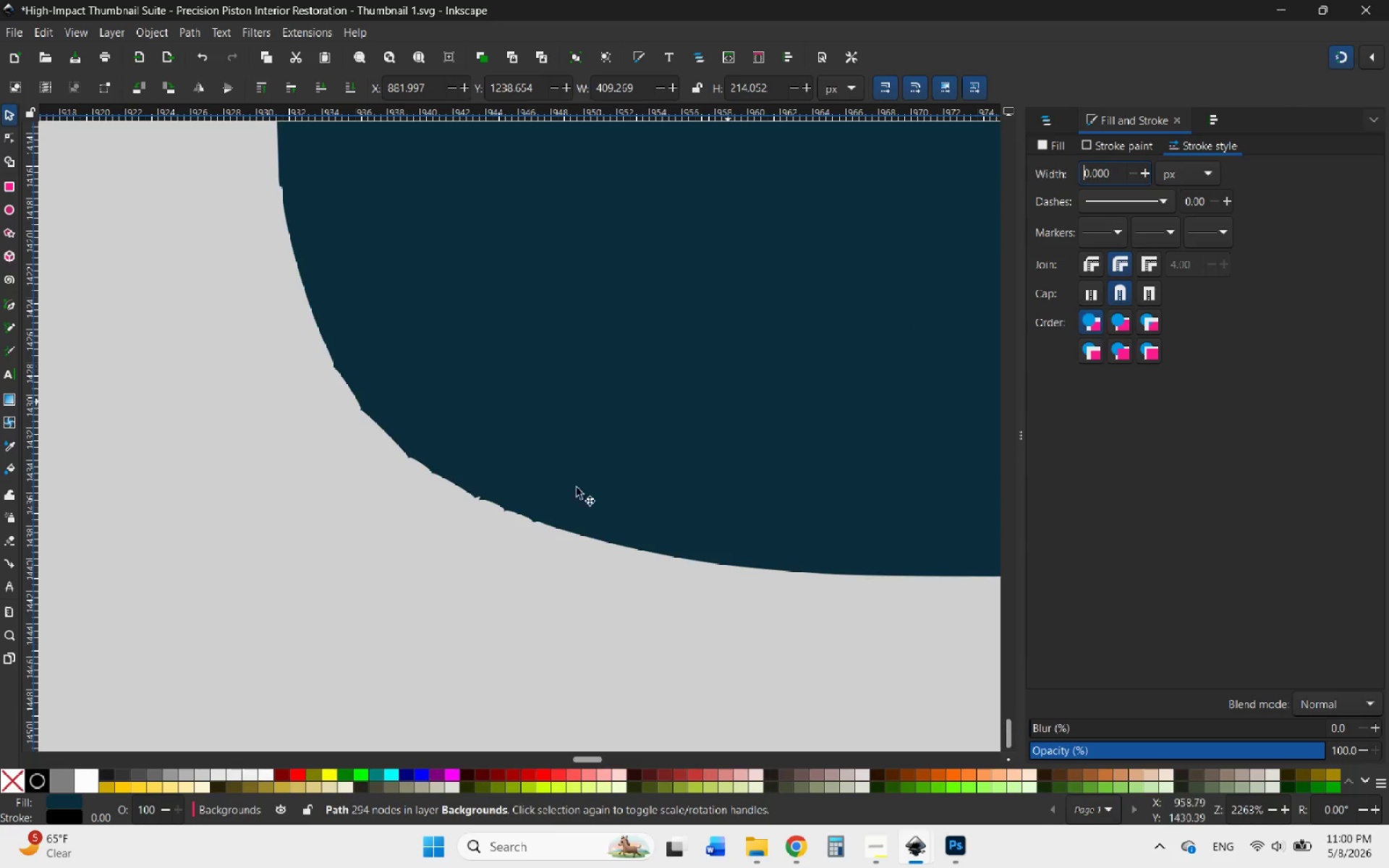 
hold_key(key=ControlLeft, duration=0.58)
scroll: coordinate [404, 582], scroll_direction: down, amount: 3.0
 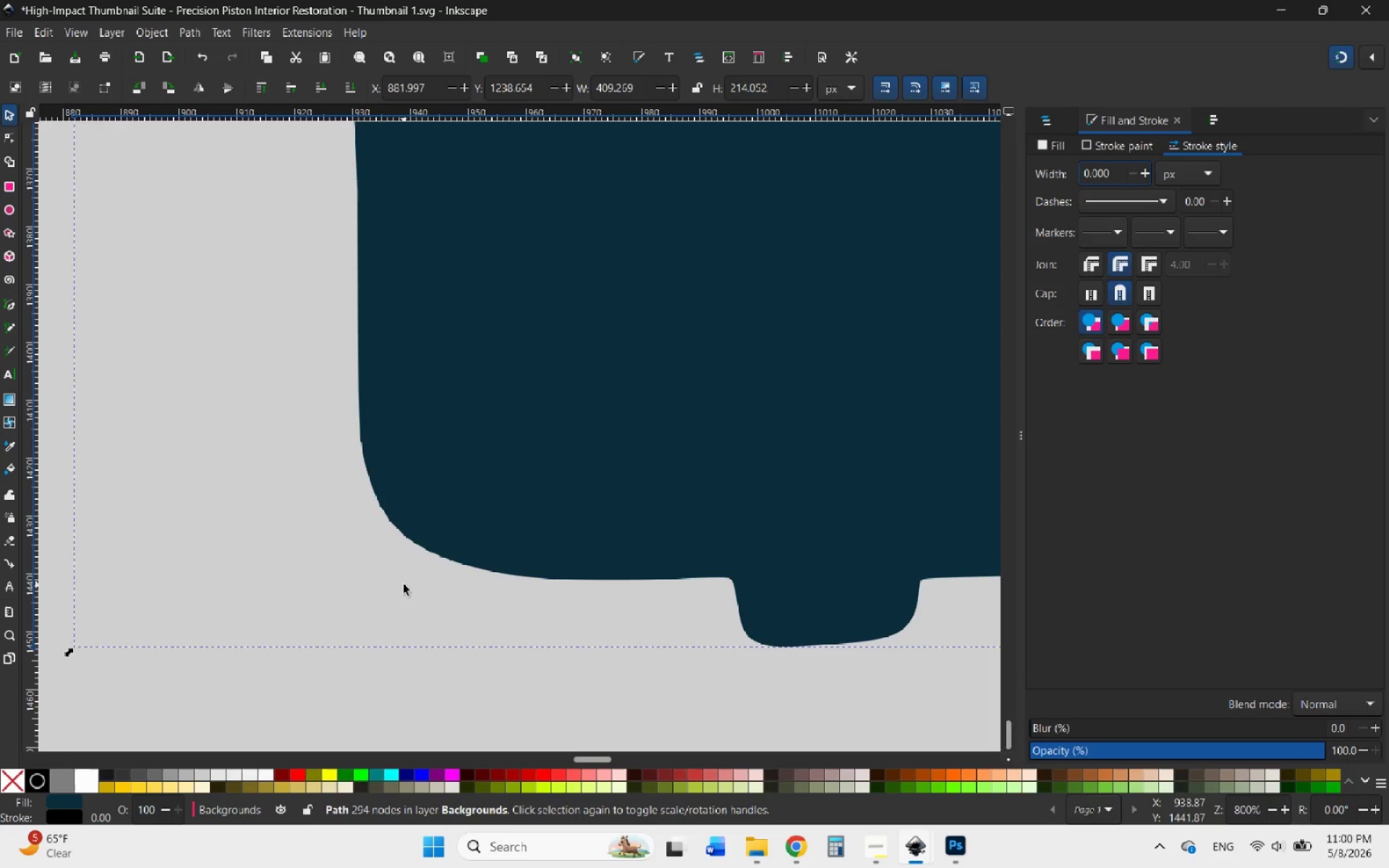 
left_click([404, 584])
 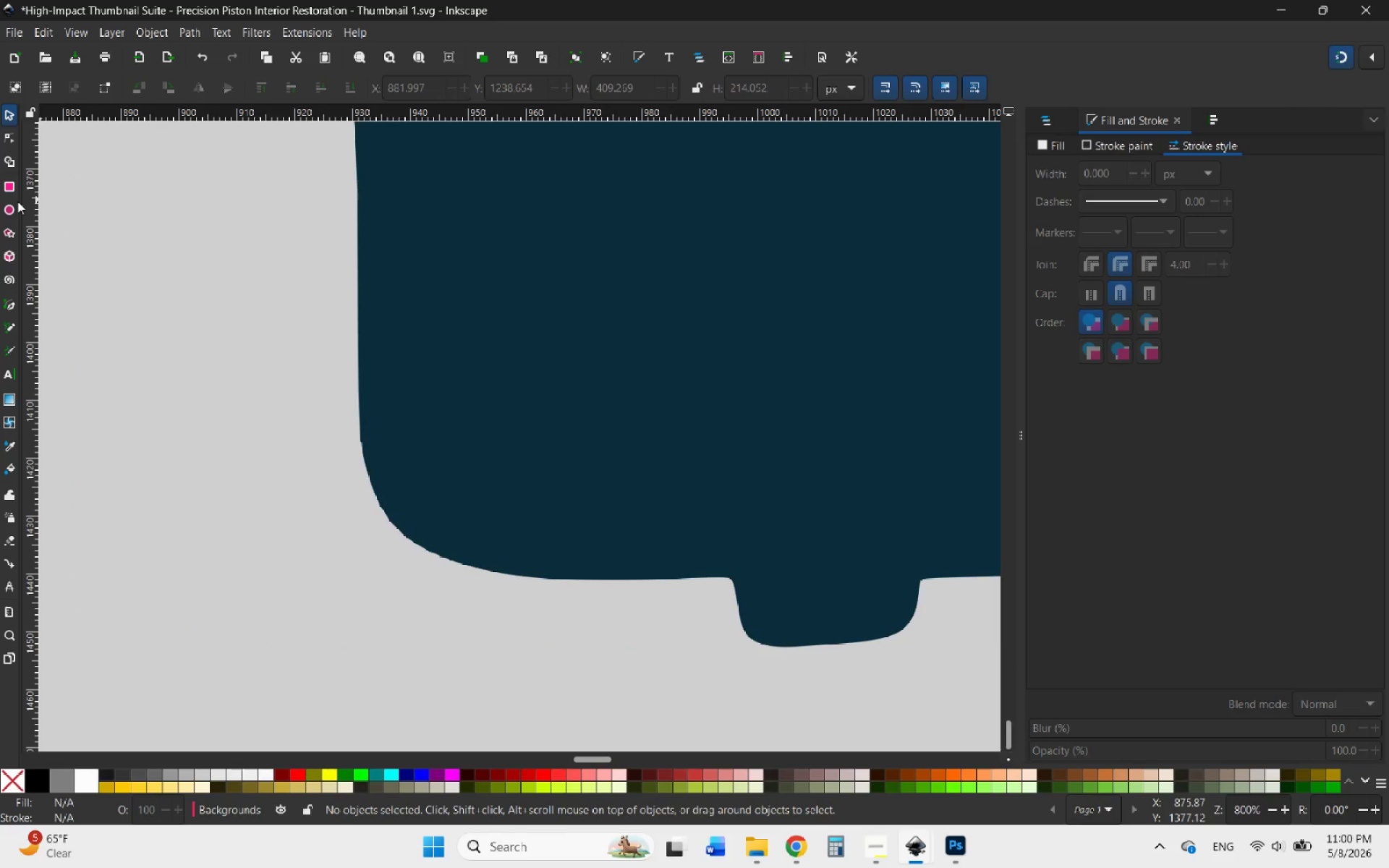 
left_click([11, 205])
 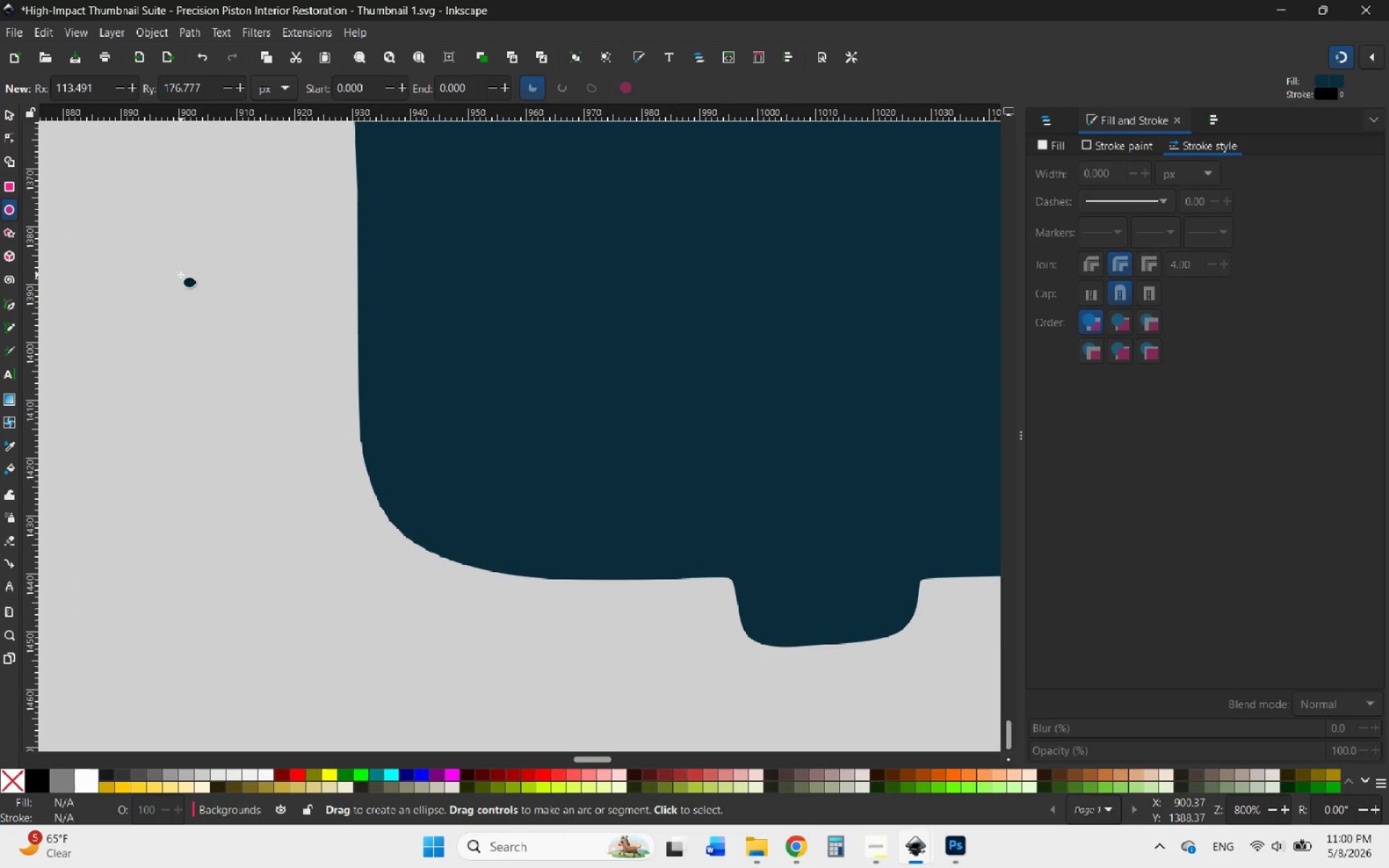 
left_click_drag(start_coordinate=[187, 278], to_coordinate=[430, 519])
 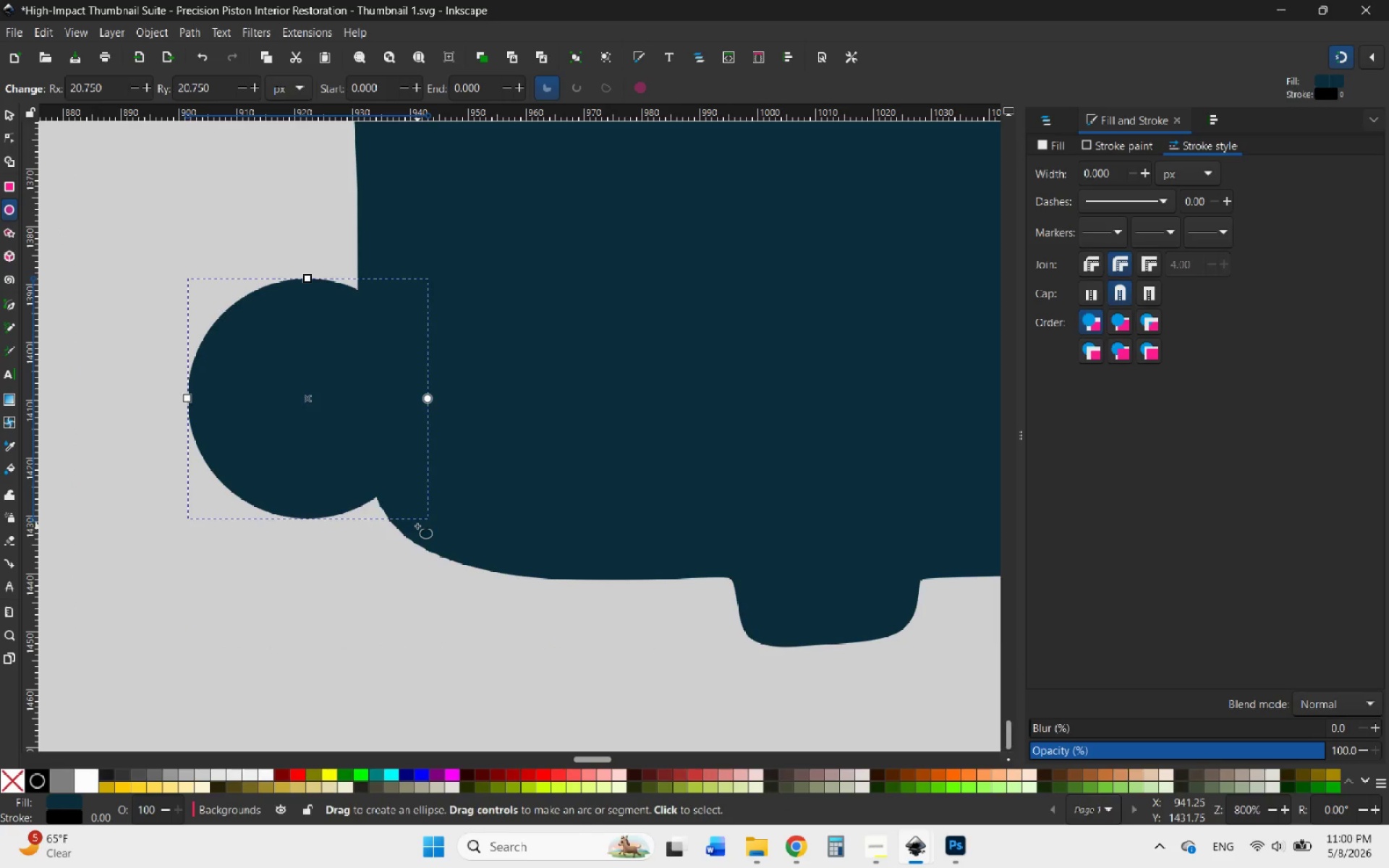 
hold_key(key=ControlLeft, duration=1.49)
 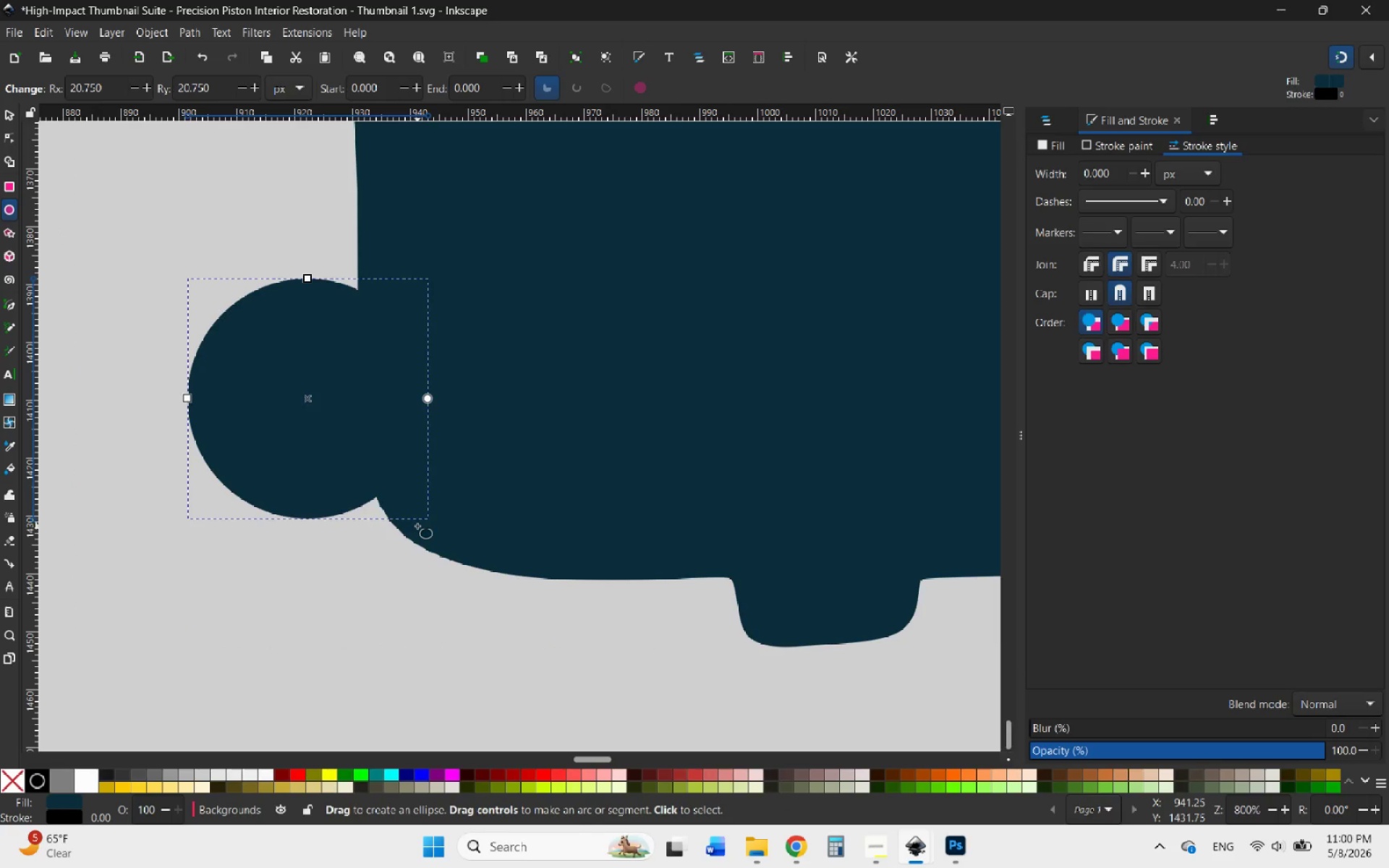 
wait(14.31)
 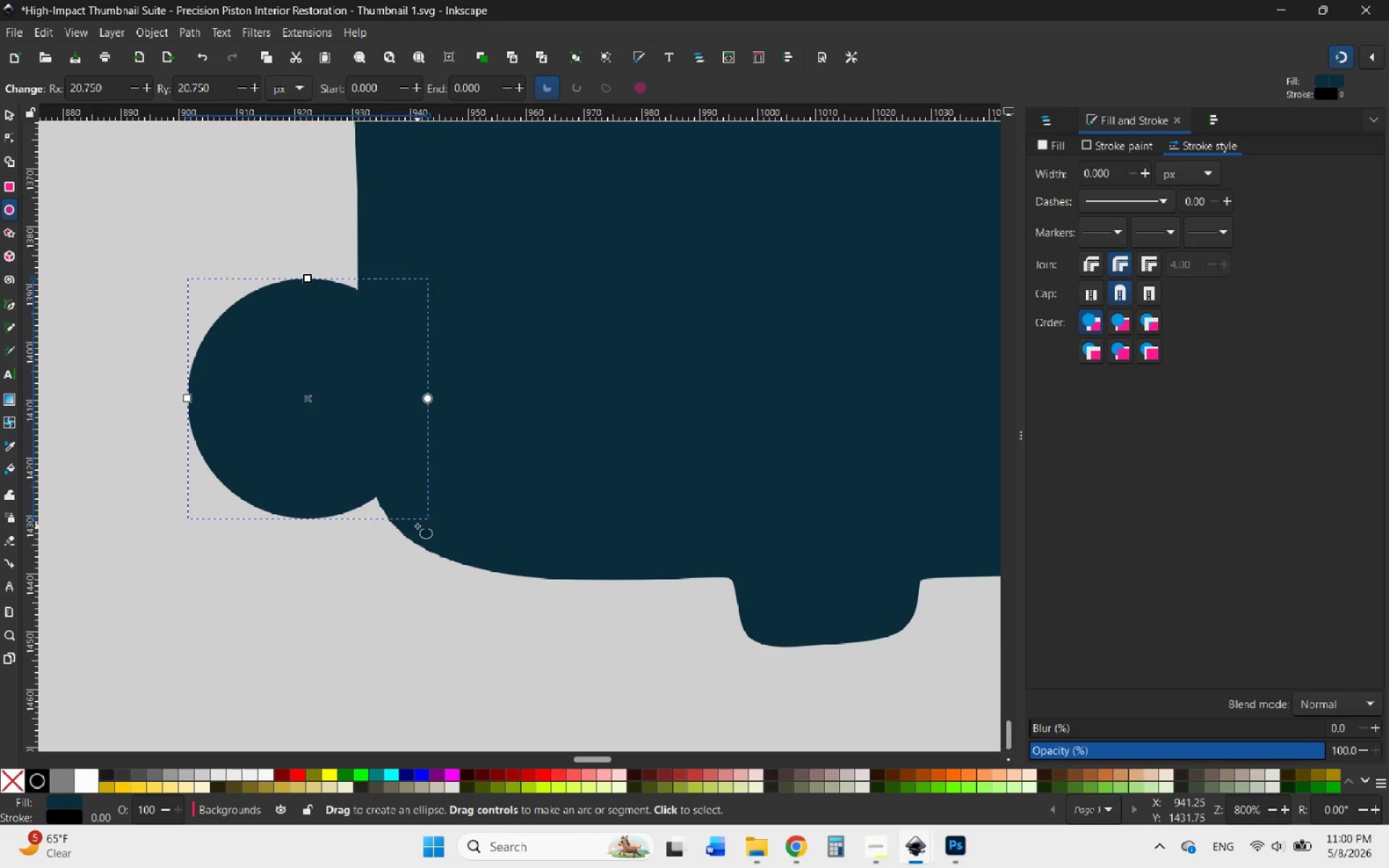 
left_click([5, 106])
 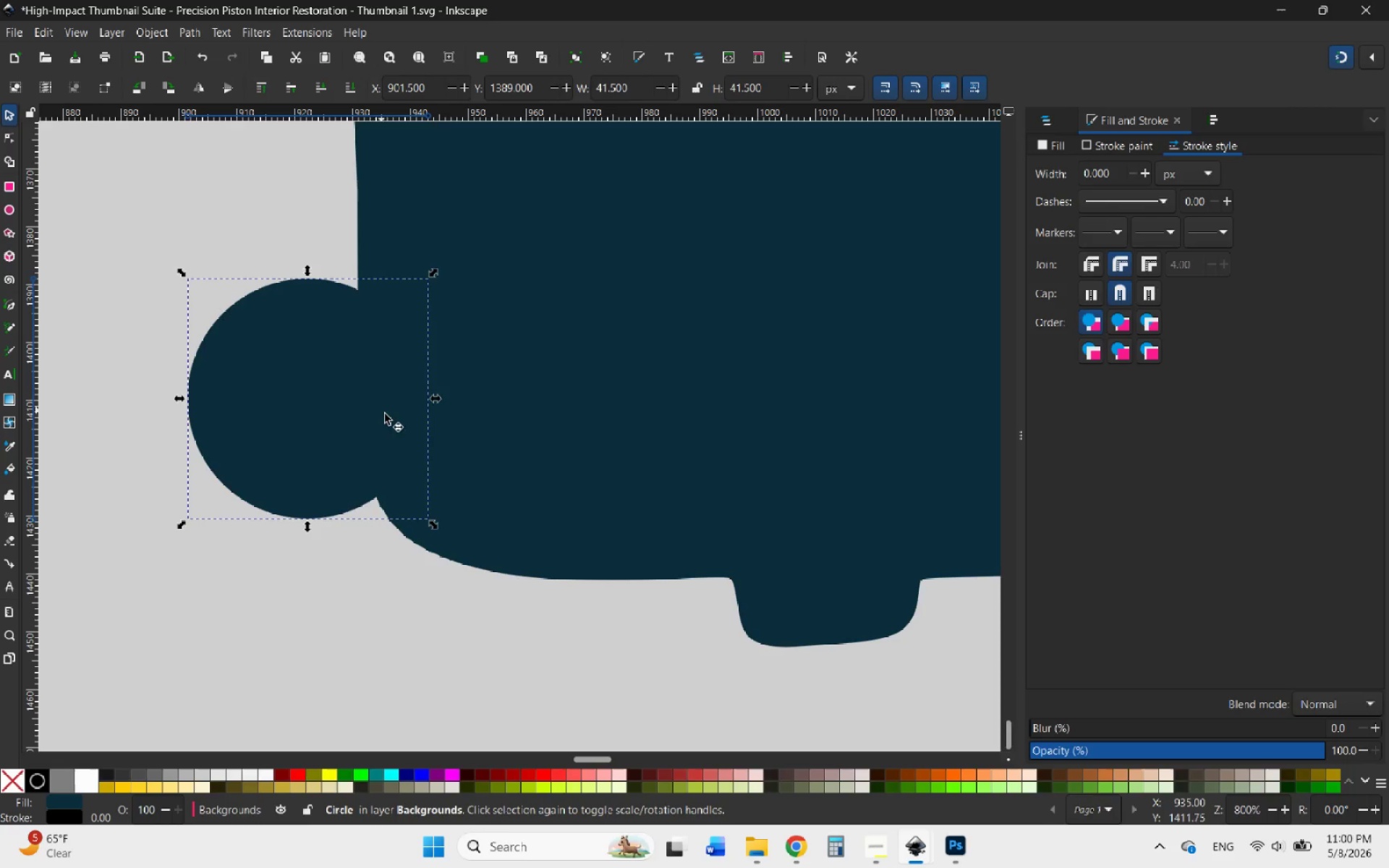 
left_click_drag(start_coordinate=[330, 412], to_coordinate=[509, 475])
 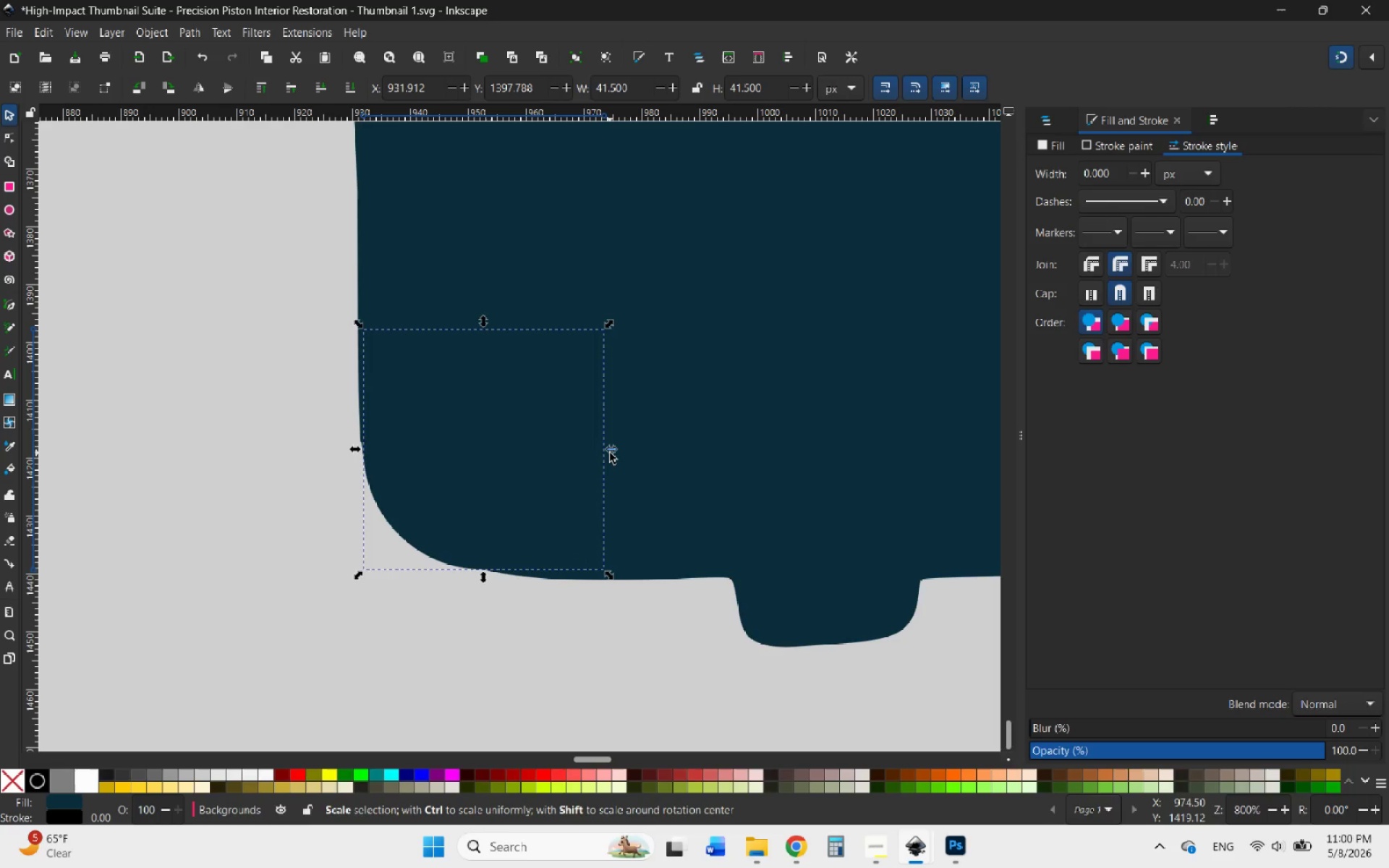 
left_click_drag(start_coordinate=[610, 453], to_coordinate=[673, 454])
 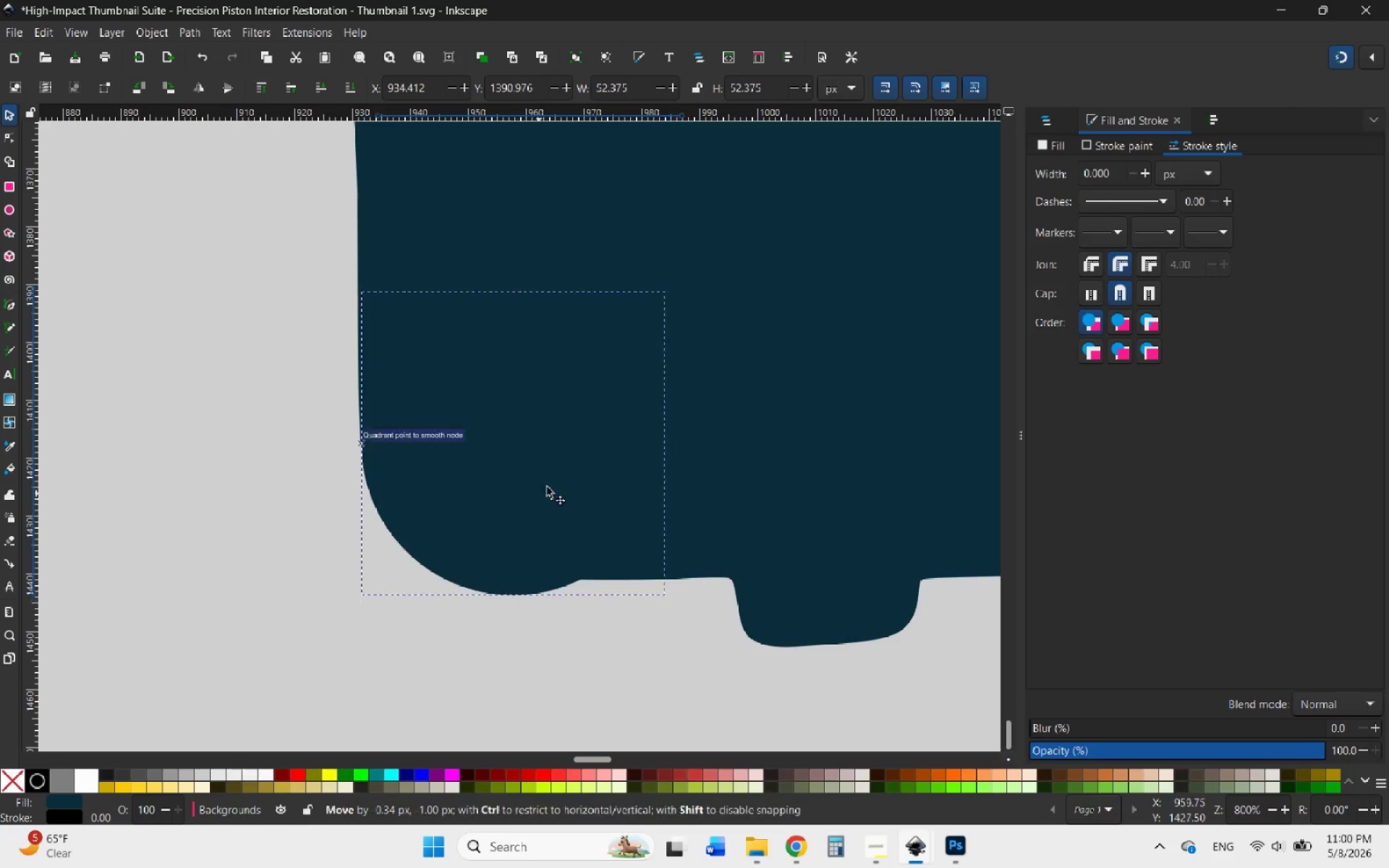 
hold_key(key=ControlLeft, duration=1.17)
 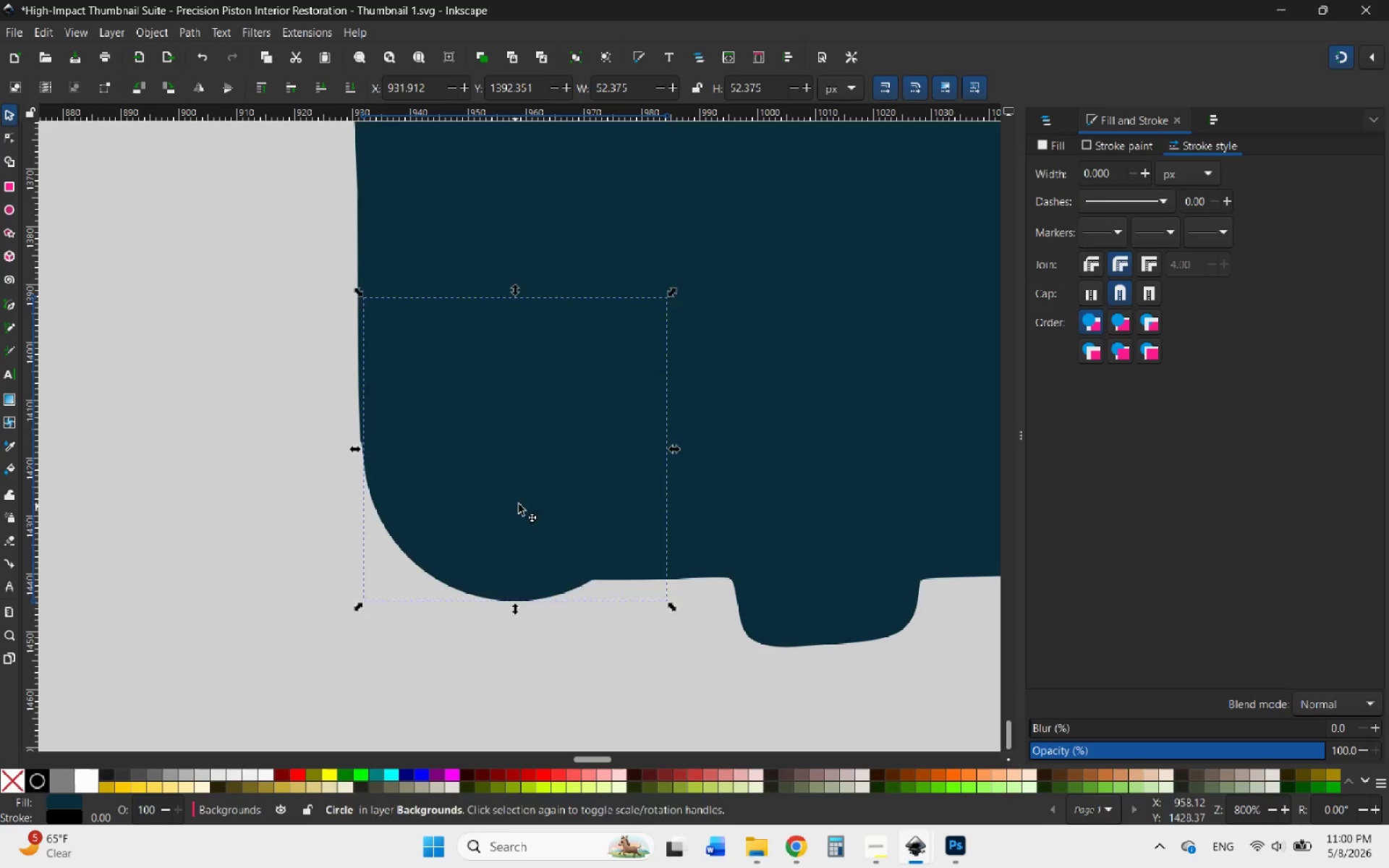 
left_click_drag(start_coordinate=[517, 506], to_coordinate=[522, 476])
 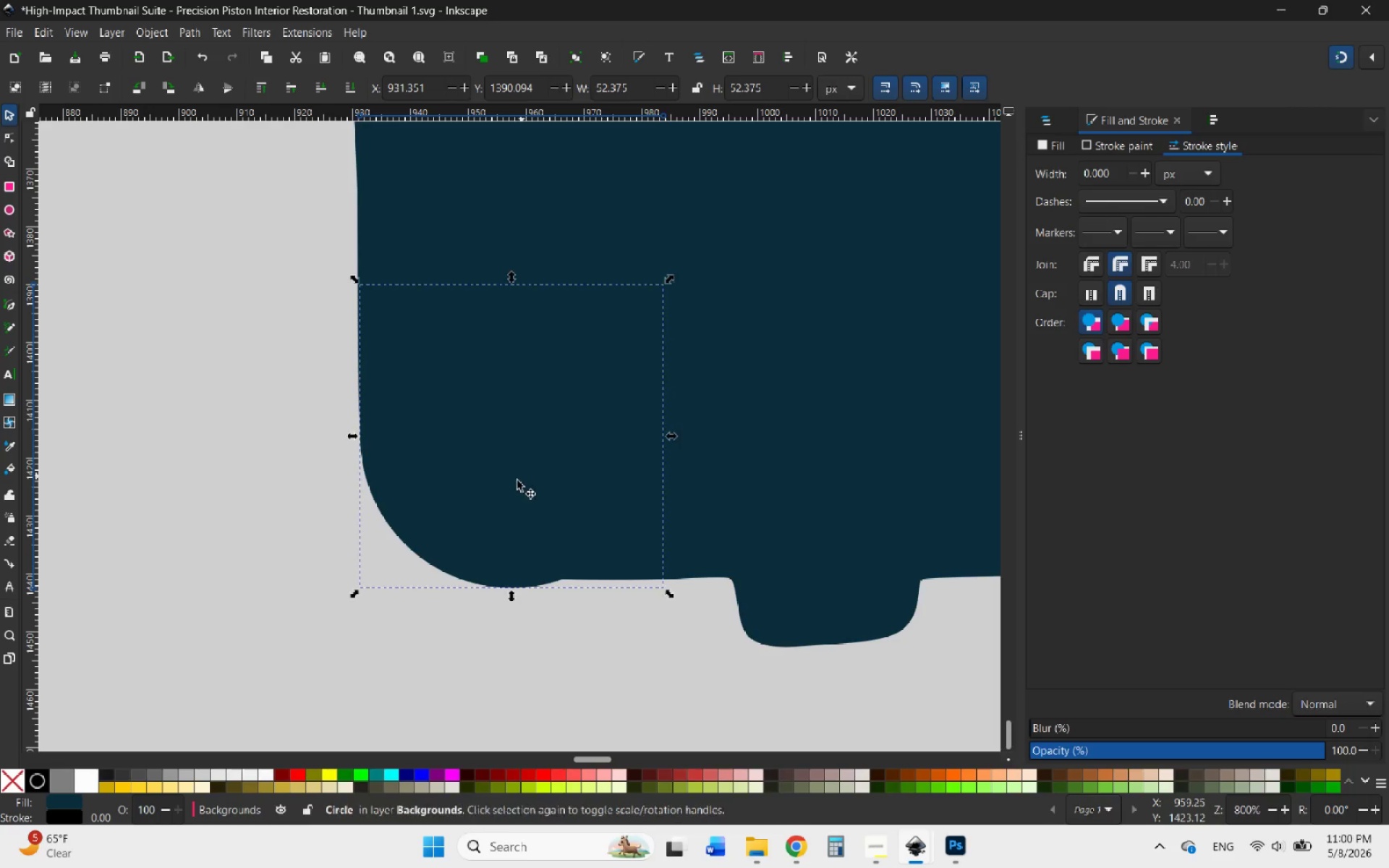 
hold_key(key=ControlLeft, duration=0.88)
scroll: coordinate [467, 545], scroll_direction: up, amount: 2.0
 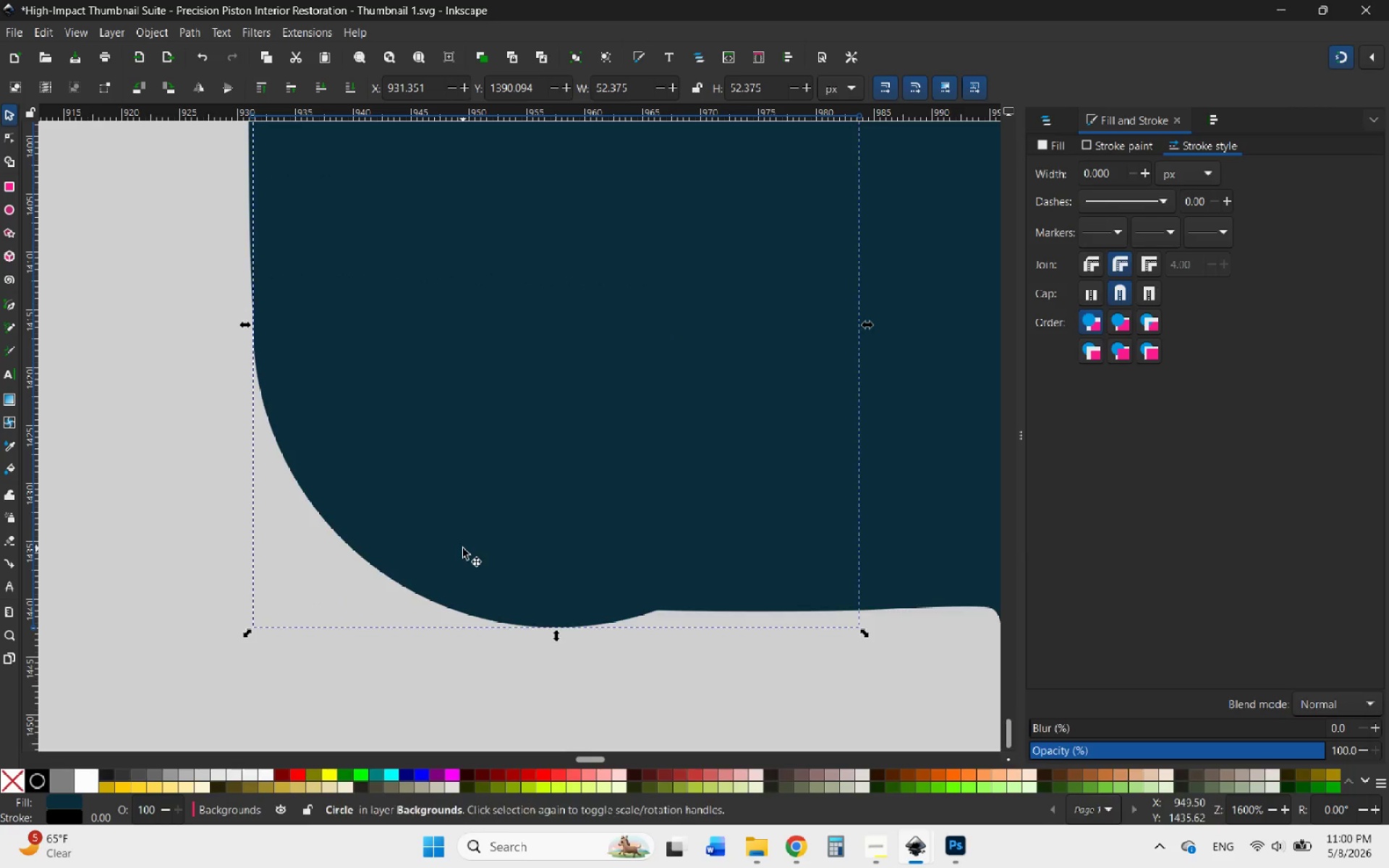 
left_click_drag(start_coordinate=[463, 548], to_coordinate=[447, 537])
 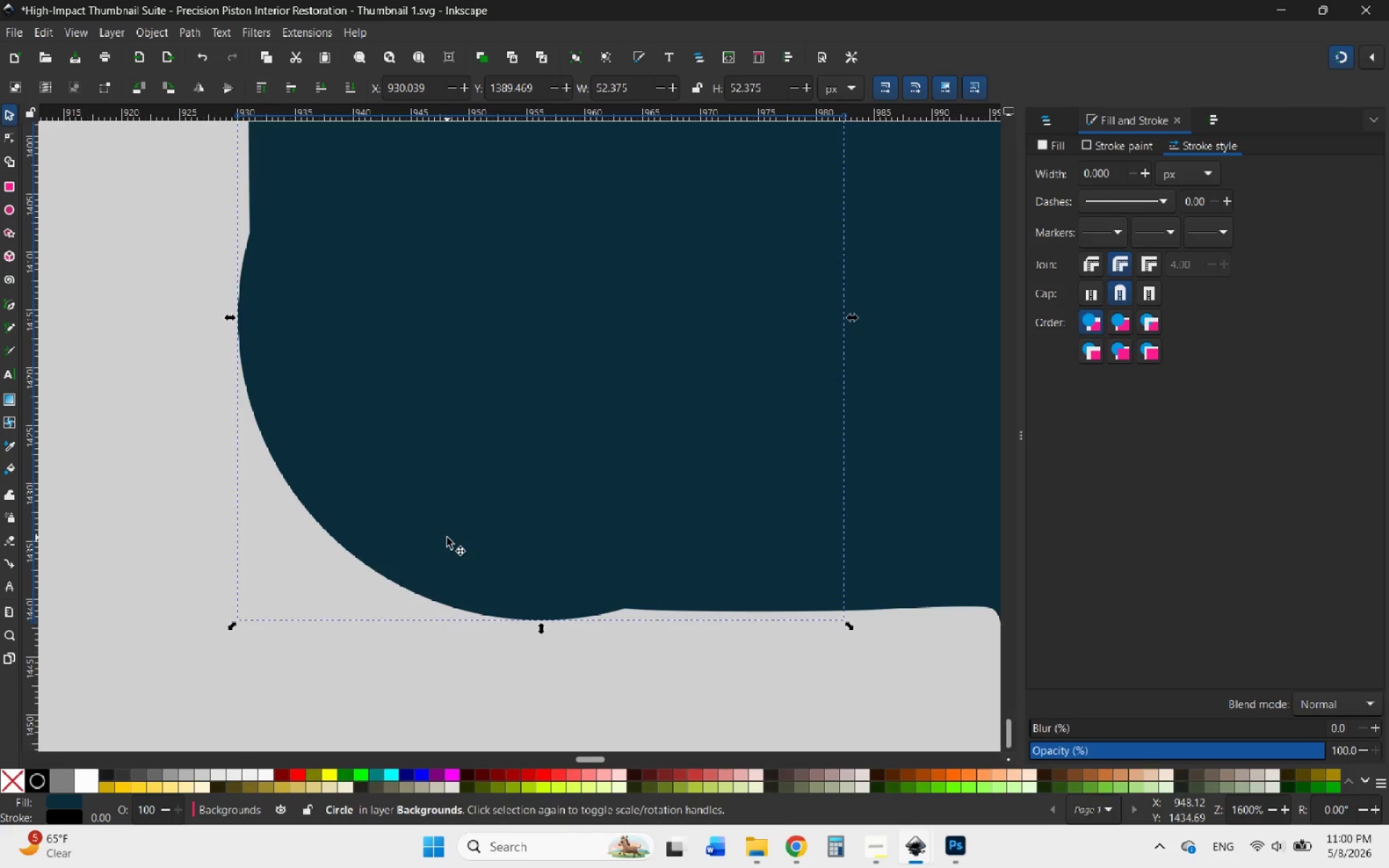 
hold_key(key=ControlLeft, duration=0.83)
scroll: coordinate [229, 285], scroll_direction: up, amount: 3.0
 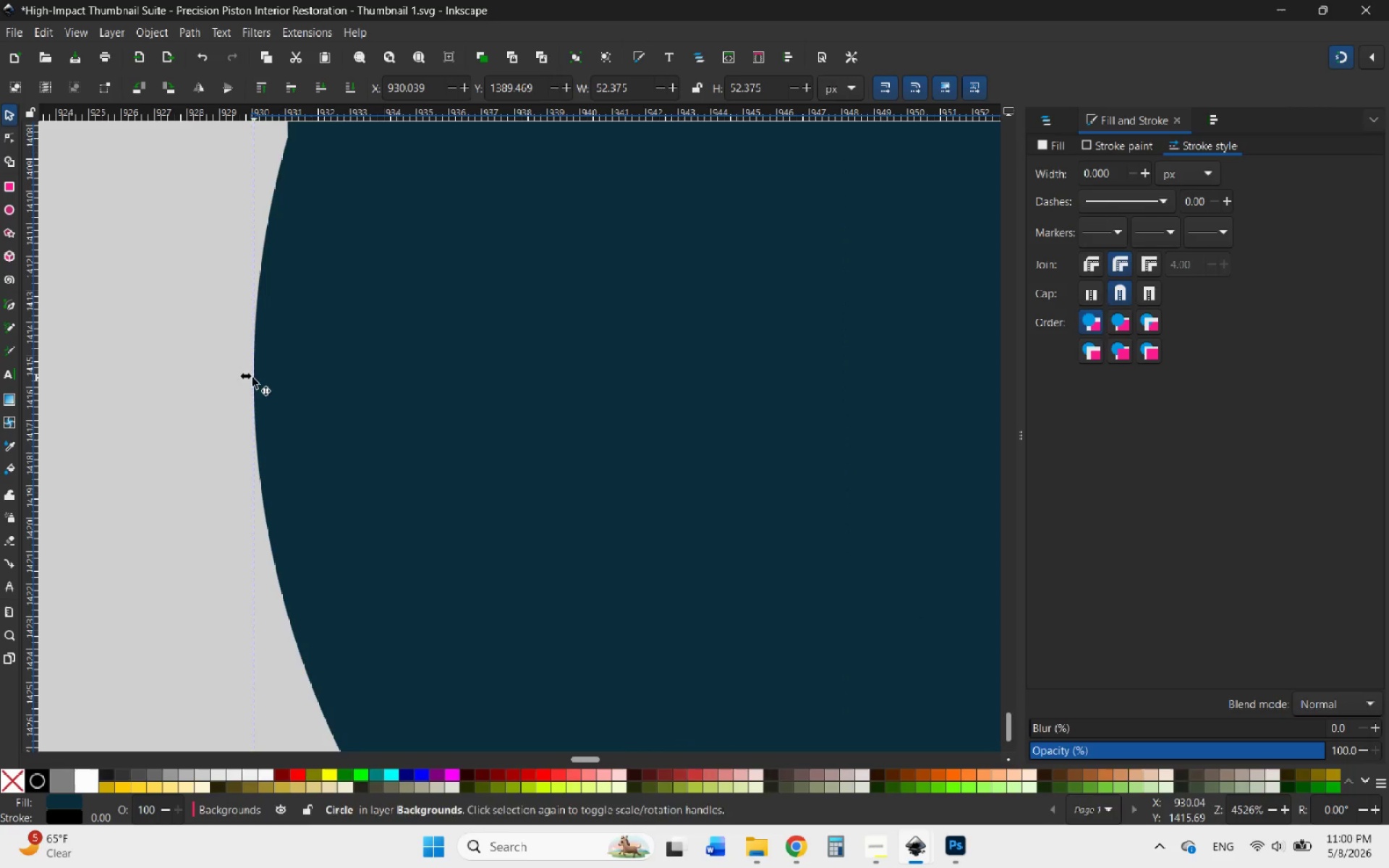 
left_click_drag(start_coordinate=[247, 378], to_coordinate=[289, 381])
 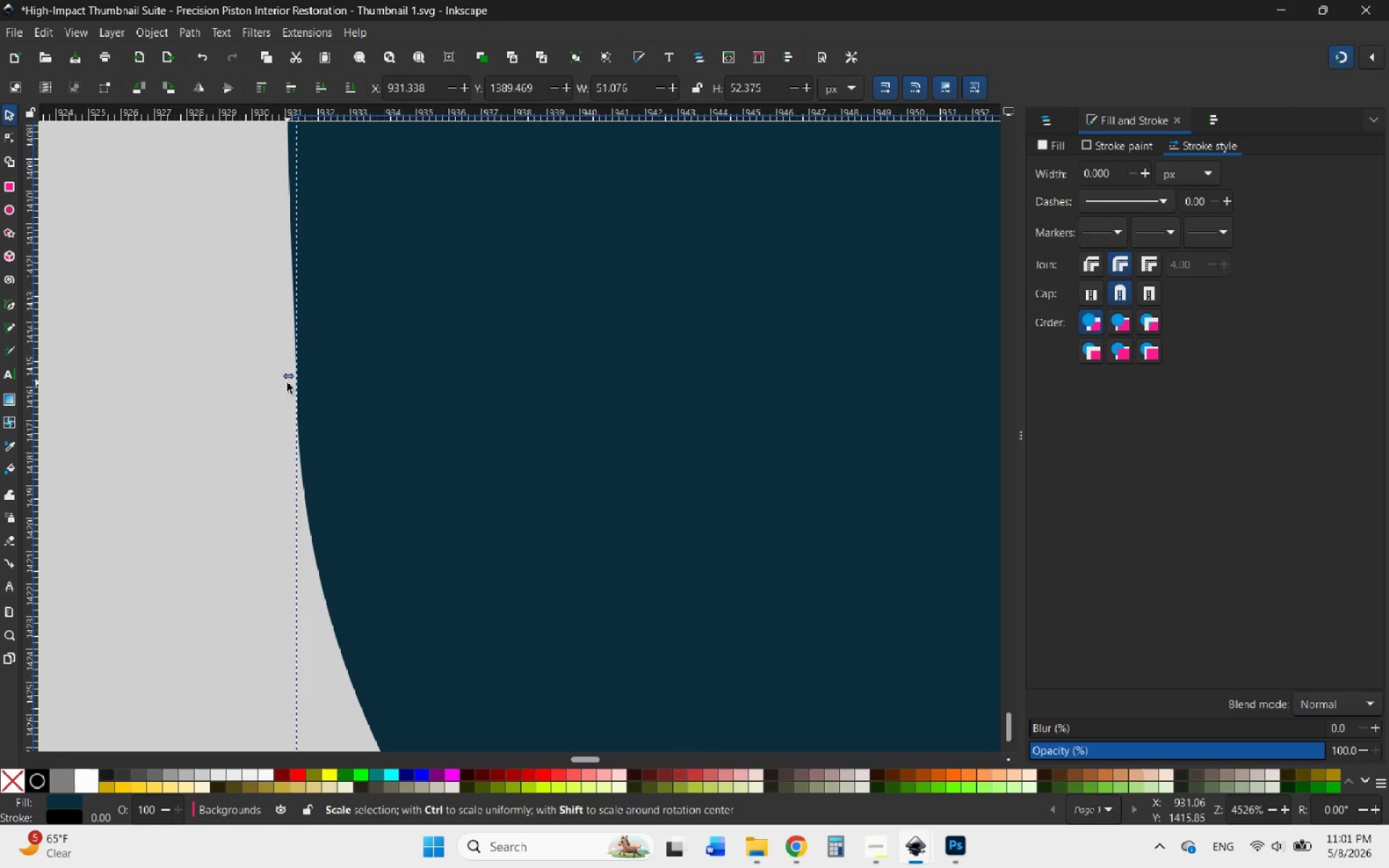 
hold_key(key=ControlLeft, duration=1.5)
scroll: coordinate [232, 367], scroll_direction: down, amount: 5.0
 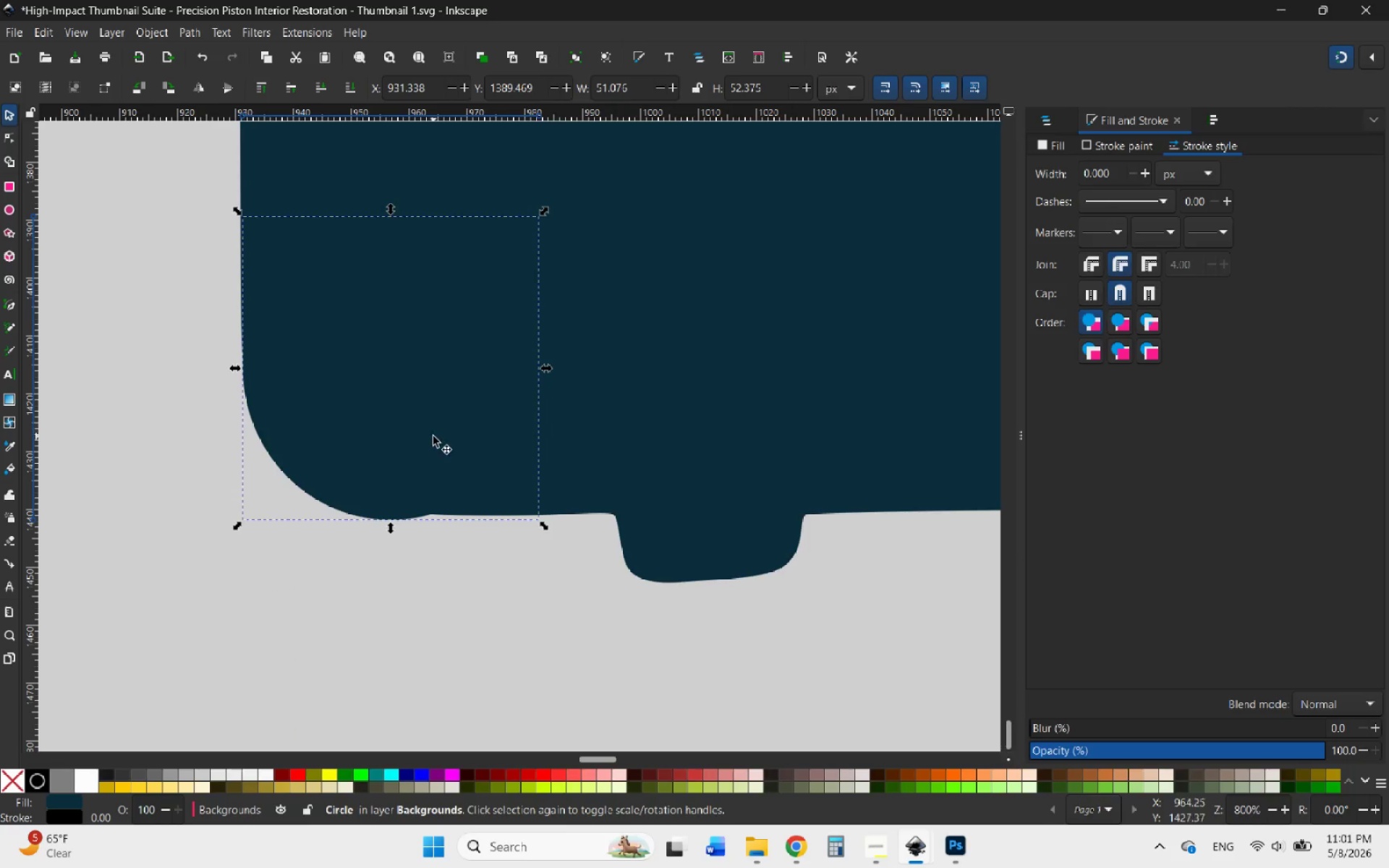 
scroll: coordinate [449, 455], scroll_direction: up, amount: 2.0
 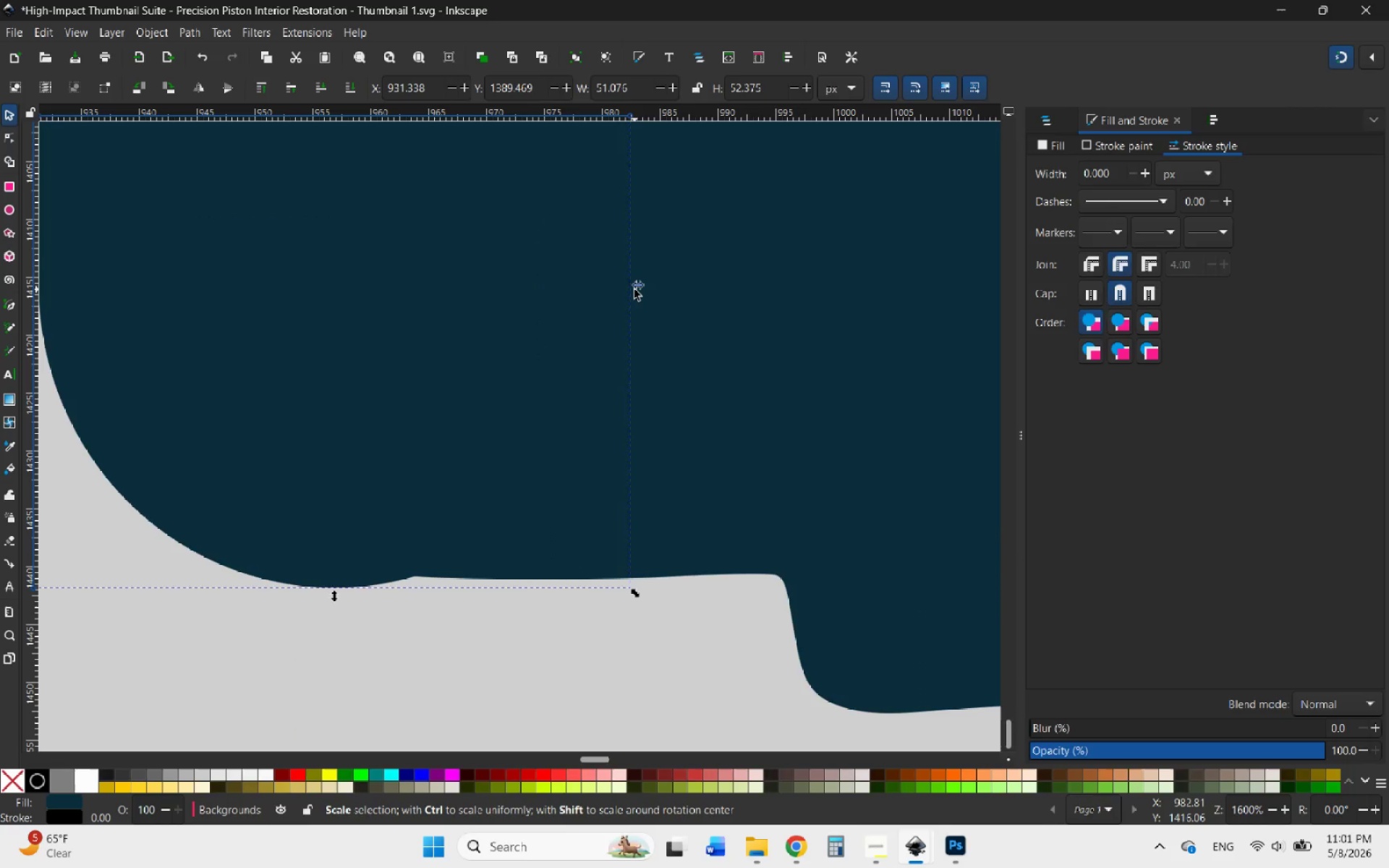 
left_click_drag(start_coordinate=[634, 289], to_coordinate=[620, 331])
 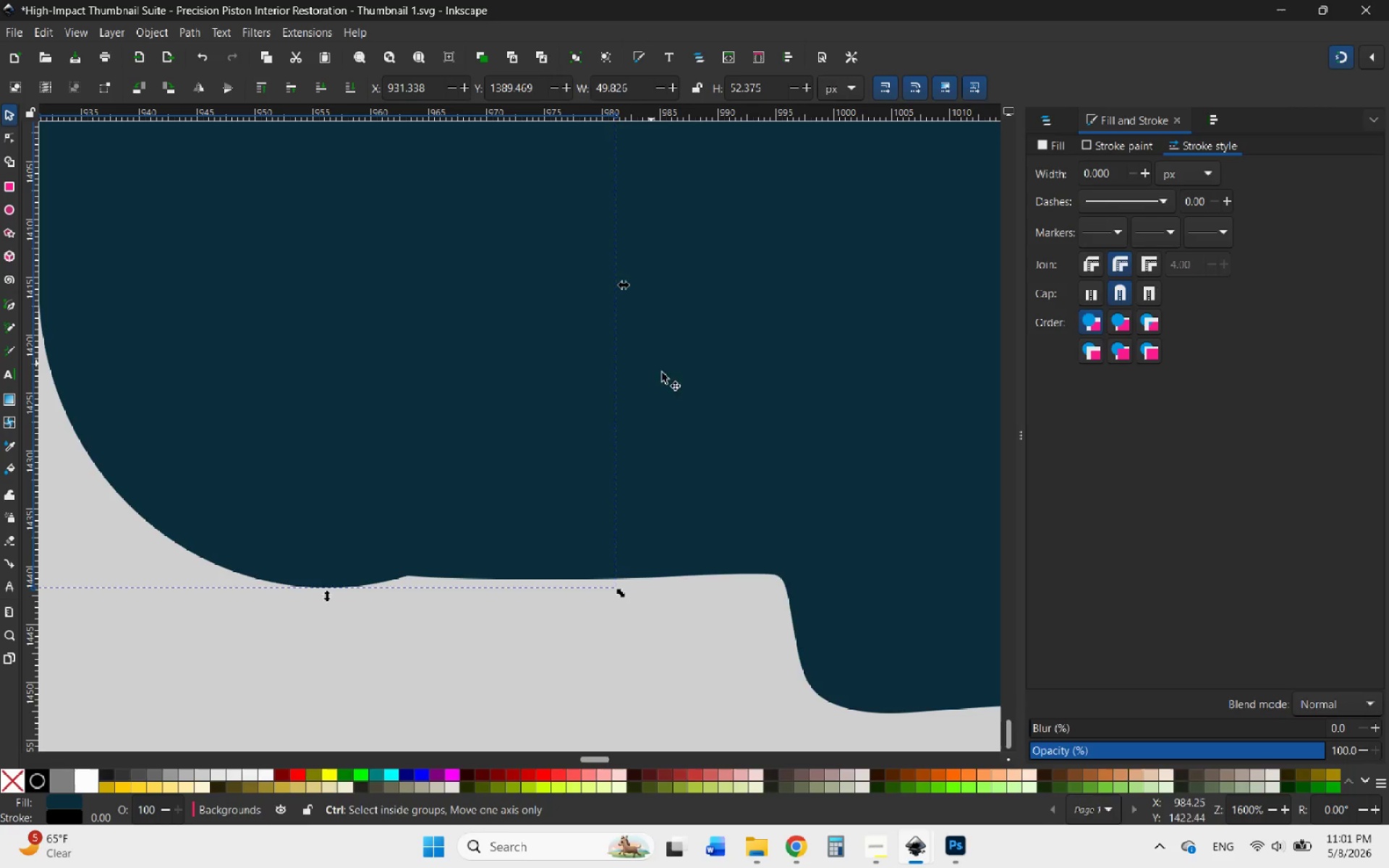 
hold_key(key=ControlLeft, duration=1.11)
scroll: coordinate [684, 501], scroll_direction: down, amount: 2.0
 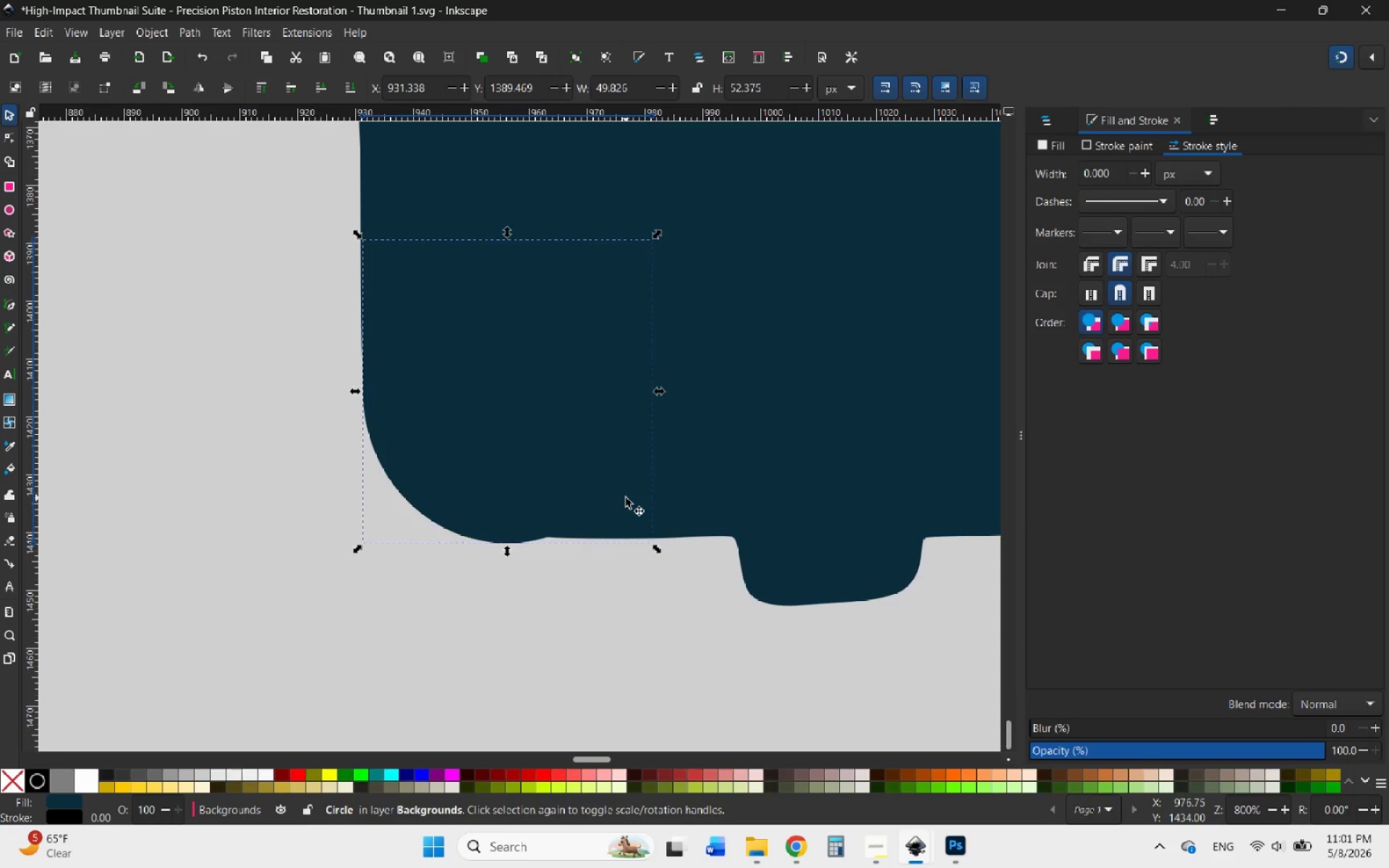 
hold_key(key=ControlLeft, duration=1.97)
scroll: coordinate [436, 462], scroll_direction: up, amount: 4.0
 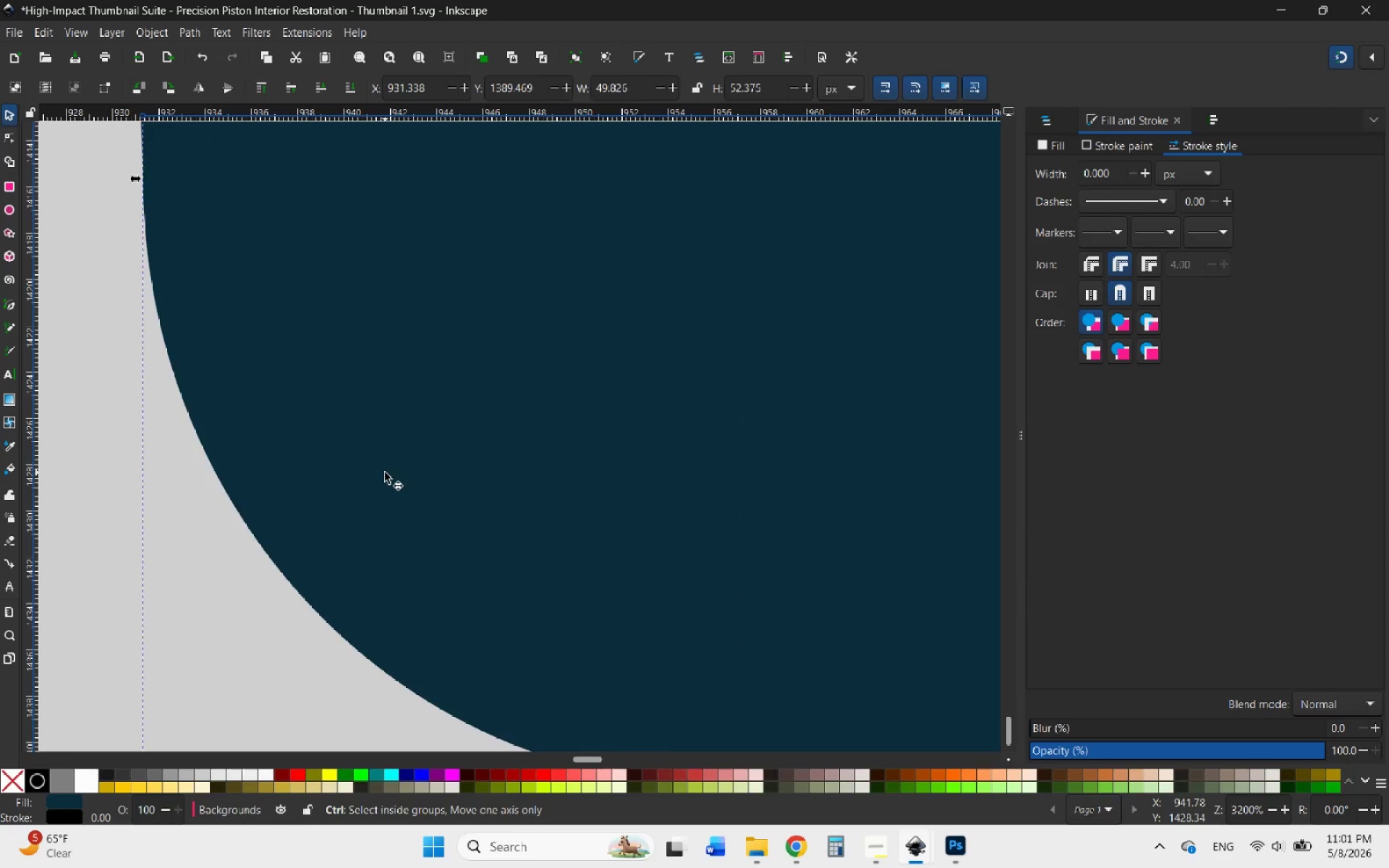 
scroll: coordinate [385, 472], scroll_direction: down, amount: 4.0
 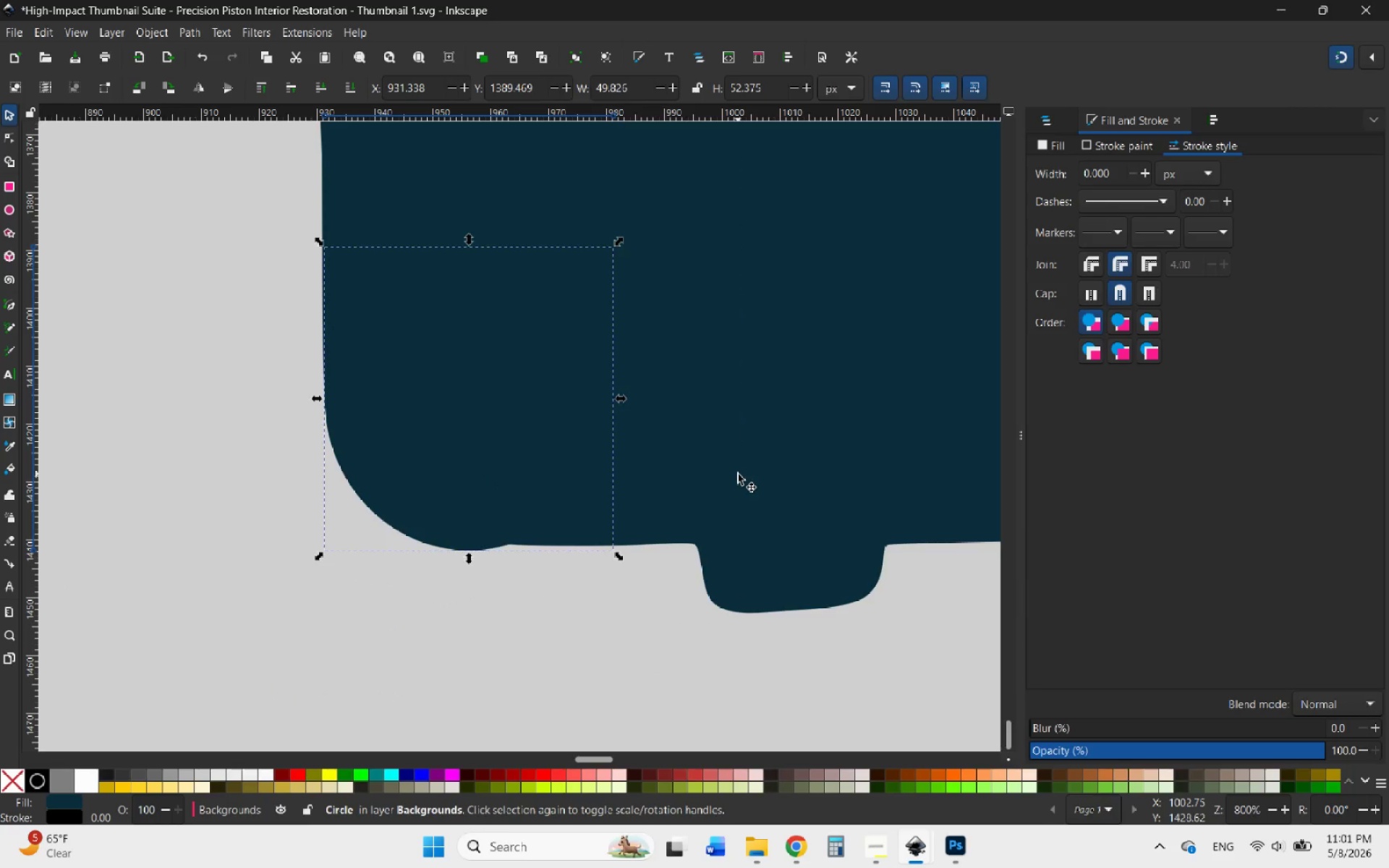 
hold_key(key=ShiftLeft, duration=0.44)
left_click([738, 474])
 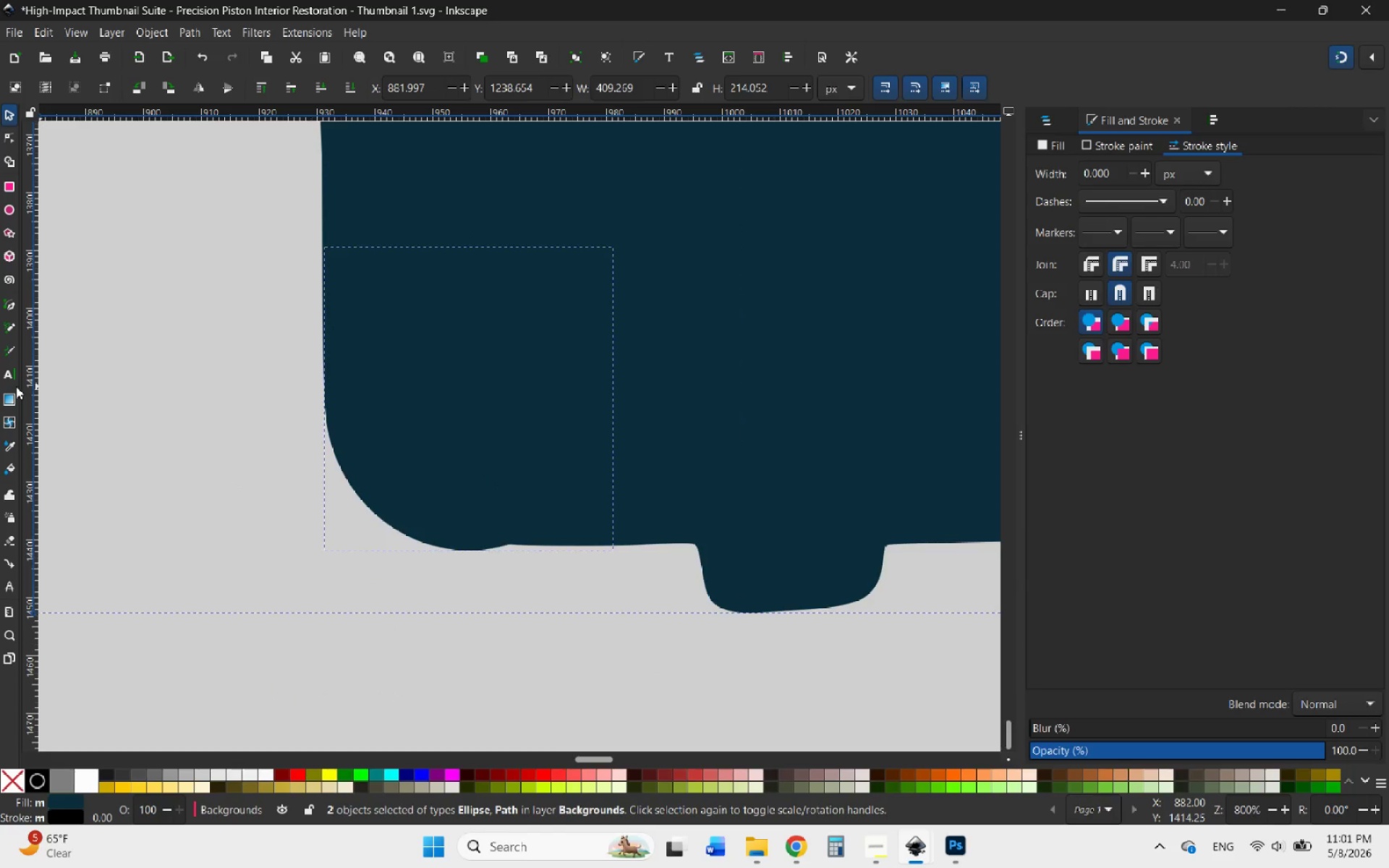 
wait(7.84)
 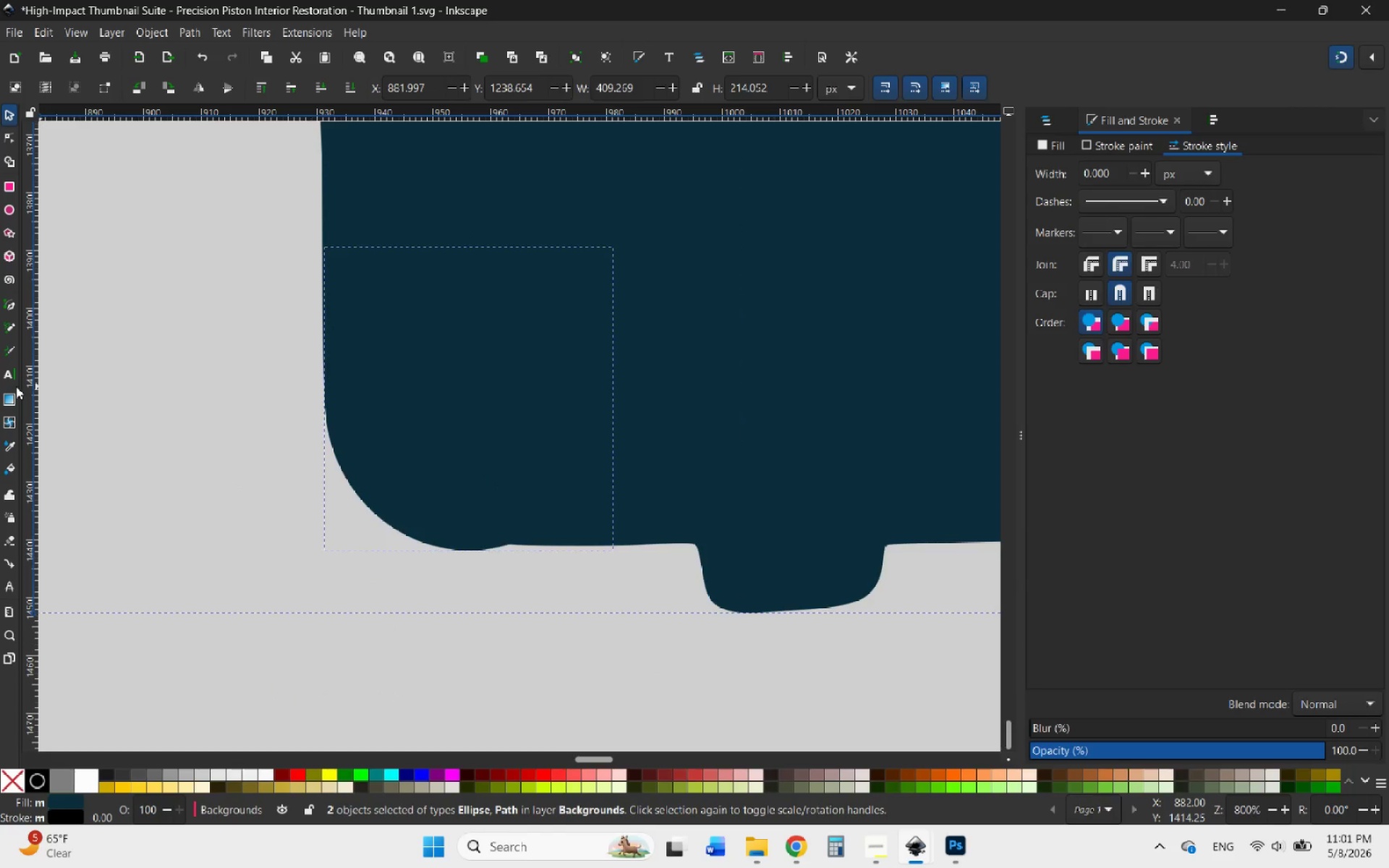 
left_click([6, 157])
 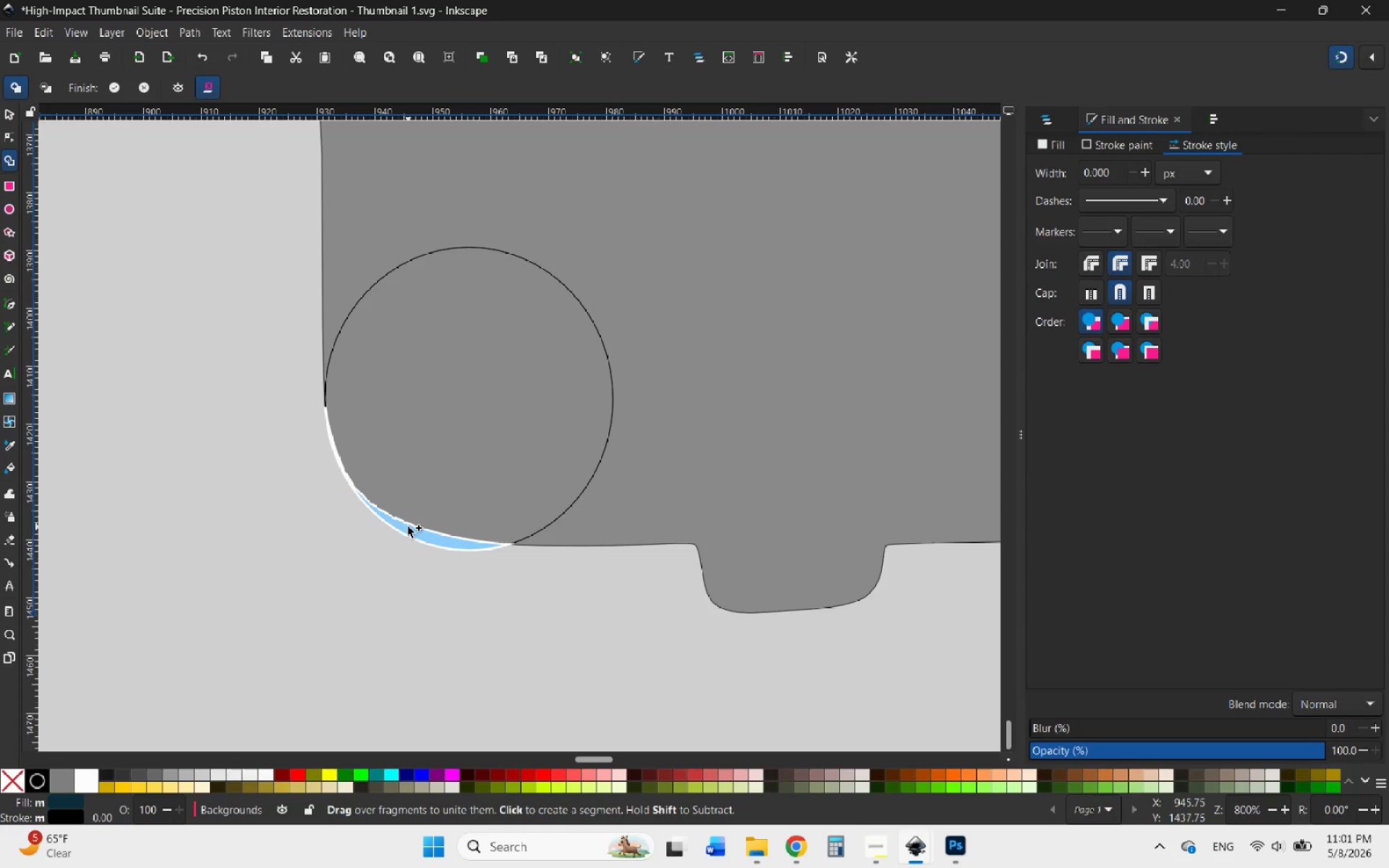 
left_click_drag(start_coordinate=[406, 524], to_coordinate=[354, 248])
 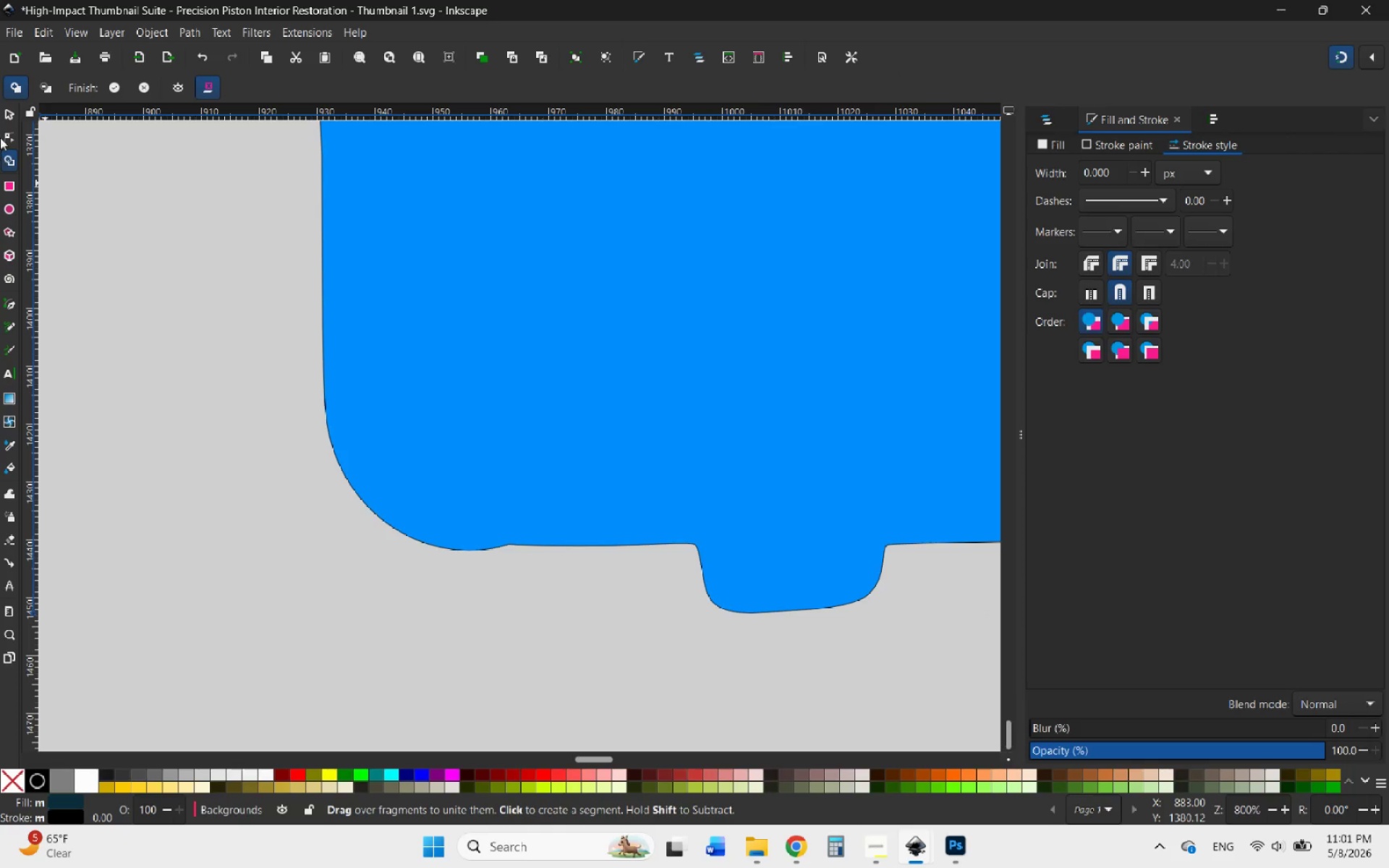 
left_click([9, 116])
 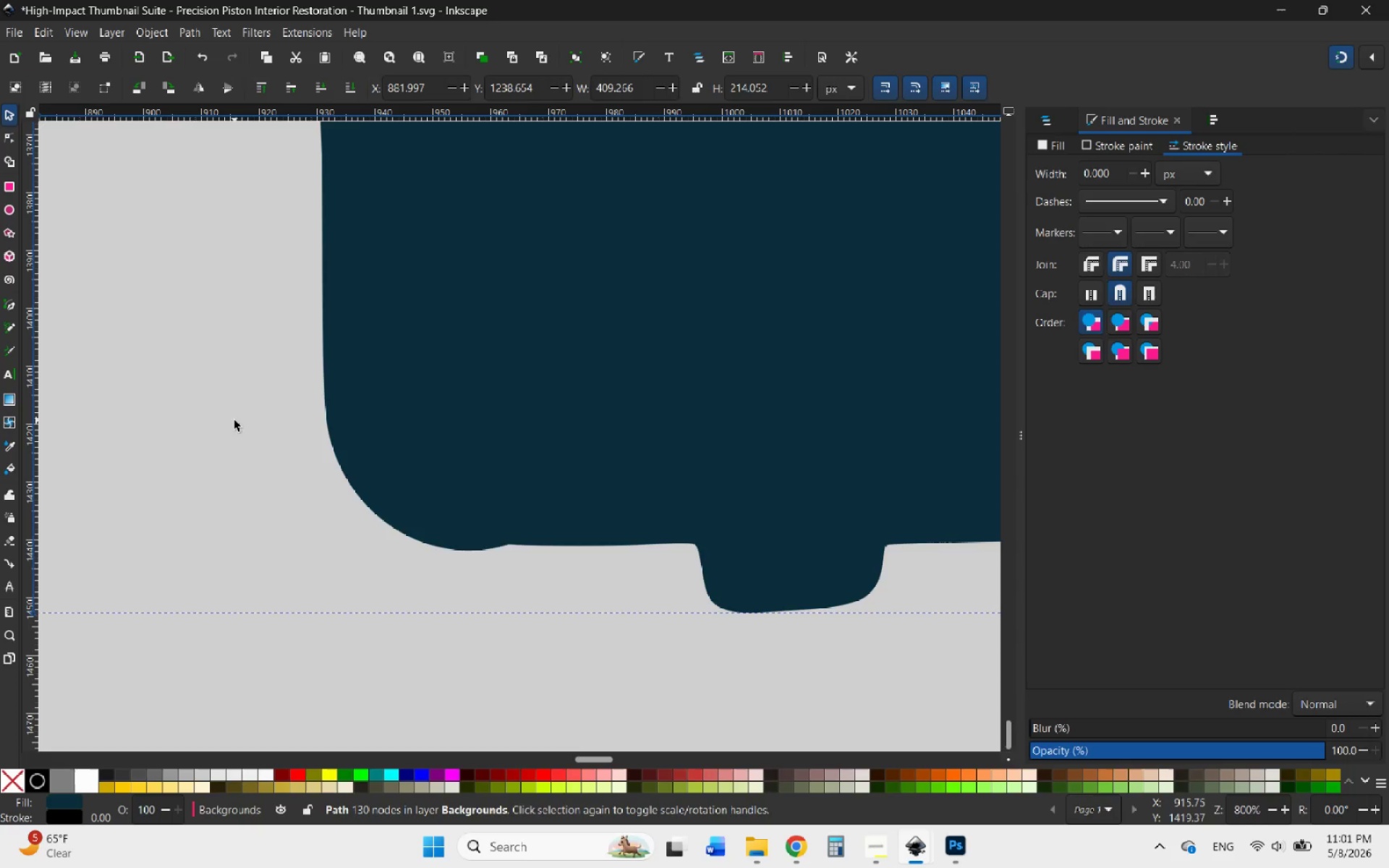 
hold_key(key=ControlLeft, duration=0.55)
scroll: coordinate [399, 489], scroll_direction: down, amount: 3.0
 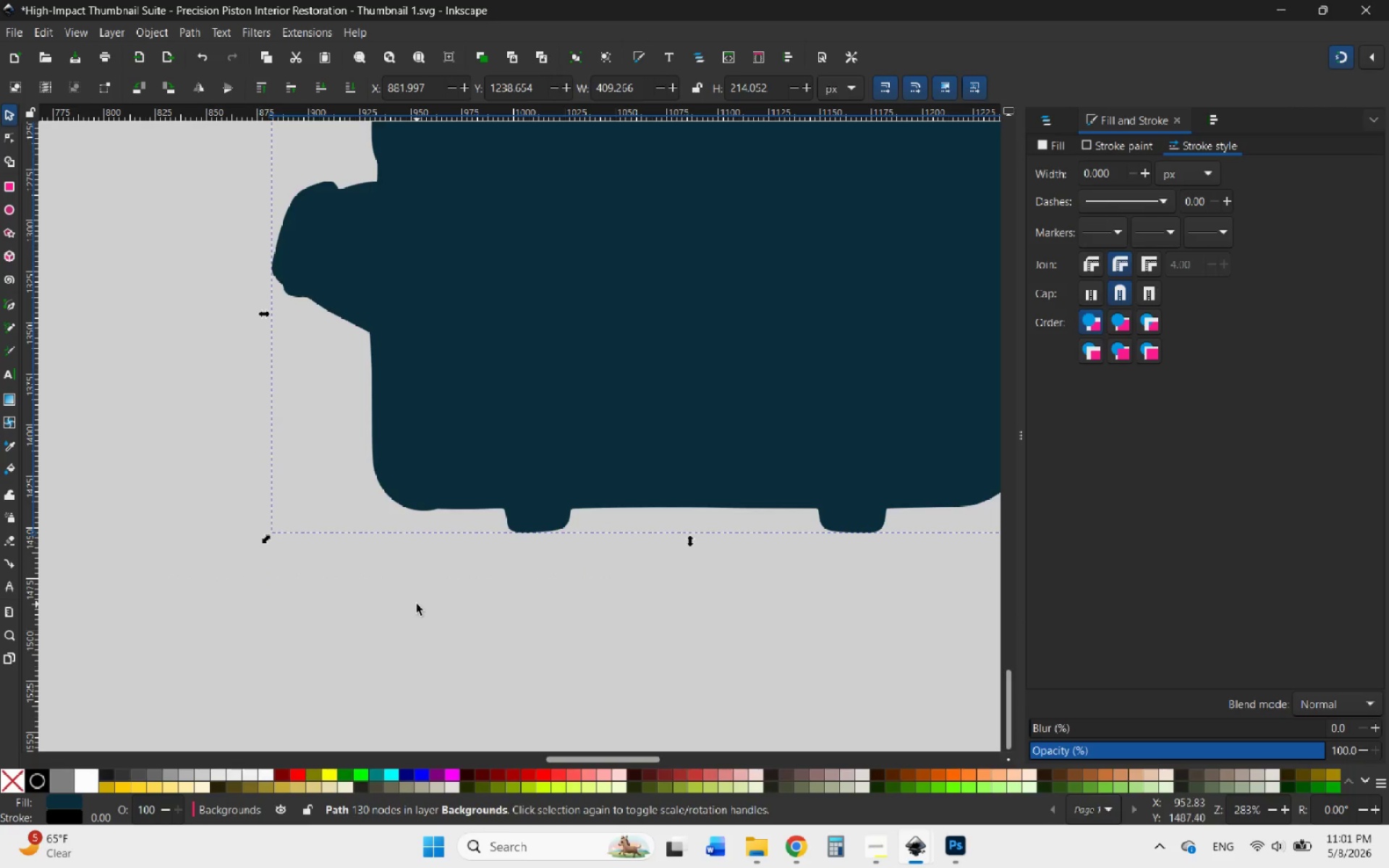 
left_click([417, 604])
 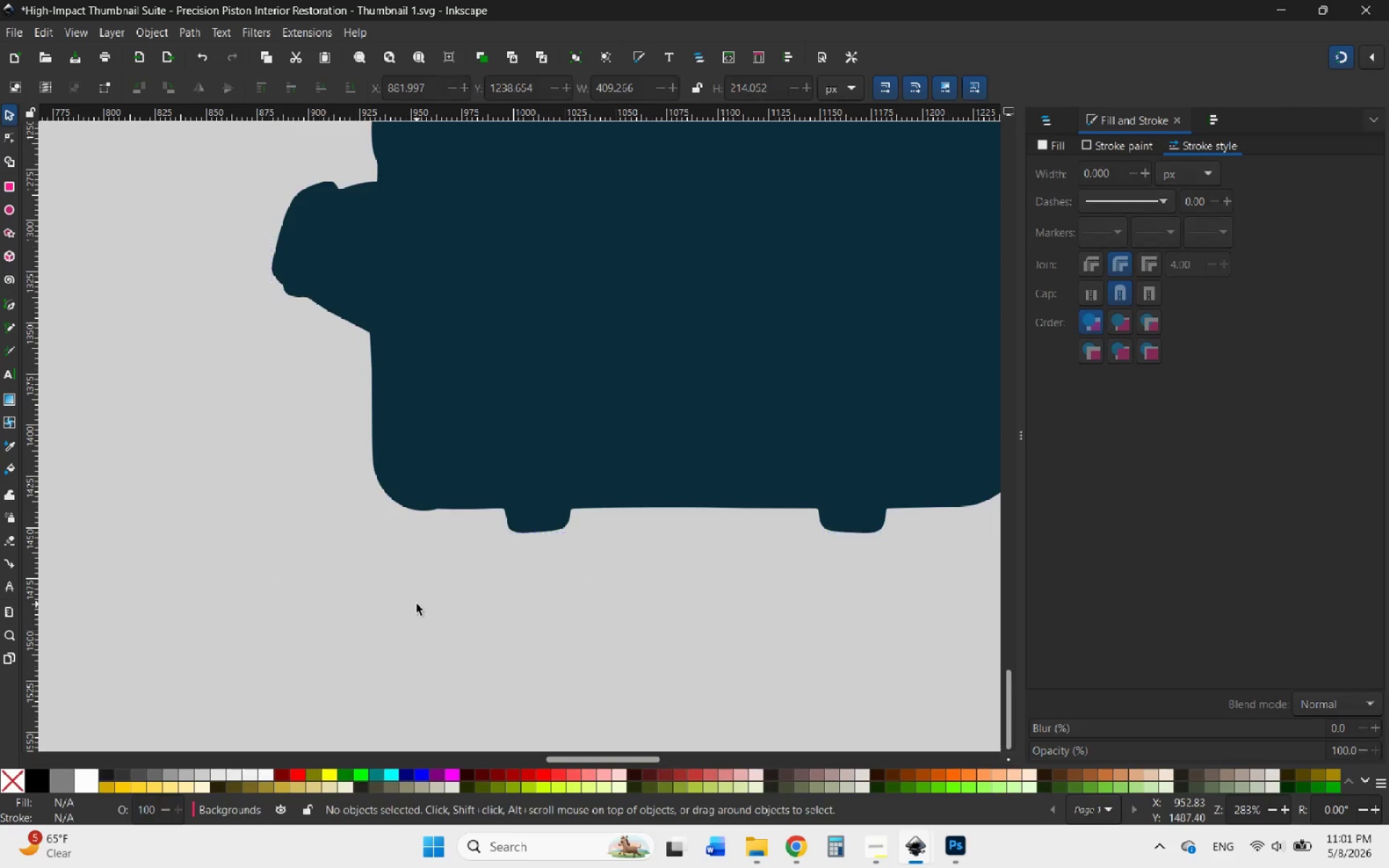 
hold_key(key=ControlLeft, duration=3.59)
scroll: coordinate [417, 604], scroll_direction: down, amount: 2.0
 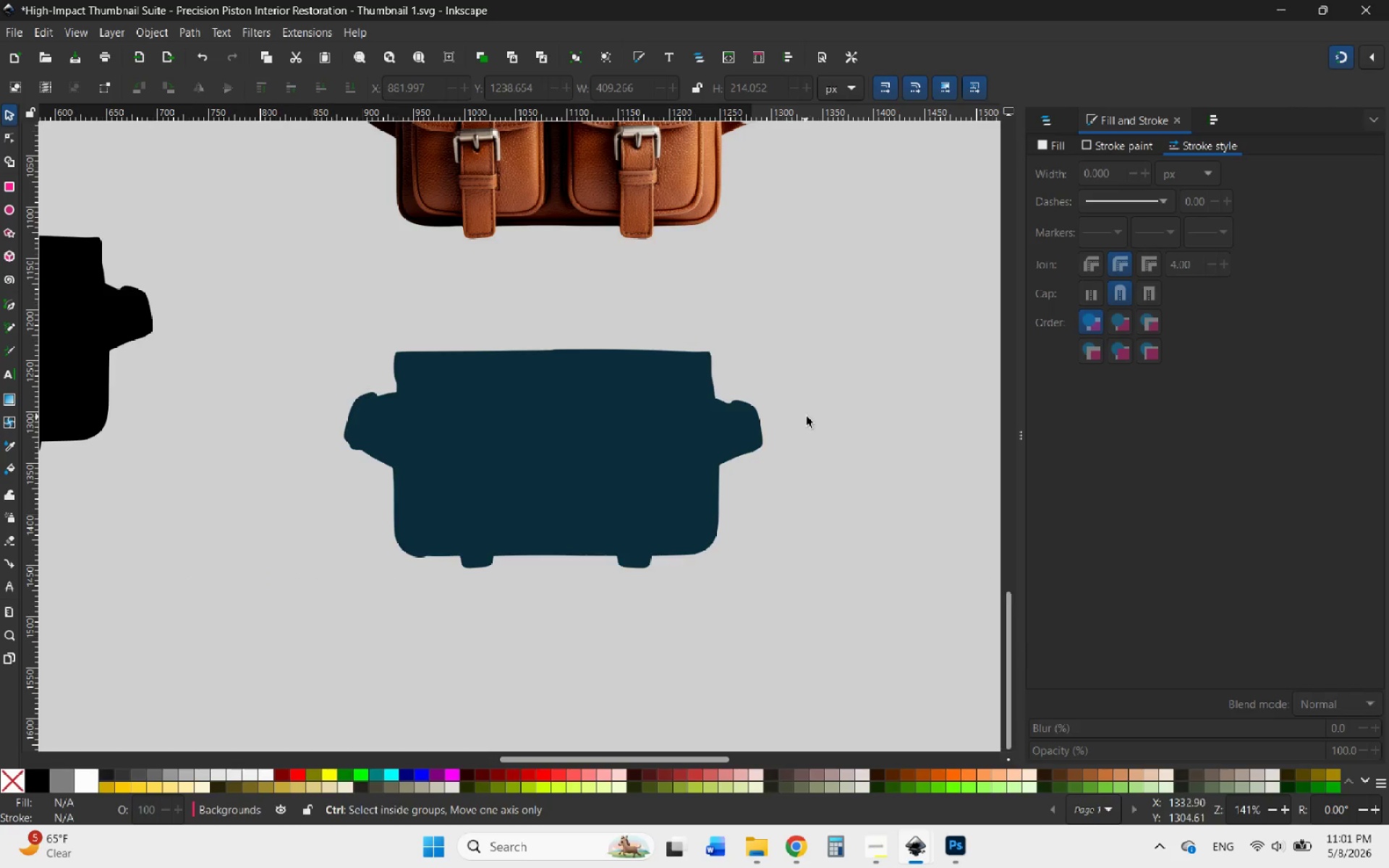 
scroll: coordinate [644, 365], scroll_direction: up, amount: 1.0
 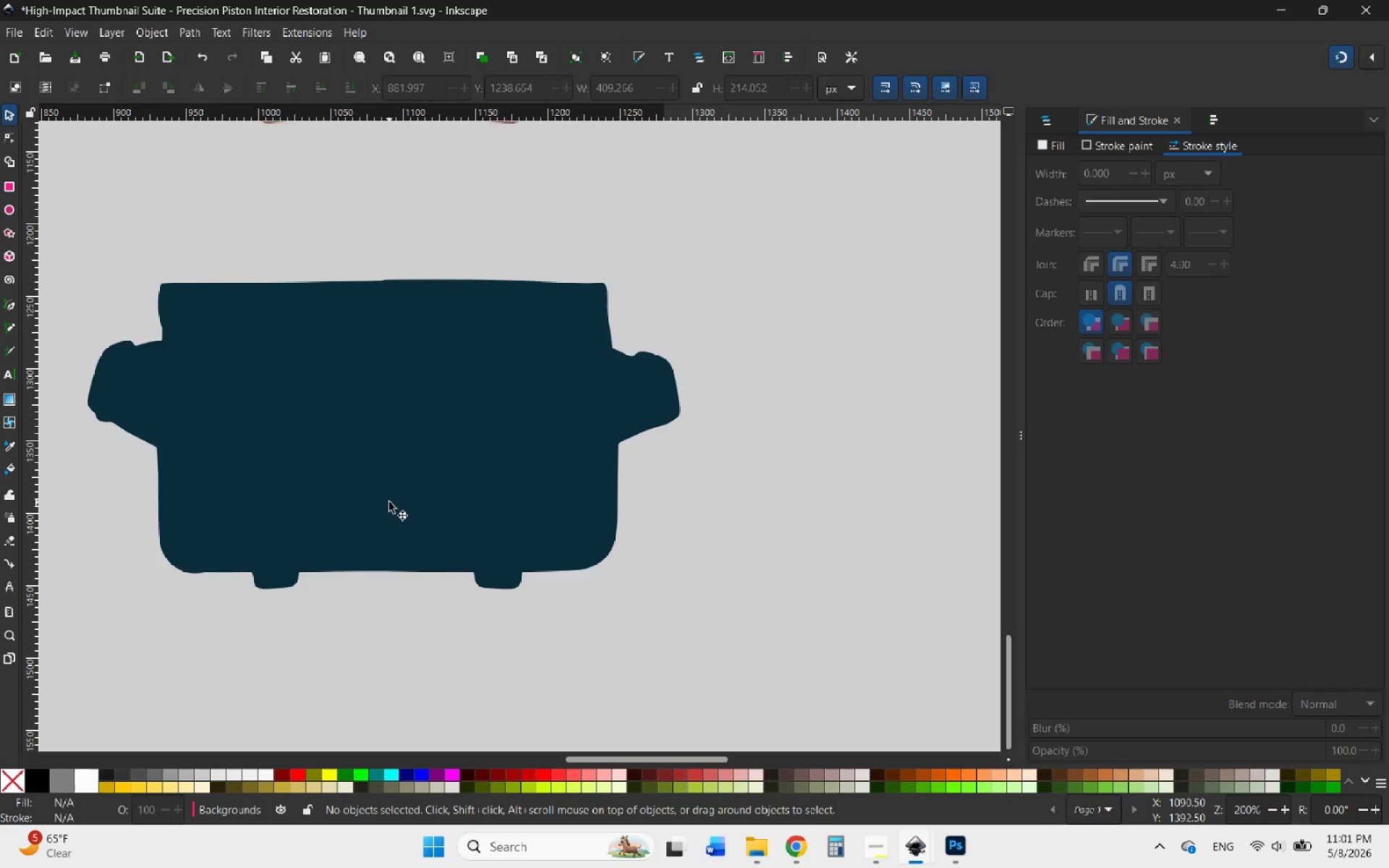 
left_click([389, 502])
 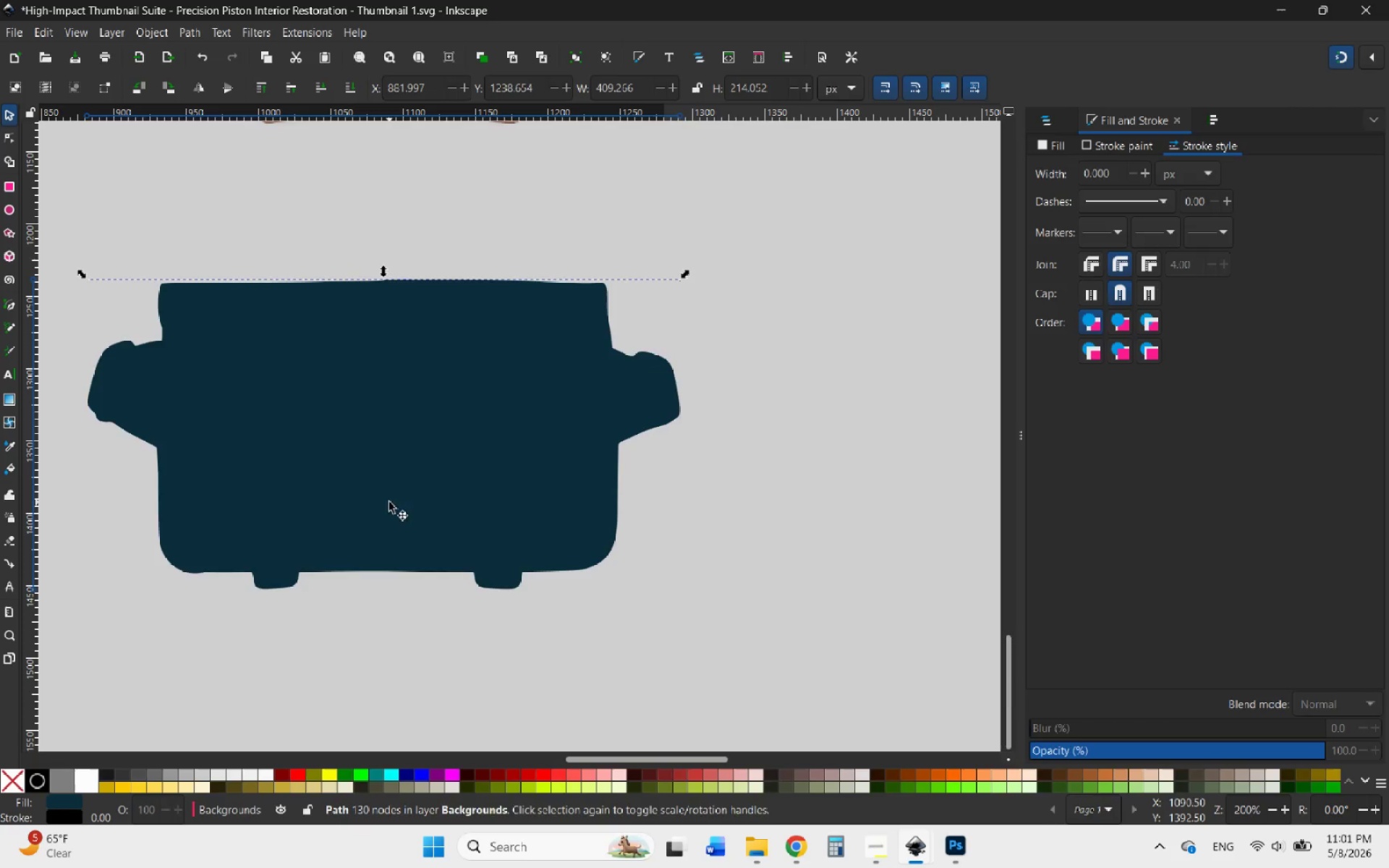 
hold_key(key=ControlLeft, duration=0.66)
scroll: coordinate [777, 517], scroll_direction: down, amount: 3.0
 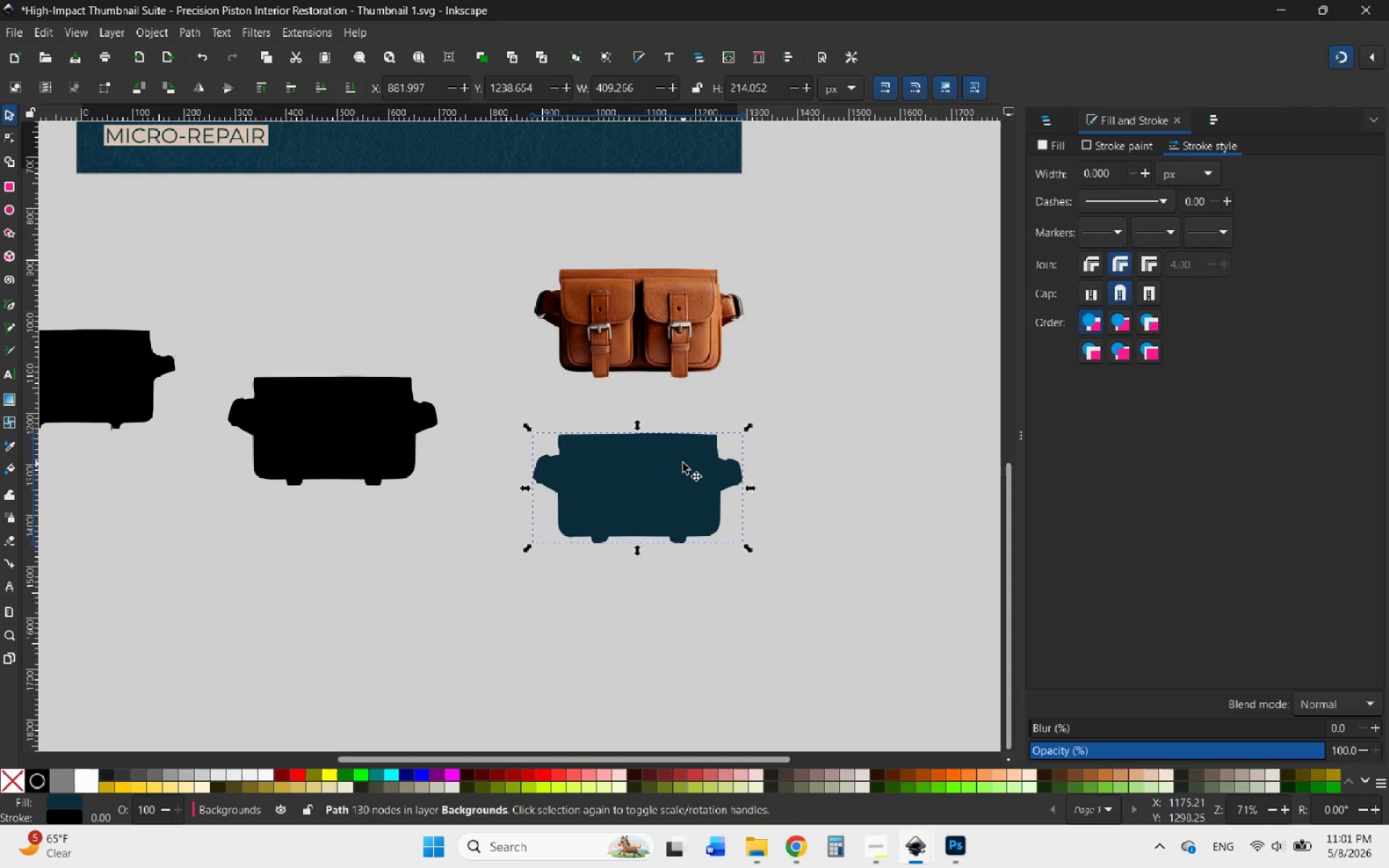 
hold_key(key=ControlLeft, duration=0.47)
scroll: coordinate [682, 462], scroll_direction: up, amount: 2.0
 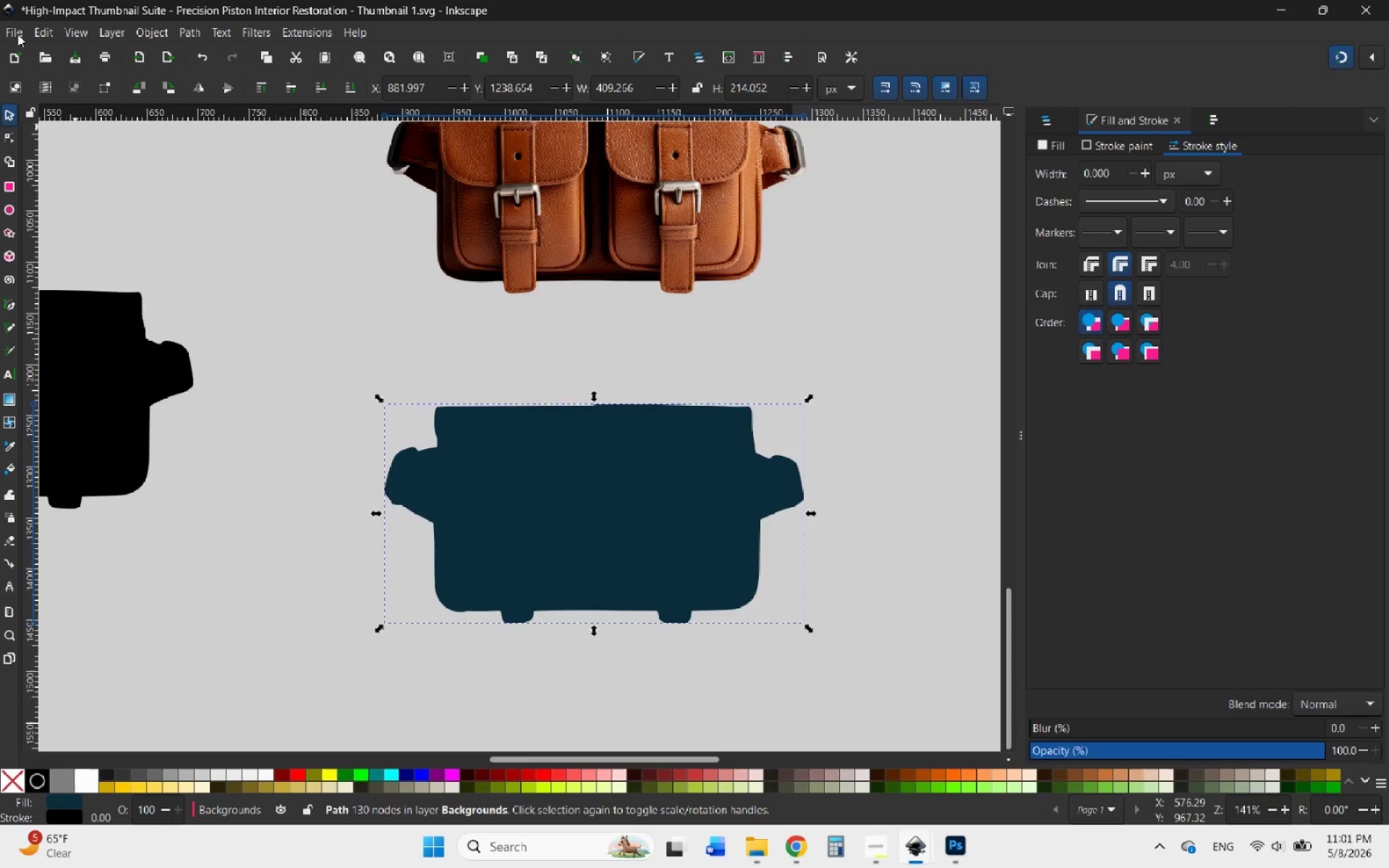 
left_click([152, 28])
 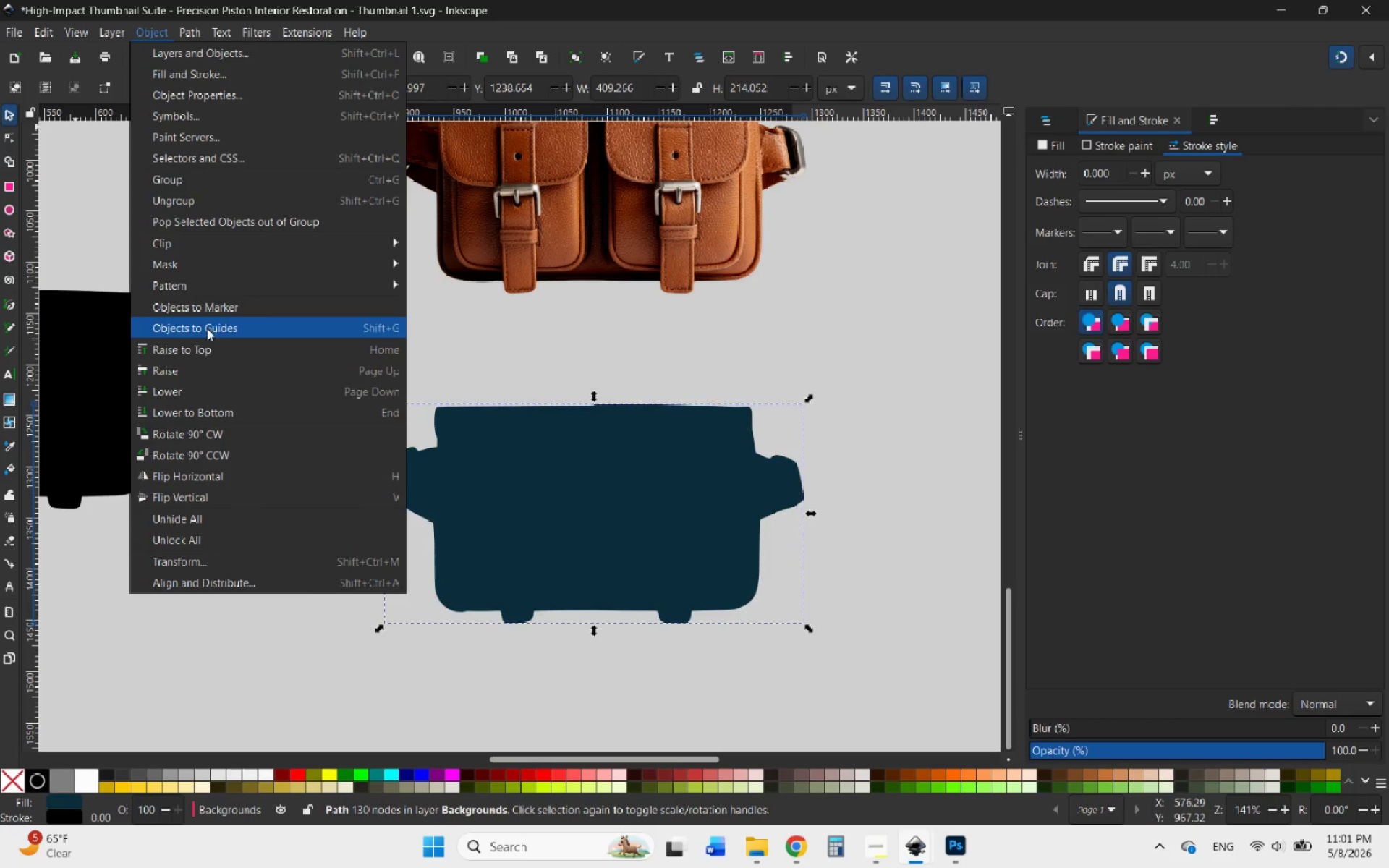 
mouse_move([187, 359])
 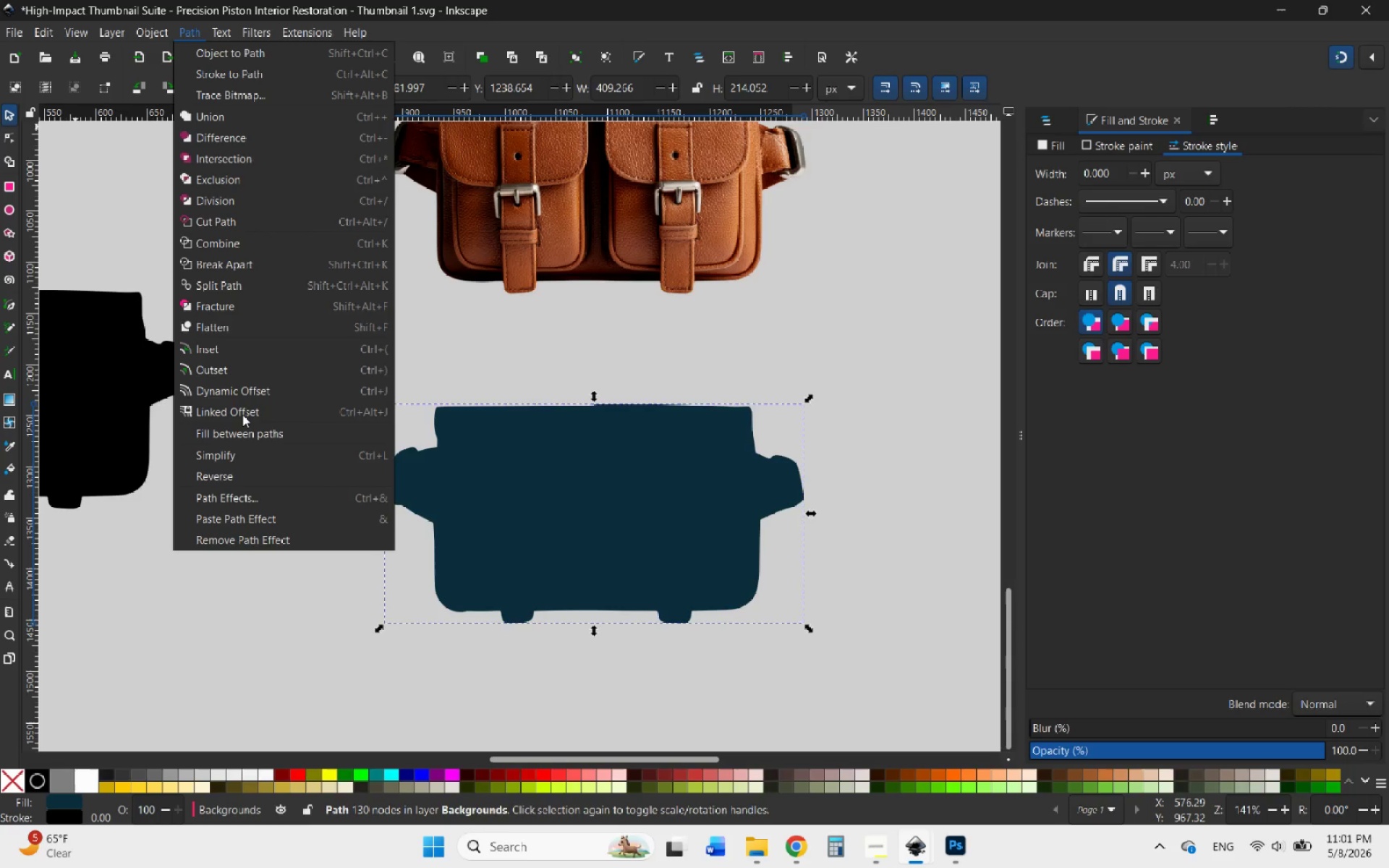 
left_click([232, 414])
 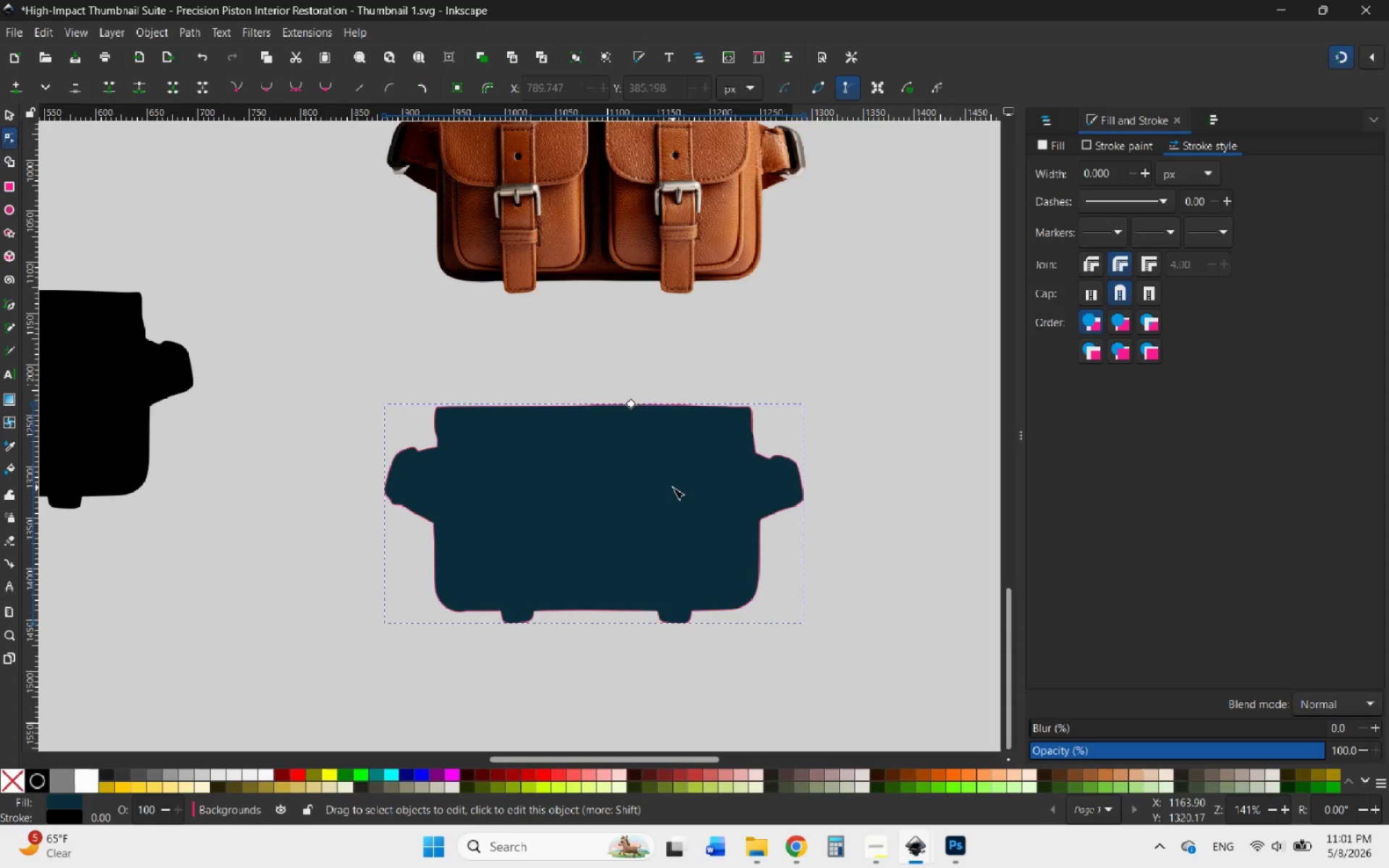 
hold_key(key=ControlLeft, duration=0.45)
scroll: coordinate [643, 474], scroll_direction: up, amount: 2.0
 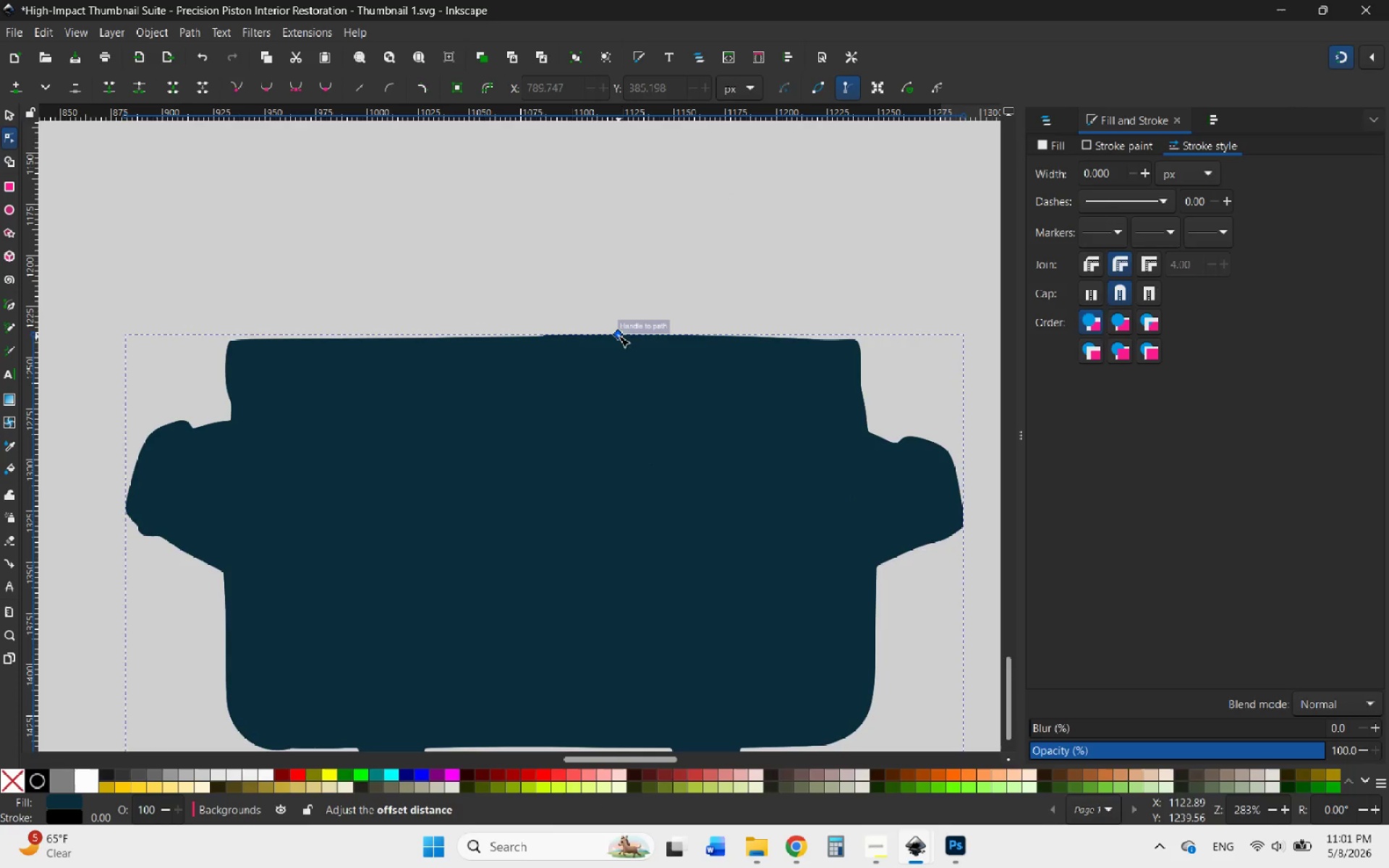 
left_click_drag(start_coordinate=[617, 334], to_coordinate=[629, 308])
 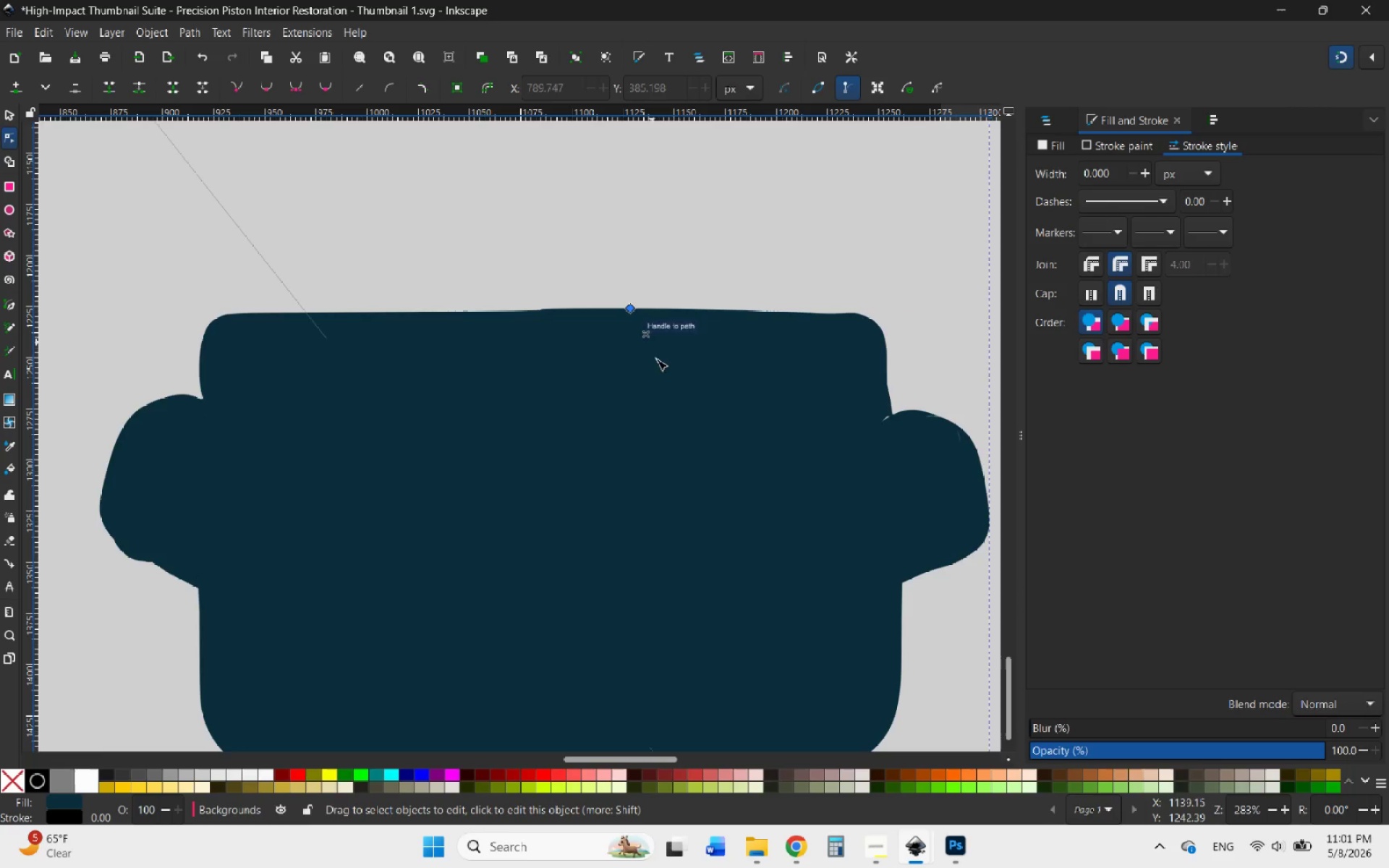 
hold_key(key=ControlLeft, duration=0.58)
scroll: coordinate [660, 385], scroll_direction: down, amount: 2.0
 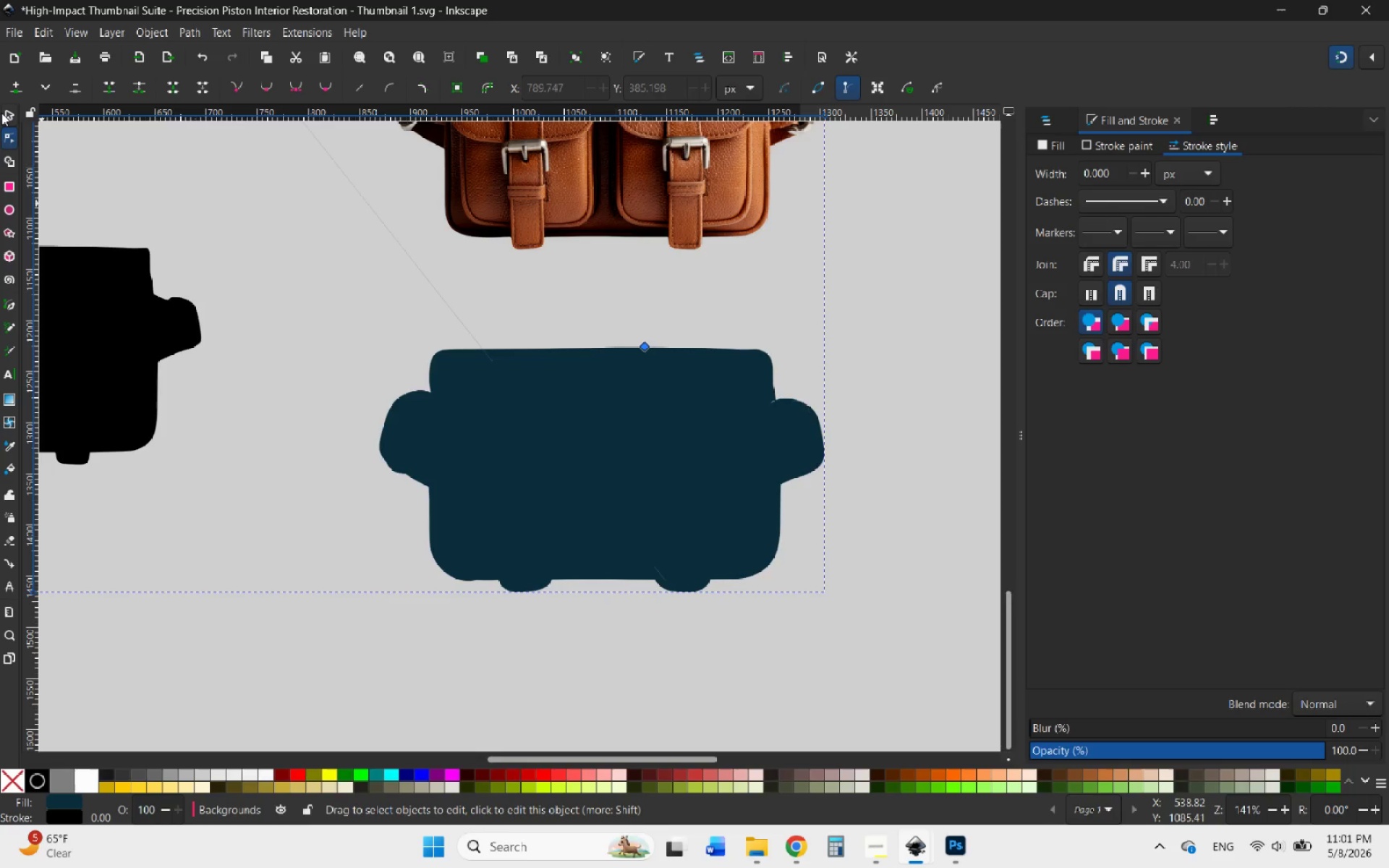 
left_click([3, 113])
 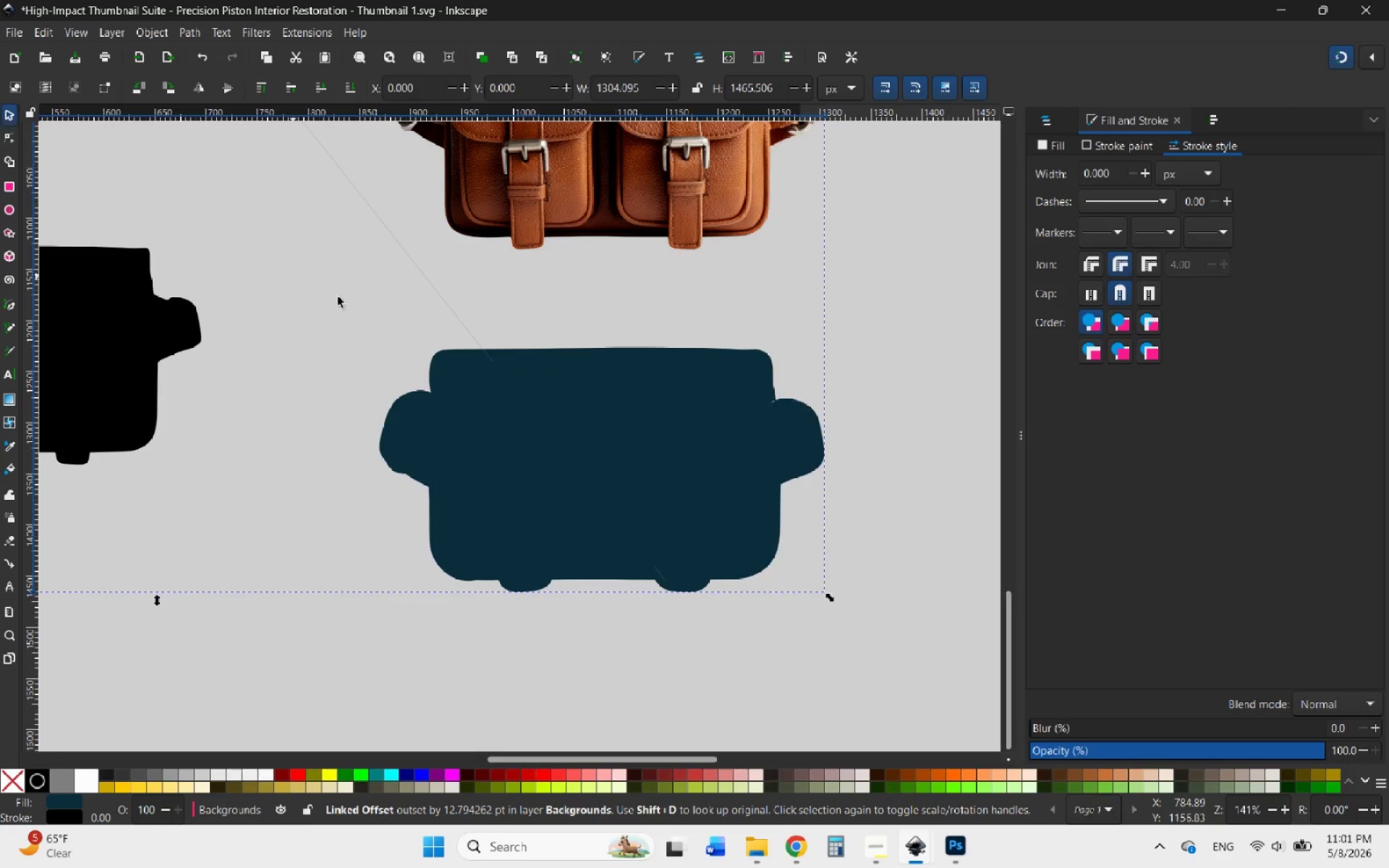 
hold_key(key=ControlLeft, duration=0.58)
 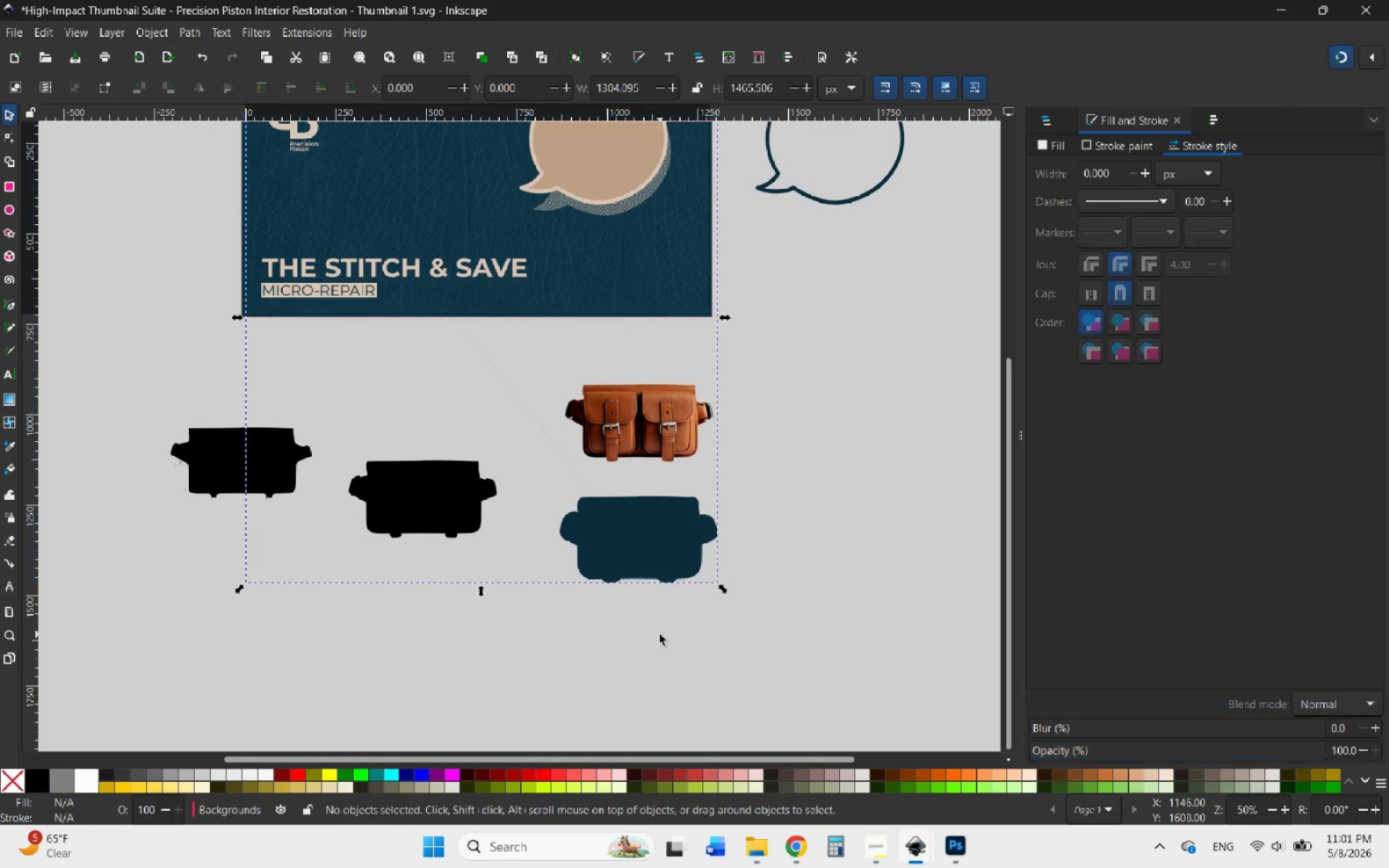 
left_click([660, 634])
 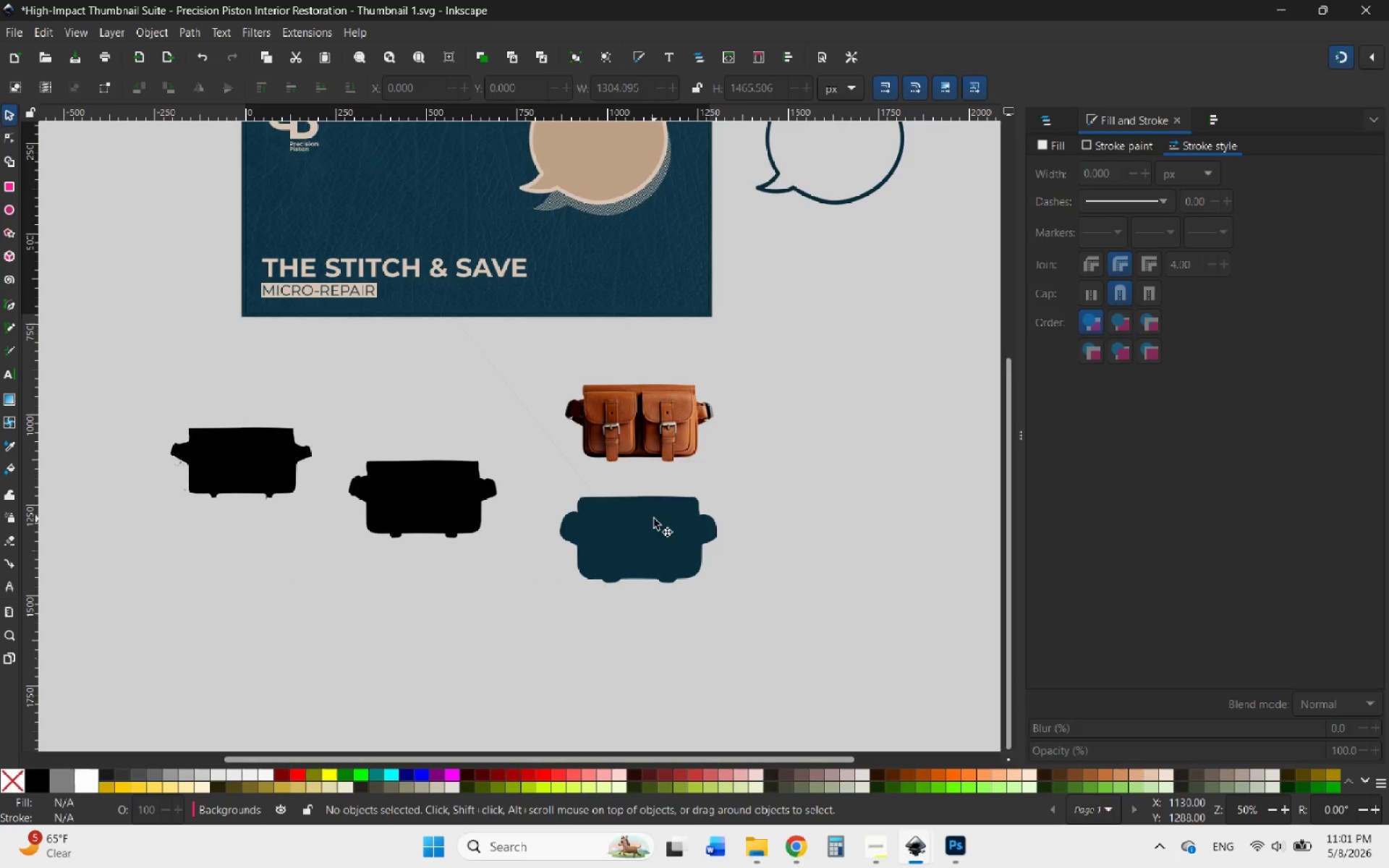 
scroll: coordinate [658, 578], scroll_direction: down, amount: 3.0
 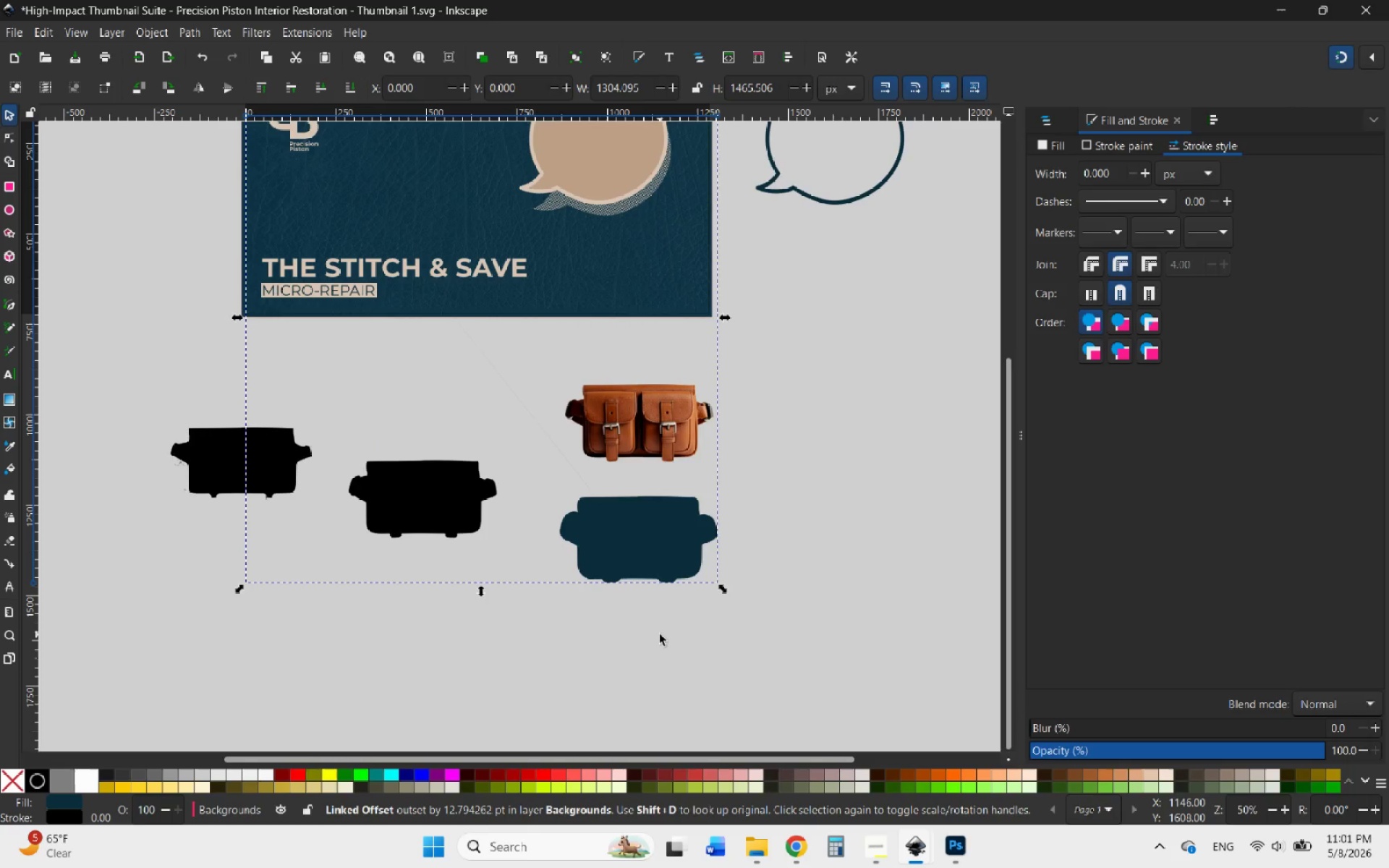 
left_click([654, 519])
 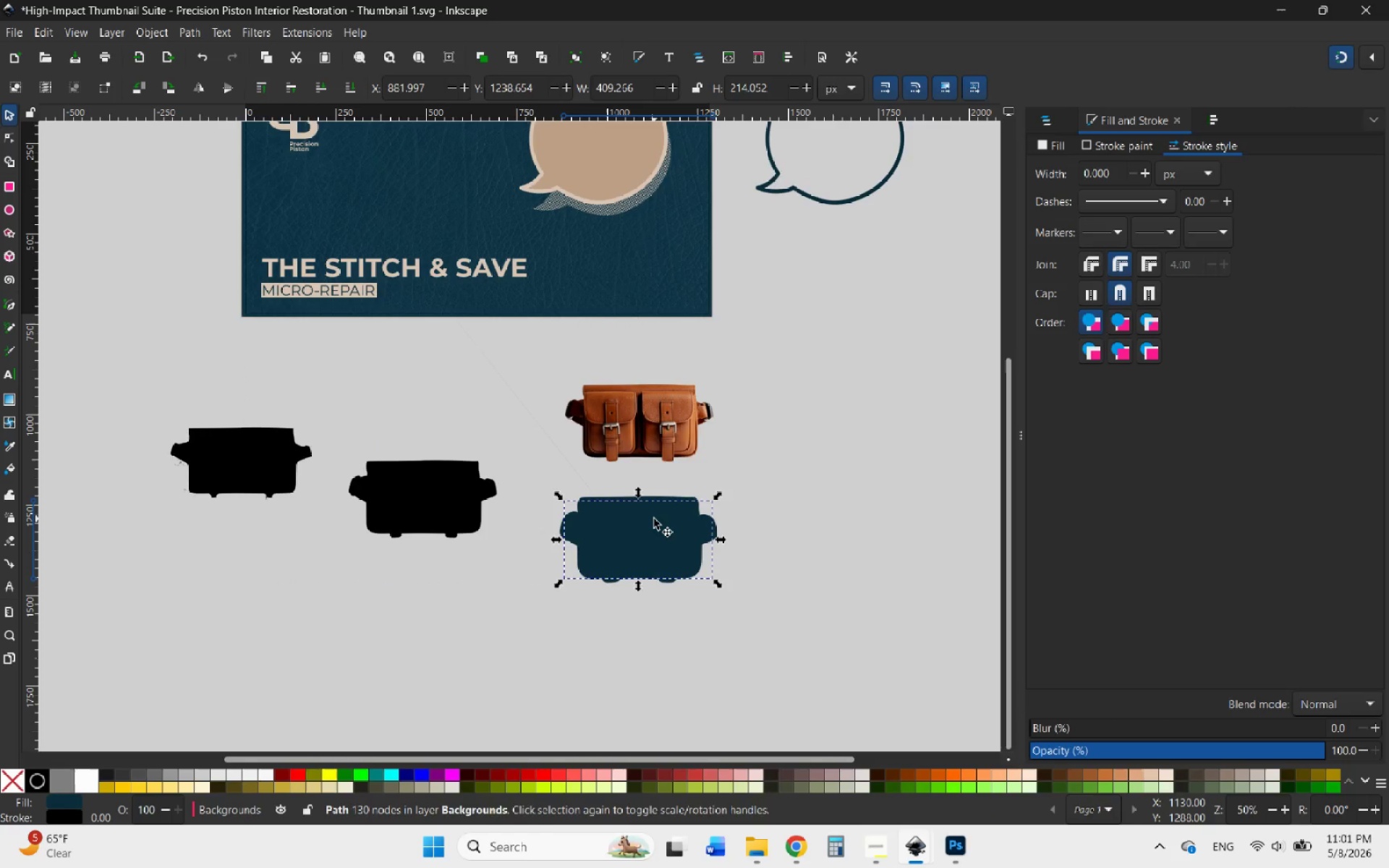 
hold_key(key=ControlLeft, duration=0.52)
 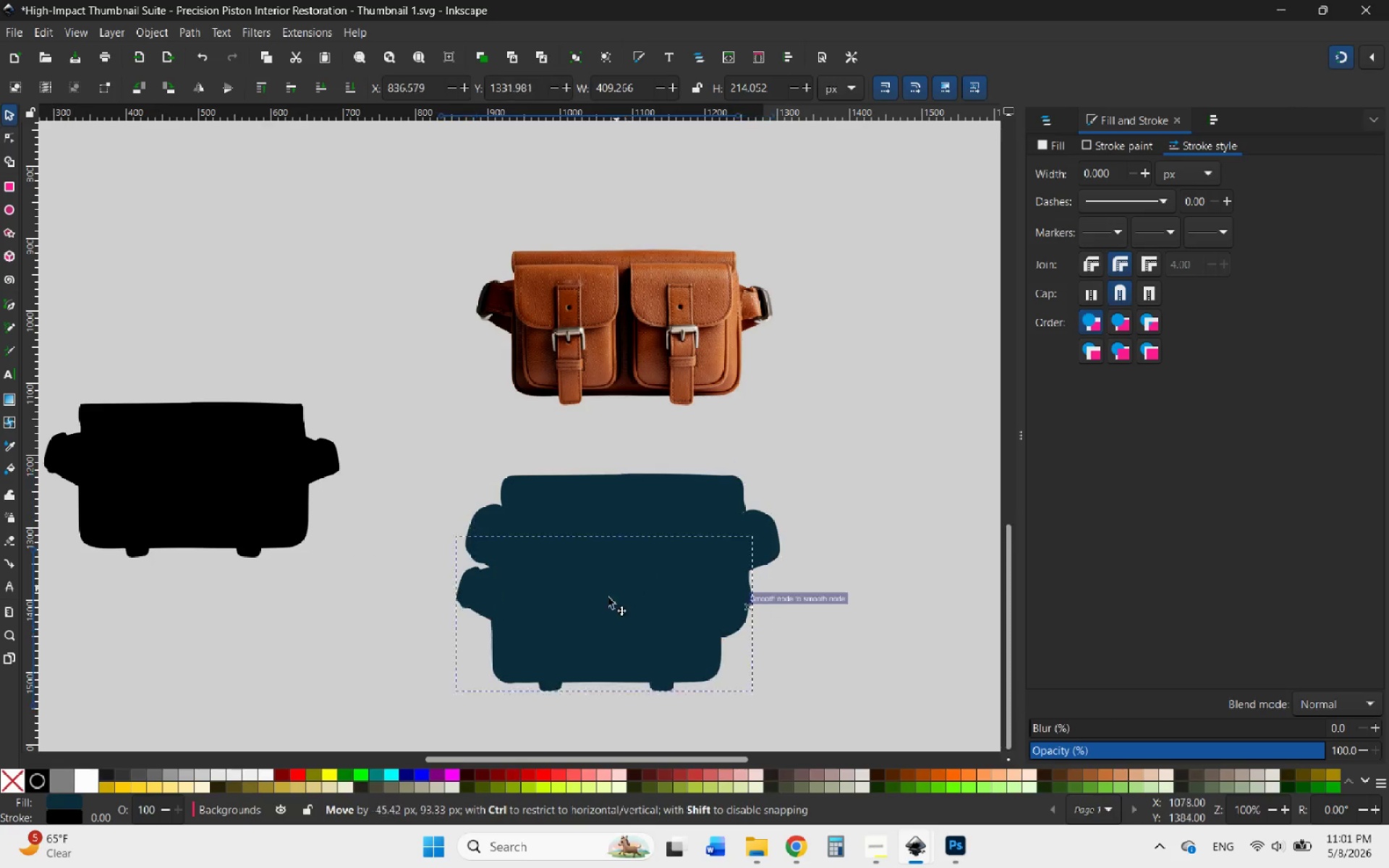 
left_click_drag(start_coordinate=[654, 519], to_coordinate=[532, 653])
 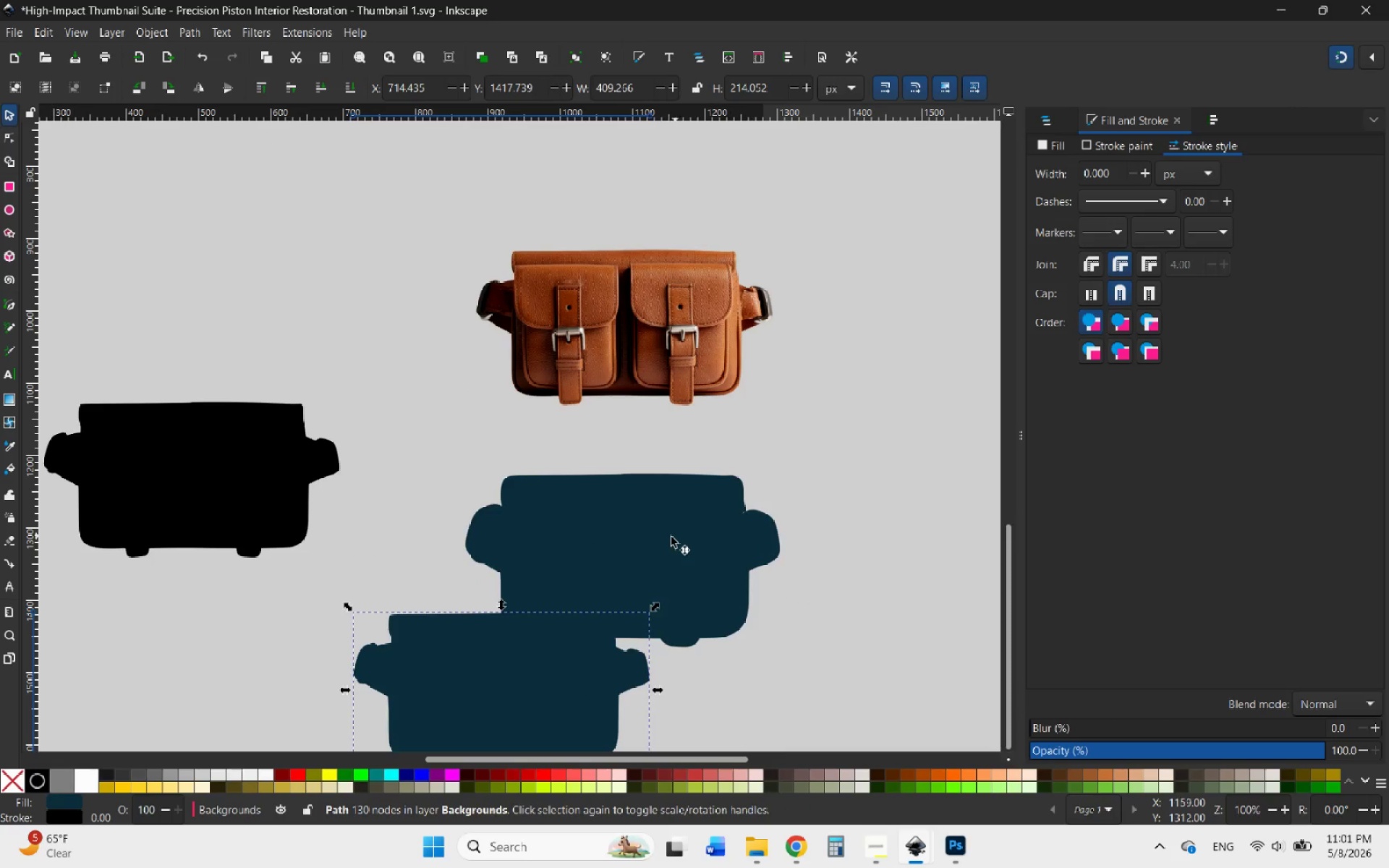 
scroll: coordinate [654, 519], scroll_direction: up, amount: 2.0
 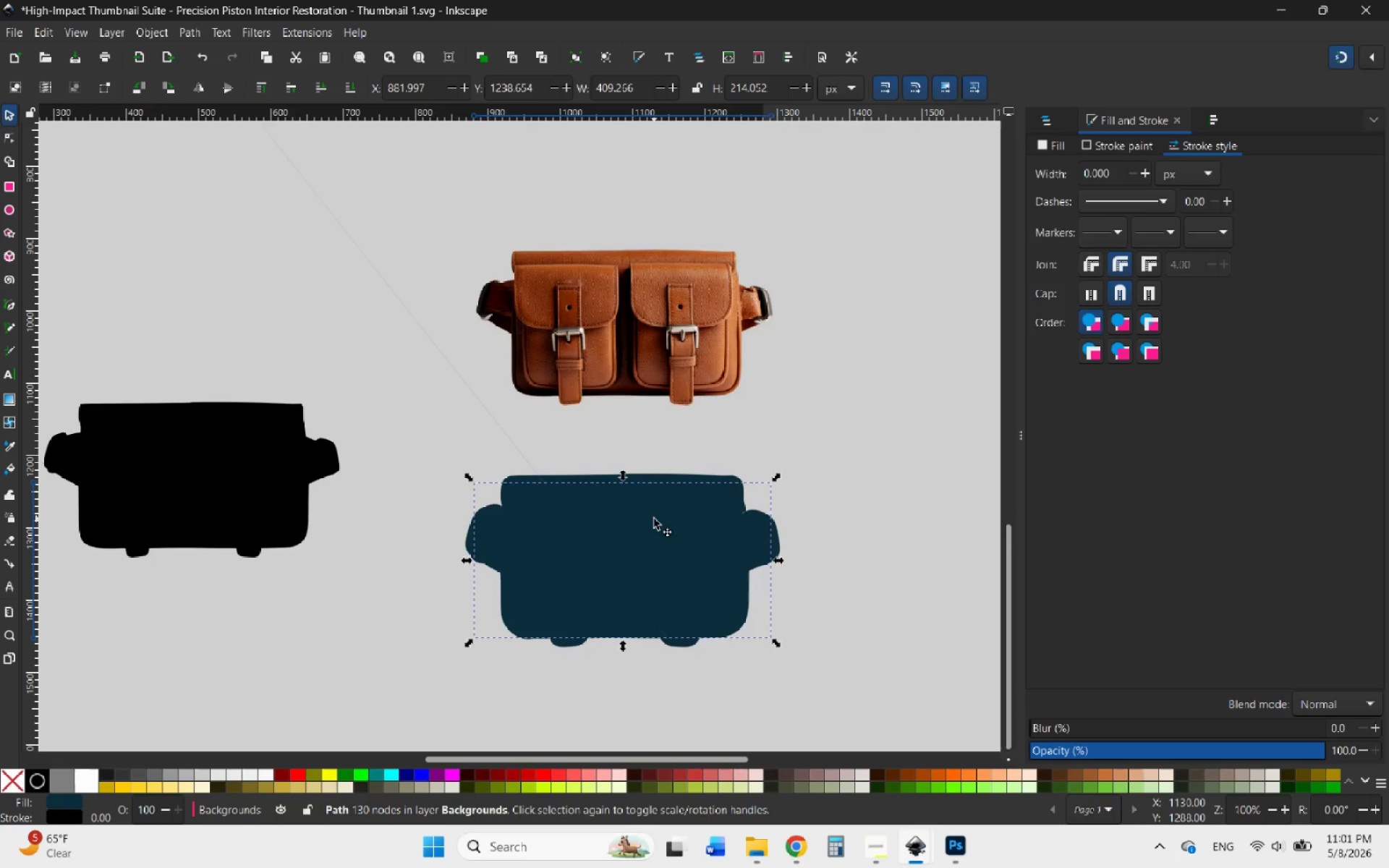 
left_click_drag(start_coordinate=[664, 538], to_coordinate=[655, 466])
 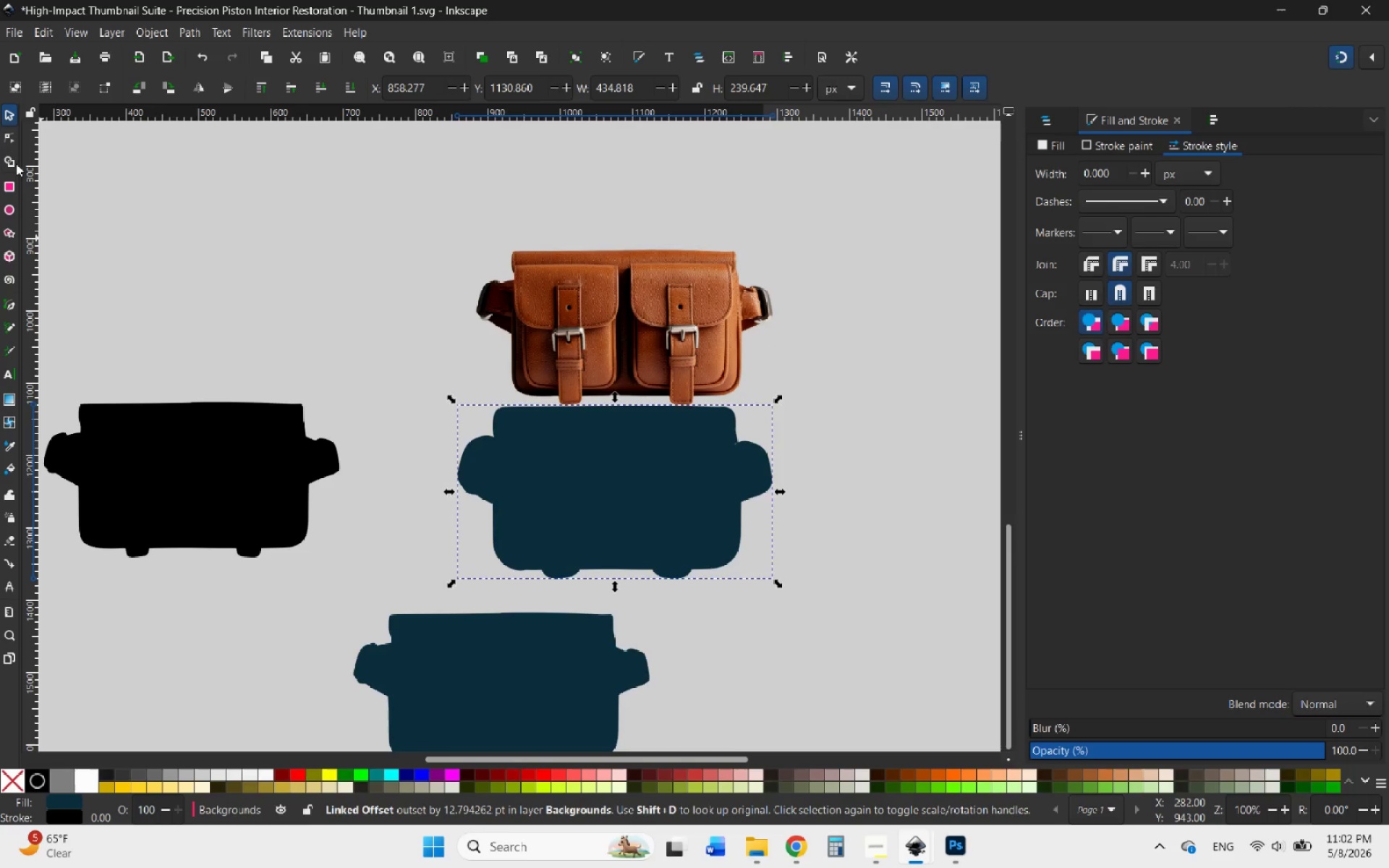 
left_click([8, 158])
 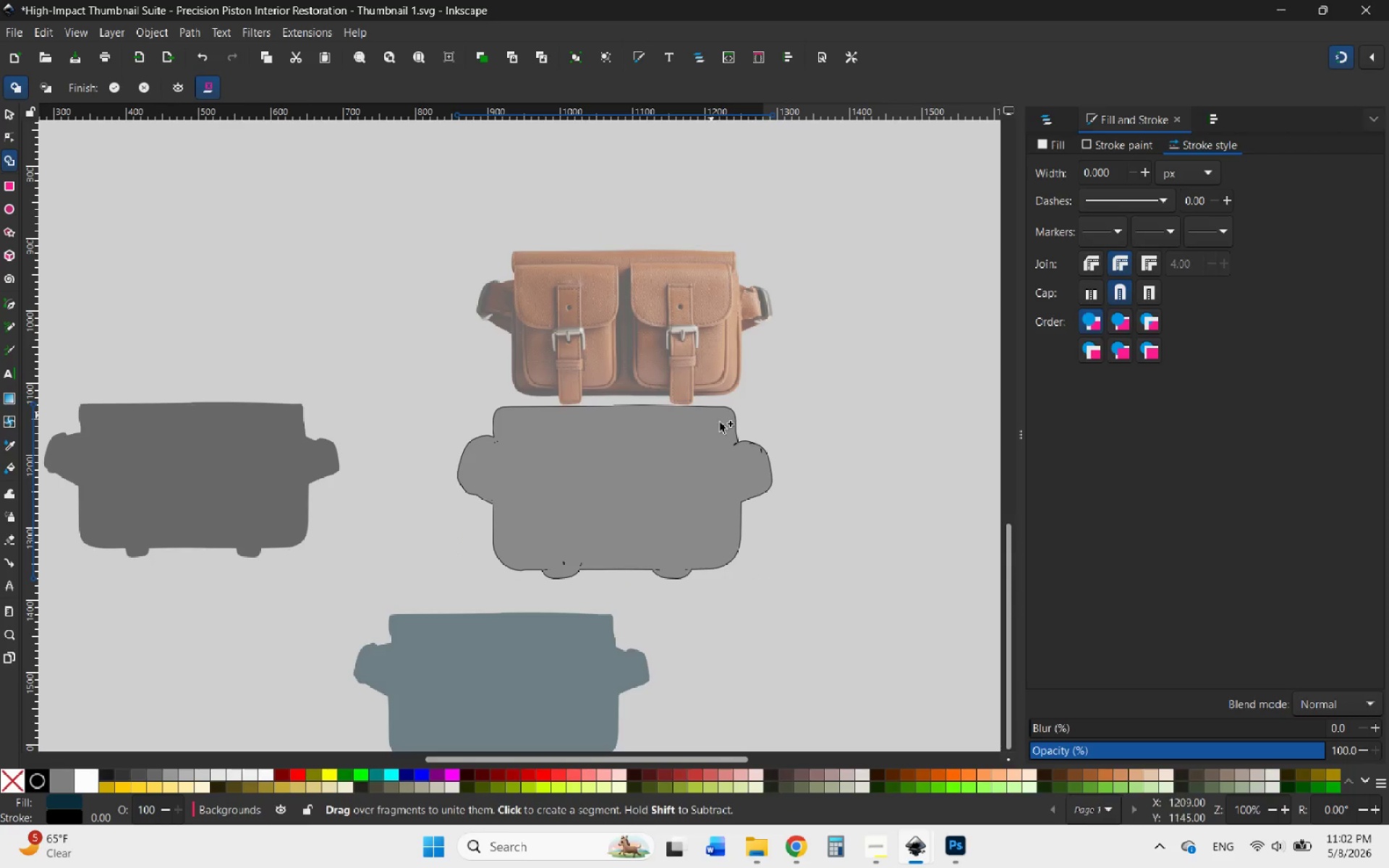 
hold_key(key=ControlLeft, duration=1.3)
scroll: coordinate [723, 409], scroll_direction: up, amount: 7.0
 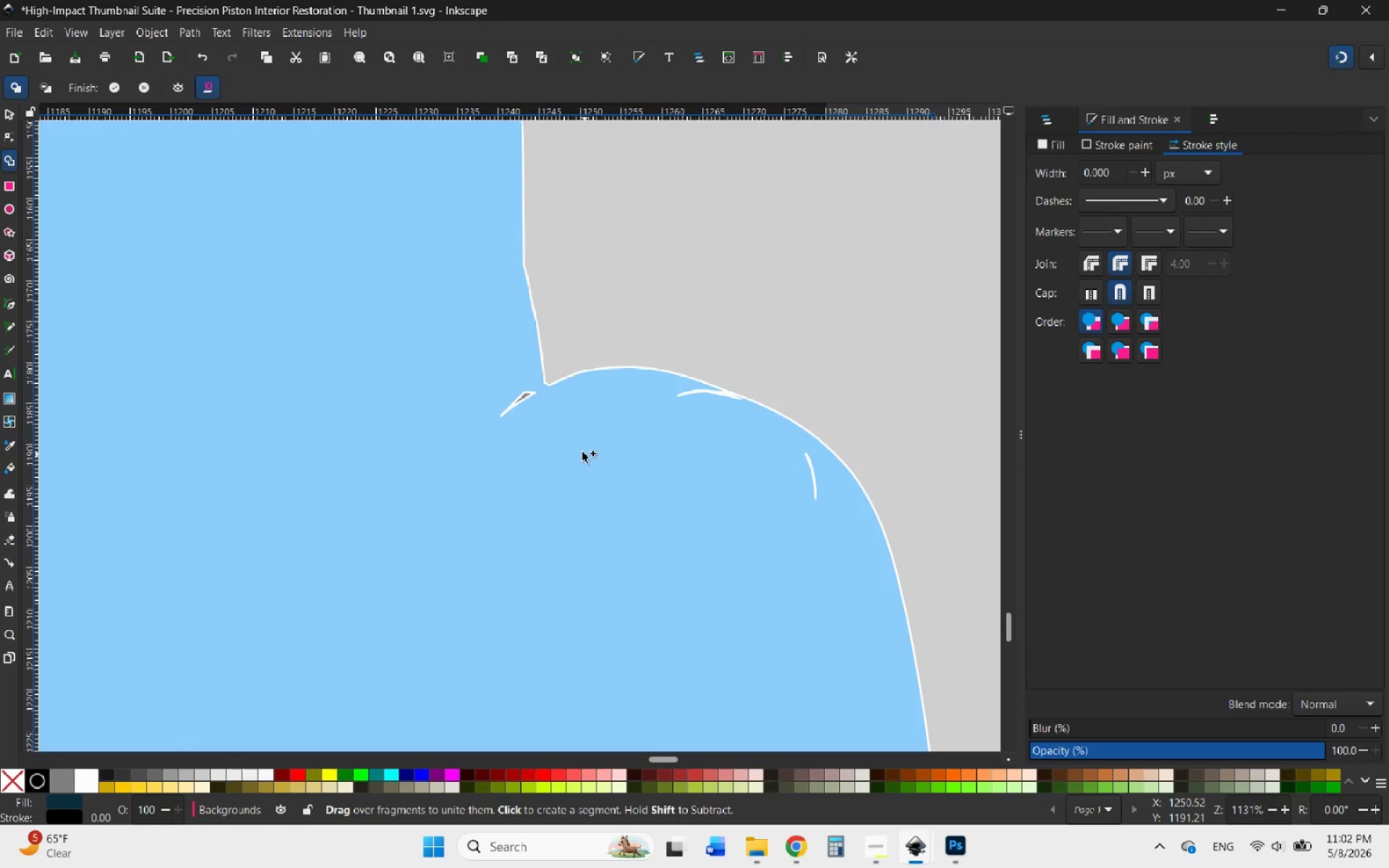 
left_click_drag(start_coordinate=[566, 432], to_coordinate=[724, 407])
 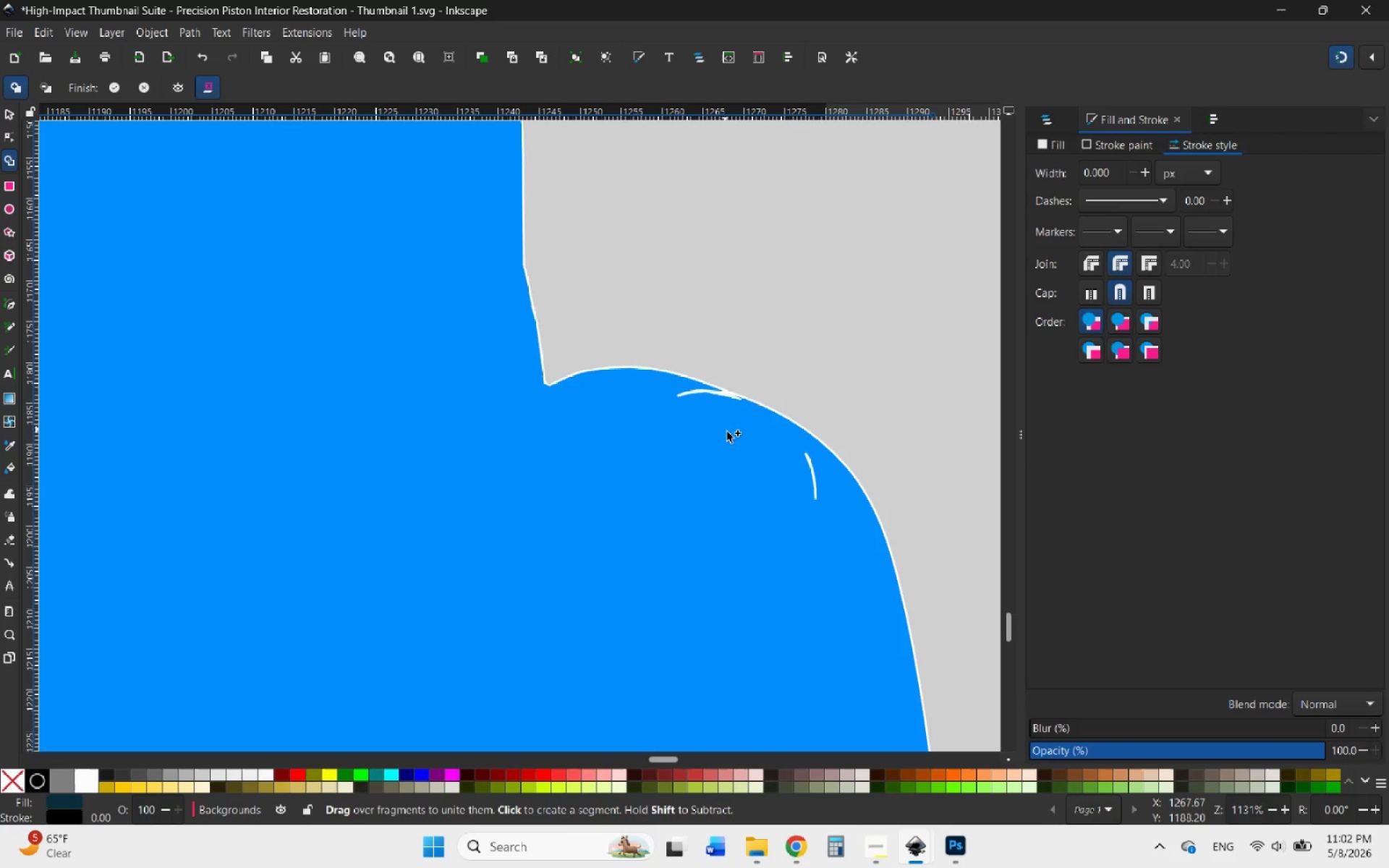 
hold_key(key=ControlLeft, duration=1.14)
scroll: coordinate [757, 414], scroll_direction: up, amount: 3.0
 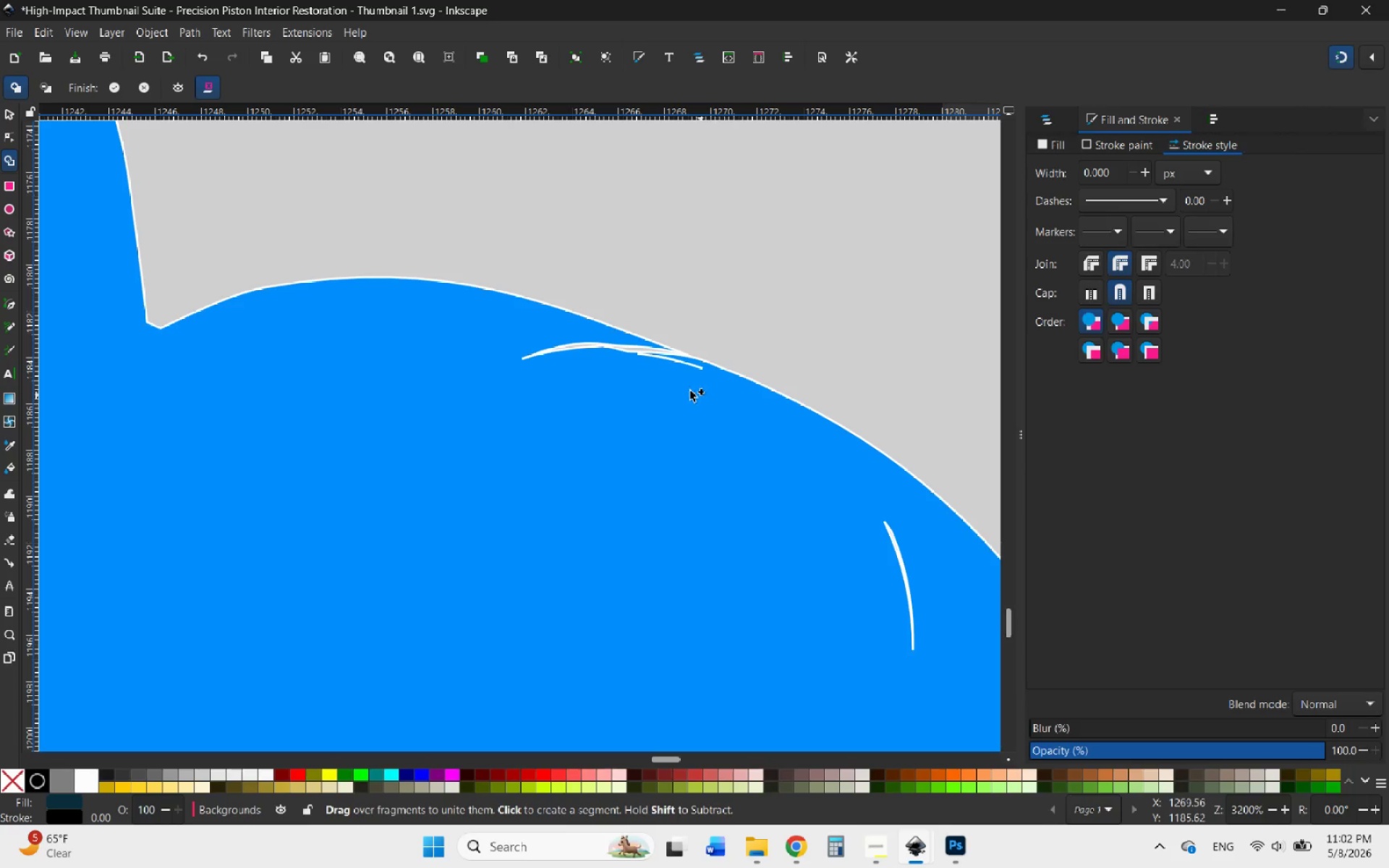 
left_click_drag(start_coordinate=[650, 358], to_coordinate=[616, 307])
 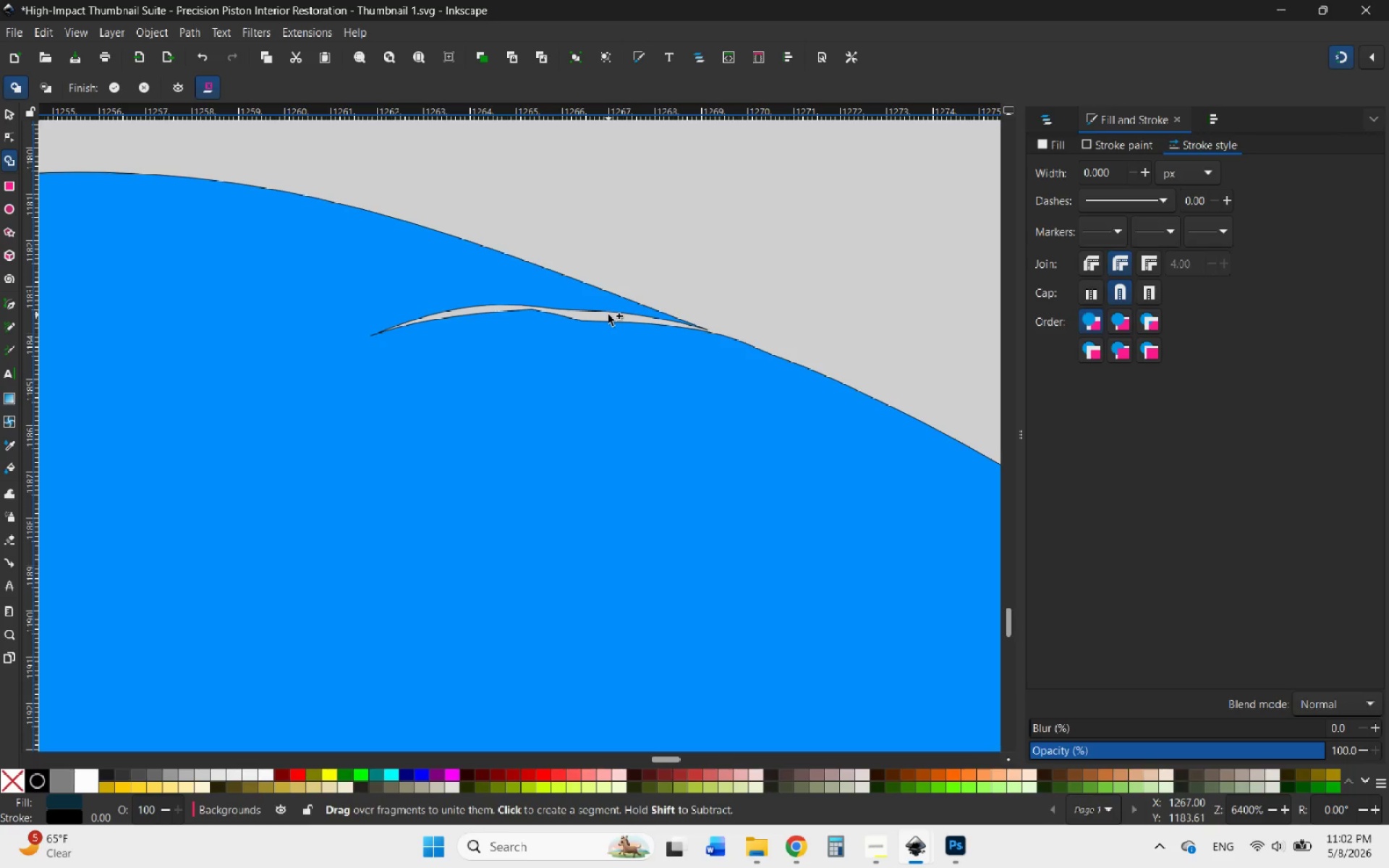 
scroll: coordinate [674, 382], scroll_direction: up, amount: 2.0
 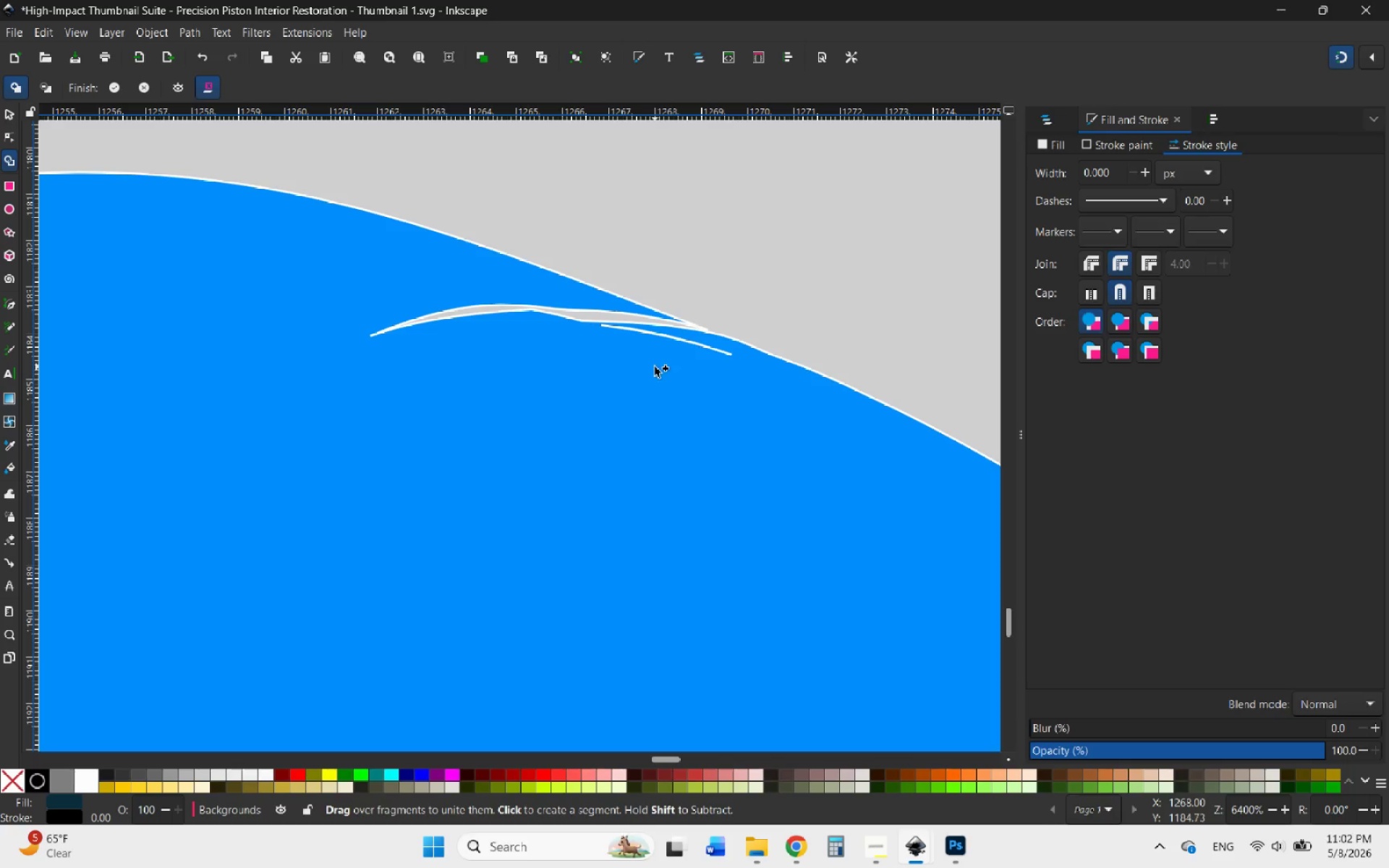 
left_click_drag(start_coordinate=[608, 315], to_coordinate=[645, 362])
 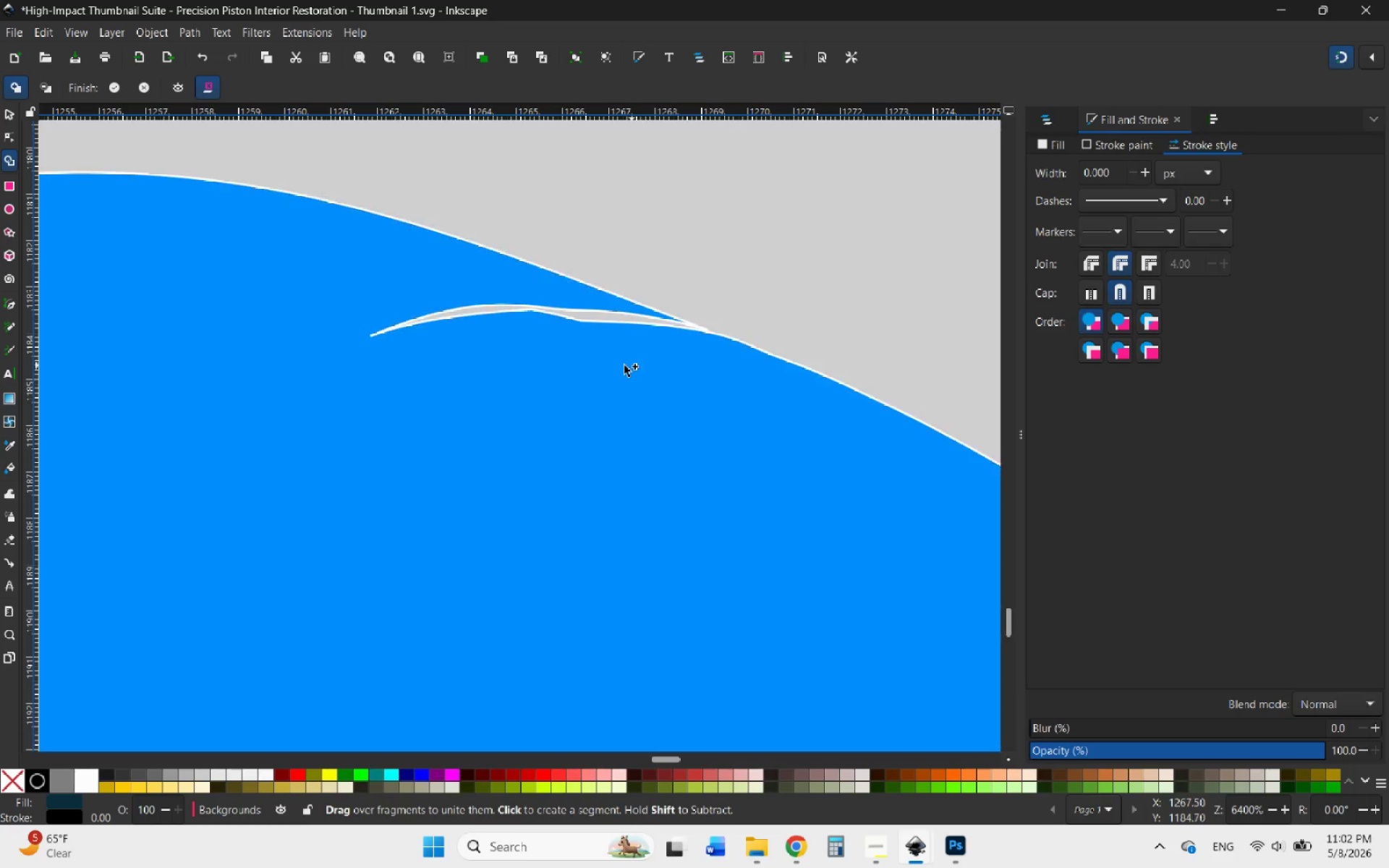 
hold_key(key=ControlLeft, duration=0.77)
scroll: coordinate [498, 289], scroll_direction: down, amount: 3.0
 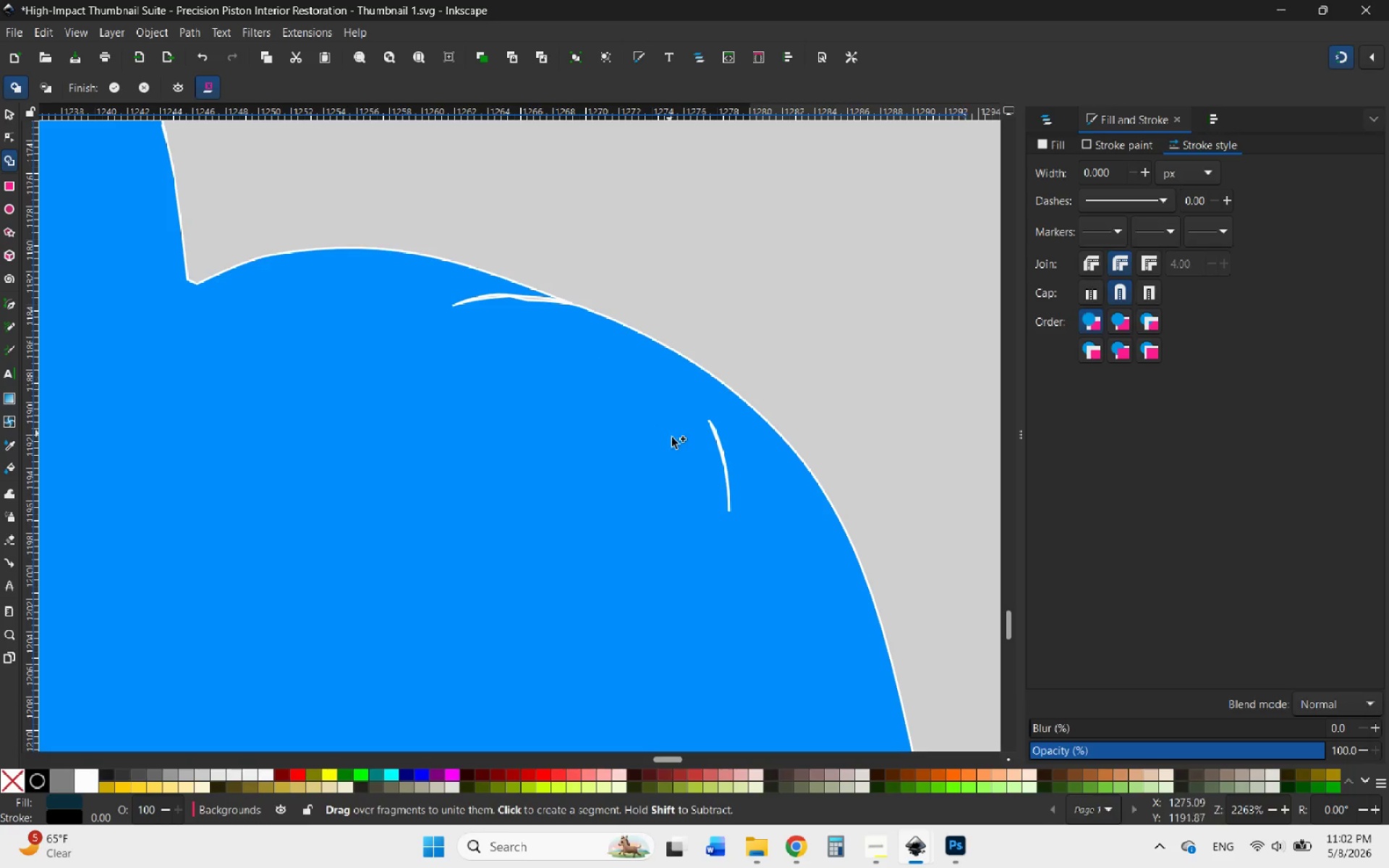 
left_click_drag(start_coordinate=[698, 450], to_coordinate=[686, 468])
 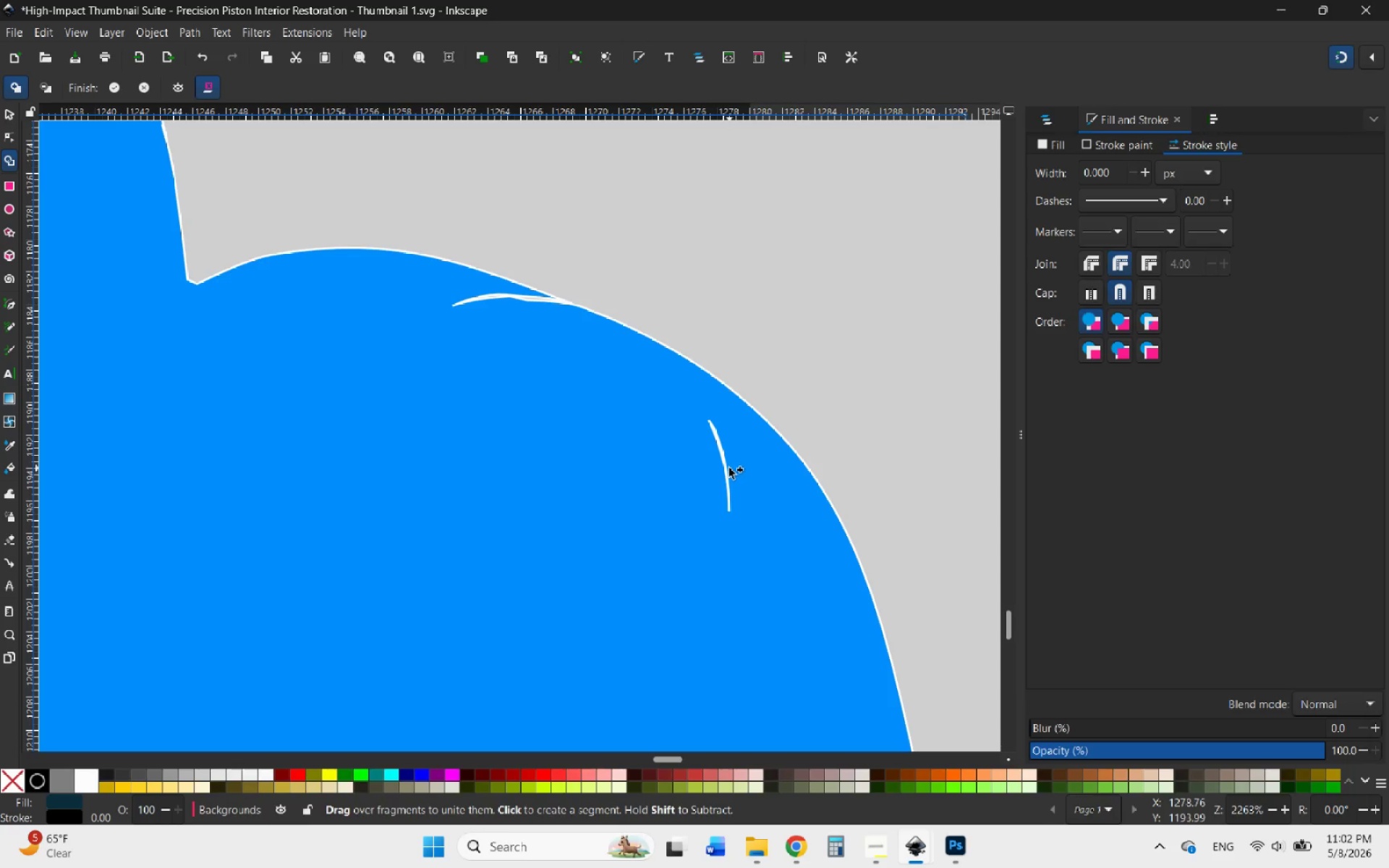 
left_click_drag(start_coordinate=[728, 467], to_coordinate=[694, 463])
 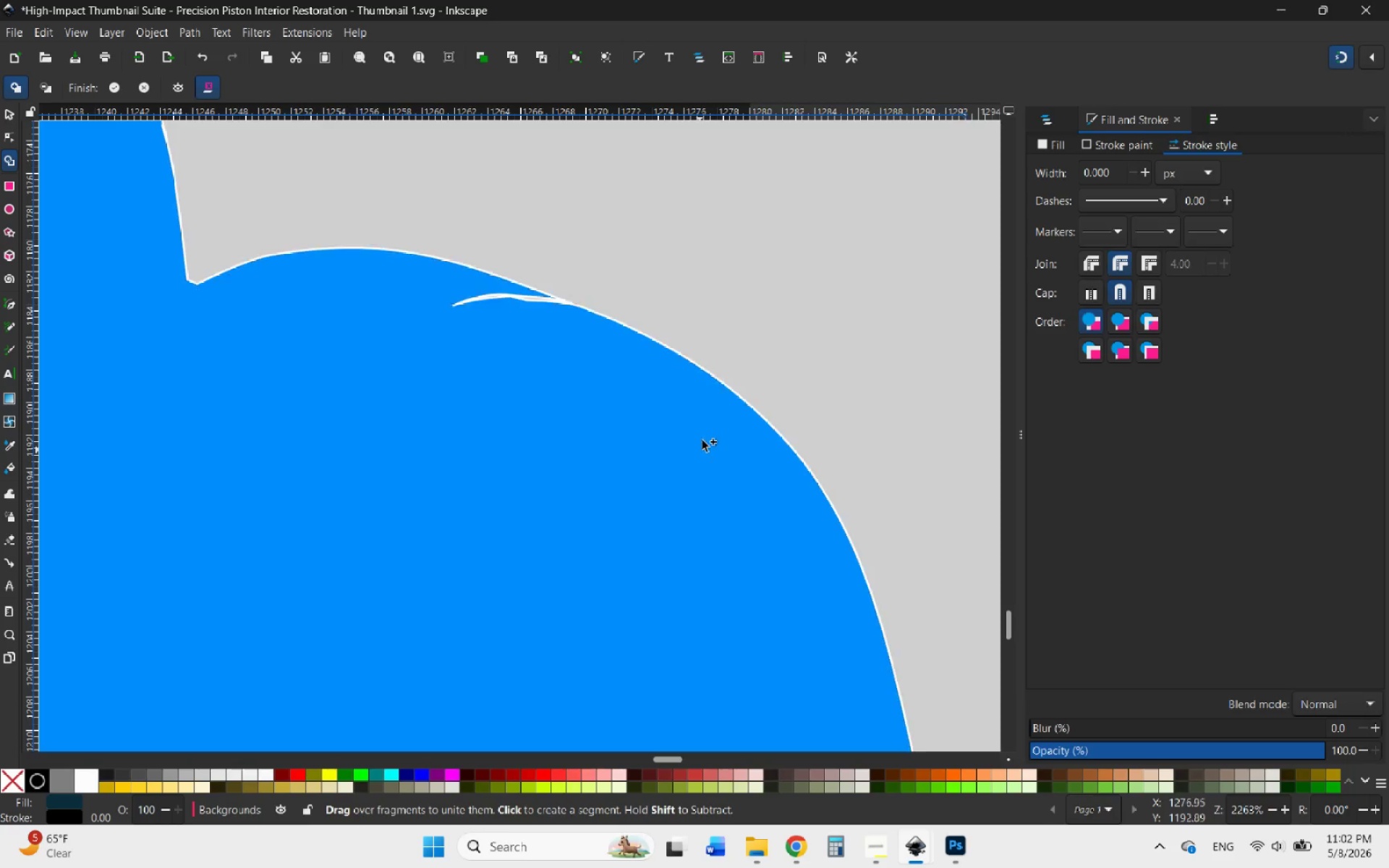 
hold_key(key=ControlLeft, duration=2.84)
scroll: coordinate [700, 352], scroll_direction: down, amount: 8.0
 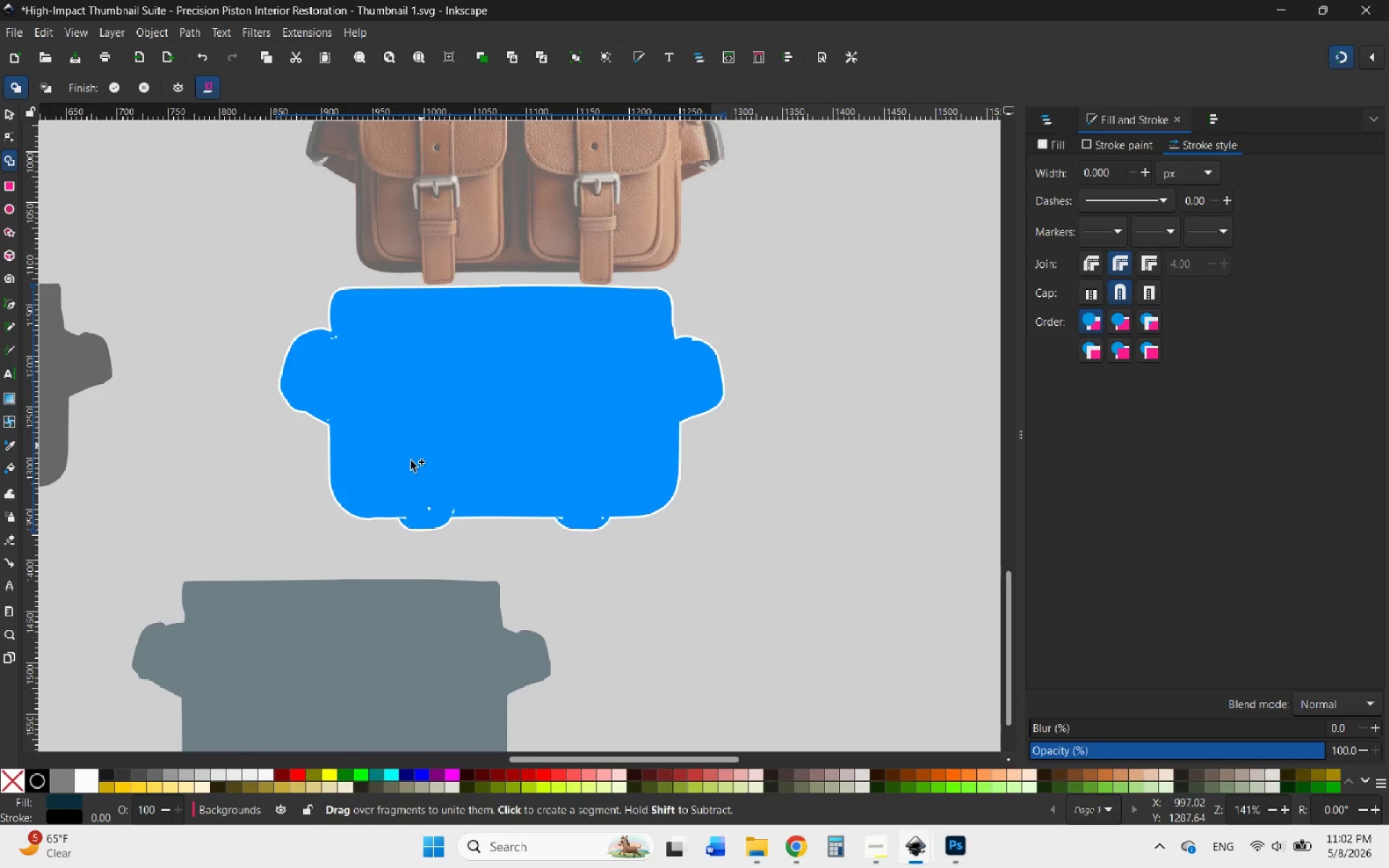 
scroll: coordinate [458, 493], scroll_direction: up, amount: 6.0
 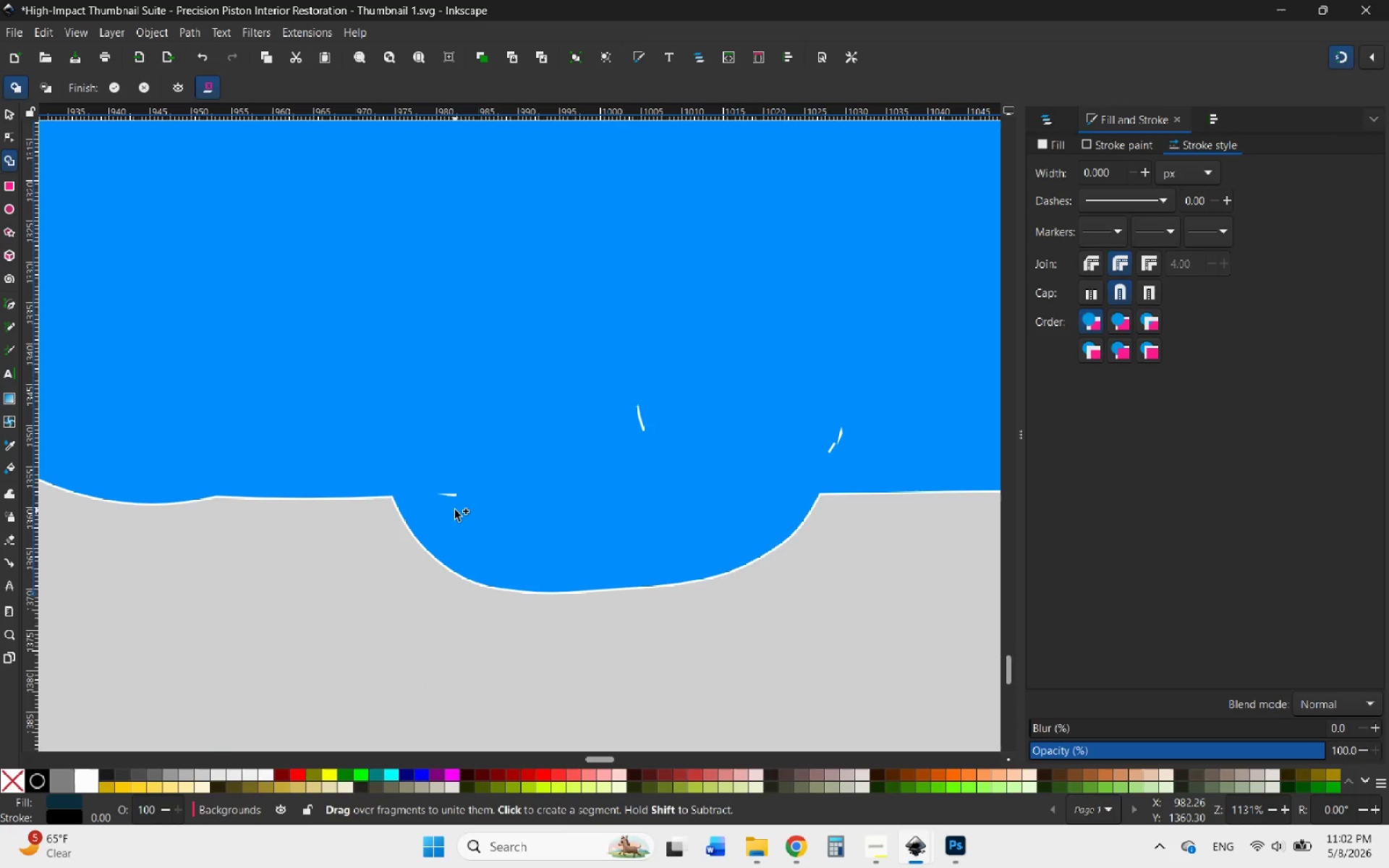 
left_click_drag(start_coordinate=[453, 507], to_coordinate=[820, 442])
 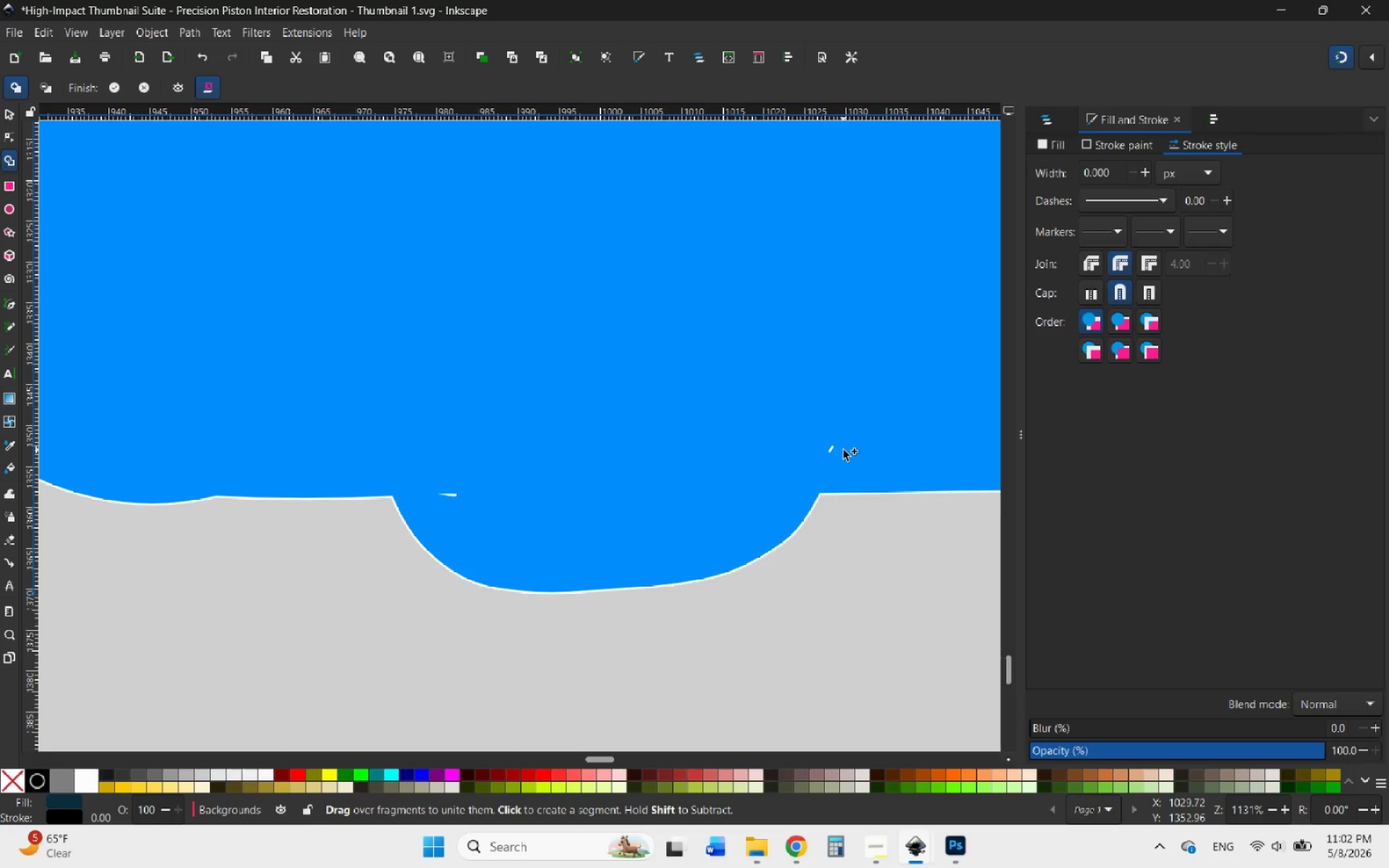 
left_click_drag(start_coordinate=[844, 450], to_coordinate=[810, 454])
 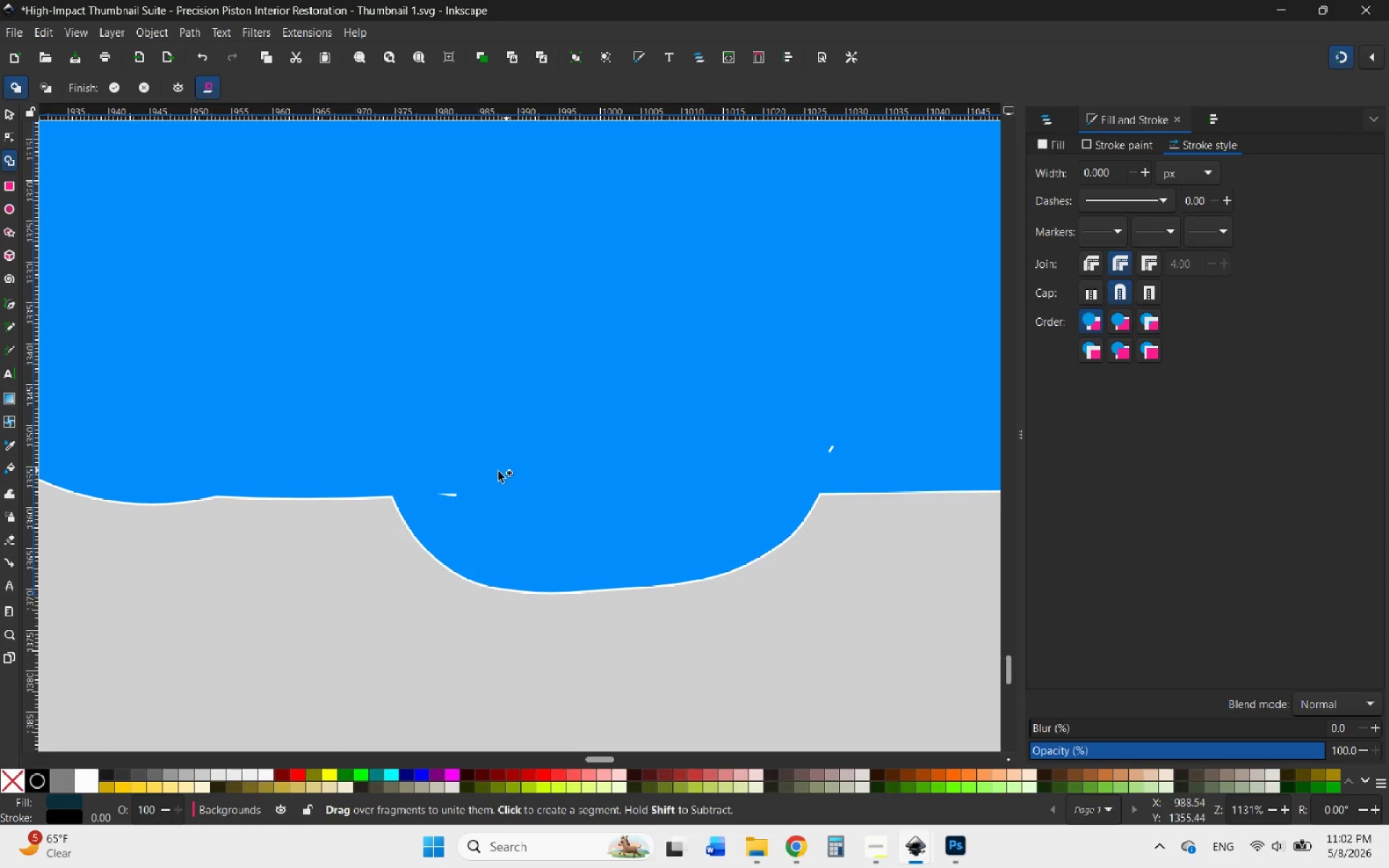 
hold_key(key=ControlLeft, duration=0.66)
 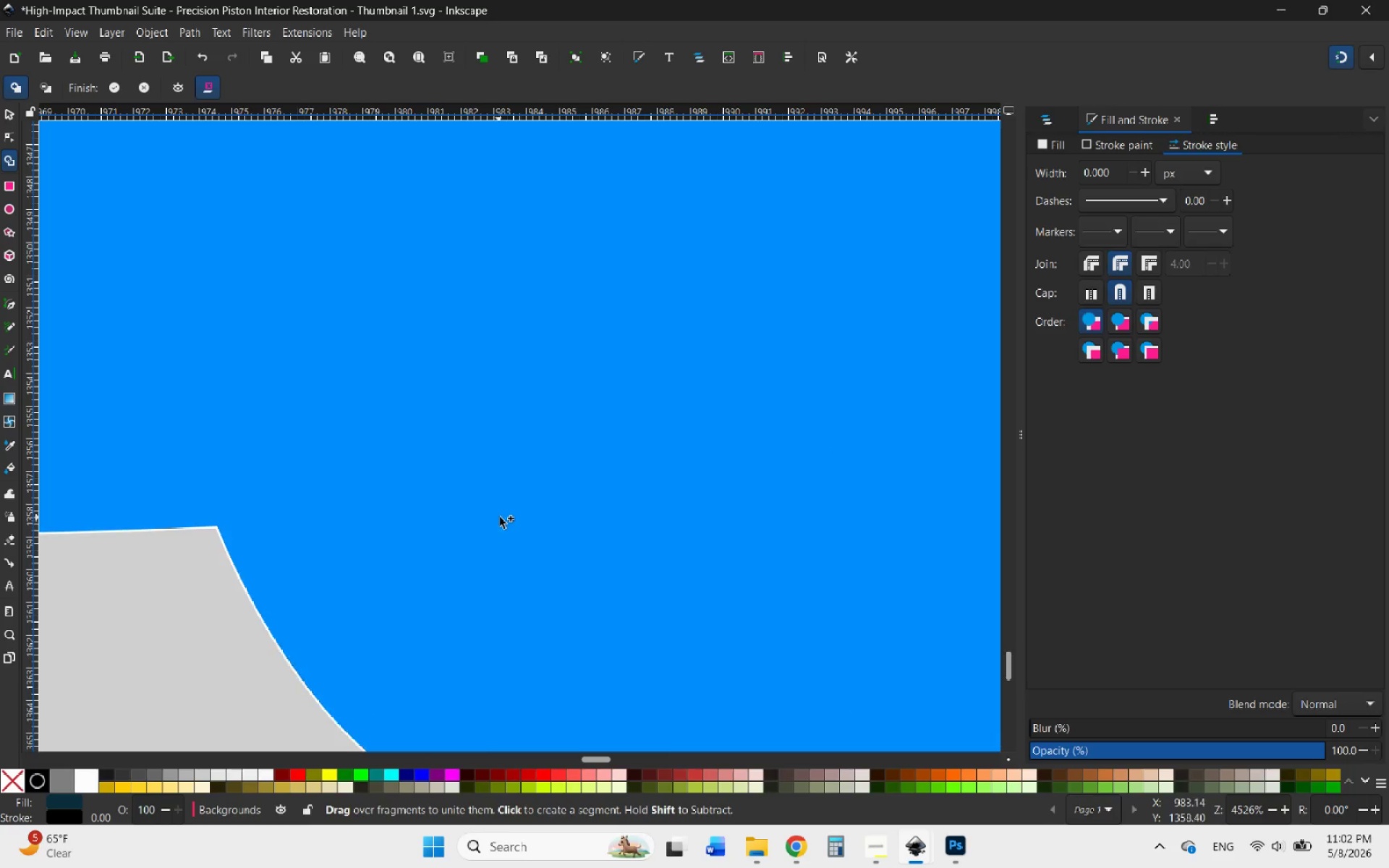 
left_click_drag(start_coordinate=[459, 521], to_coordinate=[475, 522])
 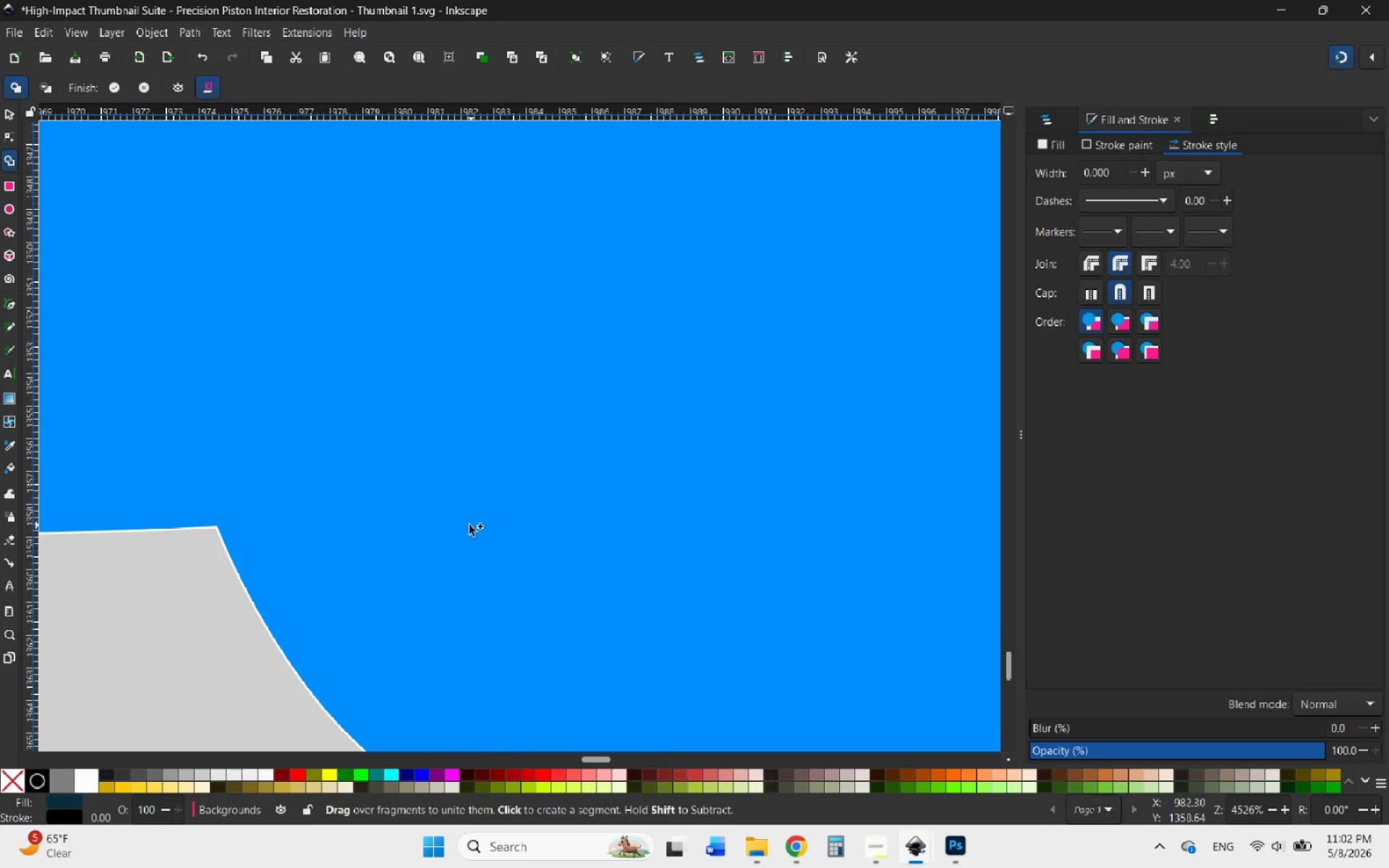 
scroll: coordinate [451, 487], scroll_direction: up, amount: 4.0
 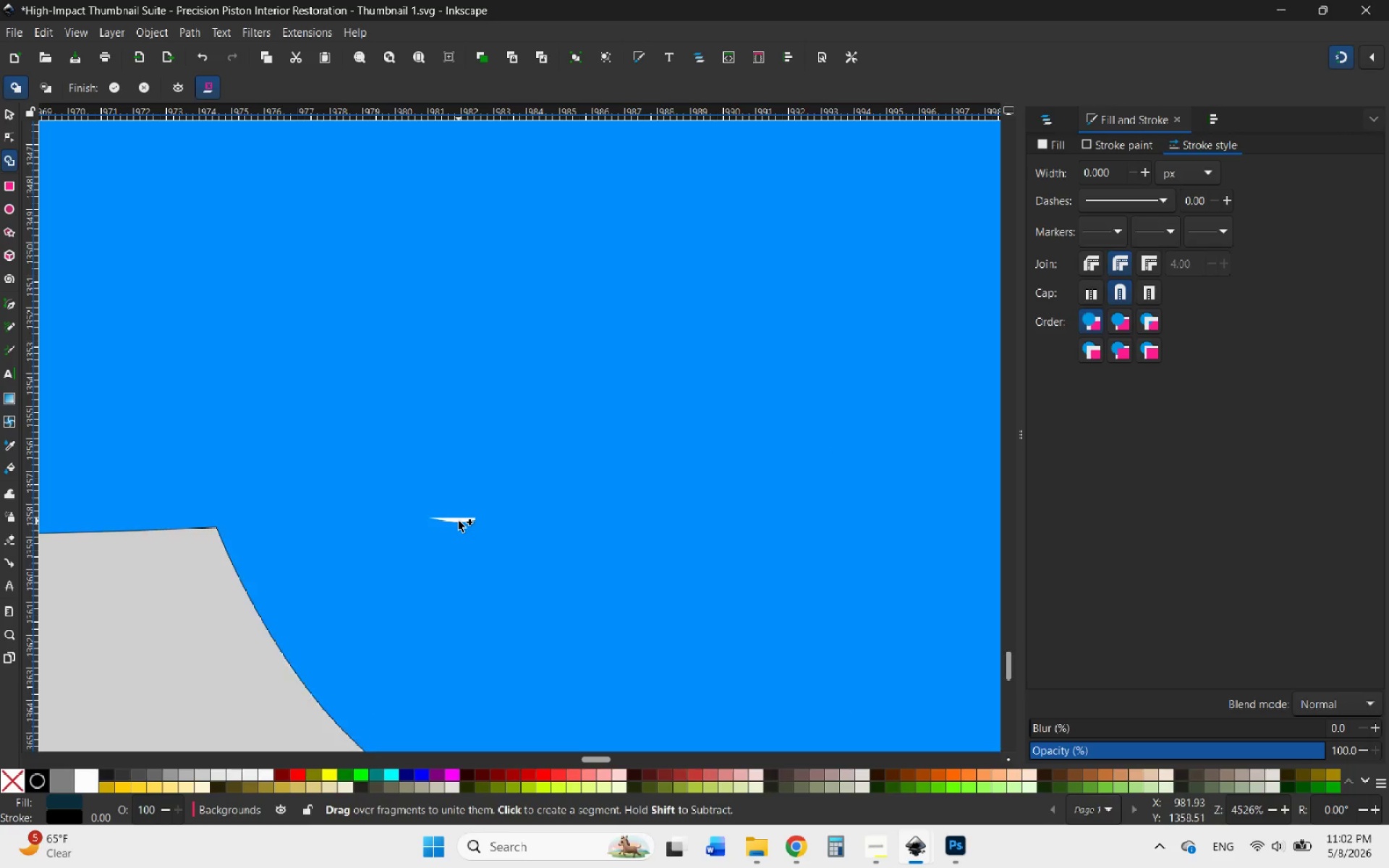 
hold_key(key=ControlLeft, duration=1.34)
scroll: coordinate [441, 527], scroll_direction: down, amount: 4.0
 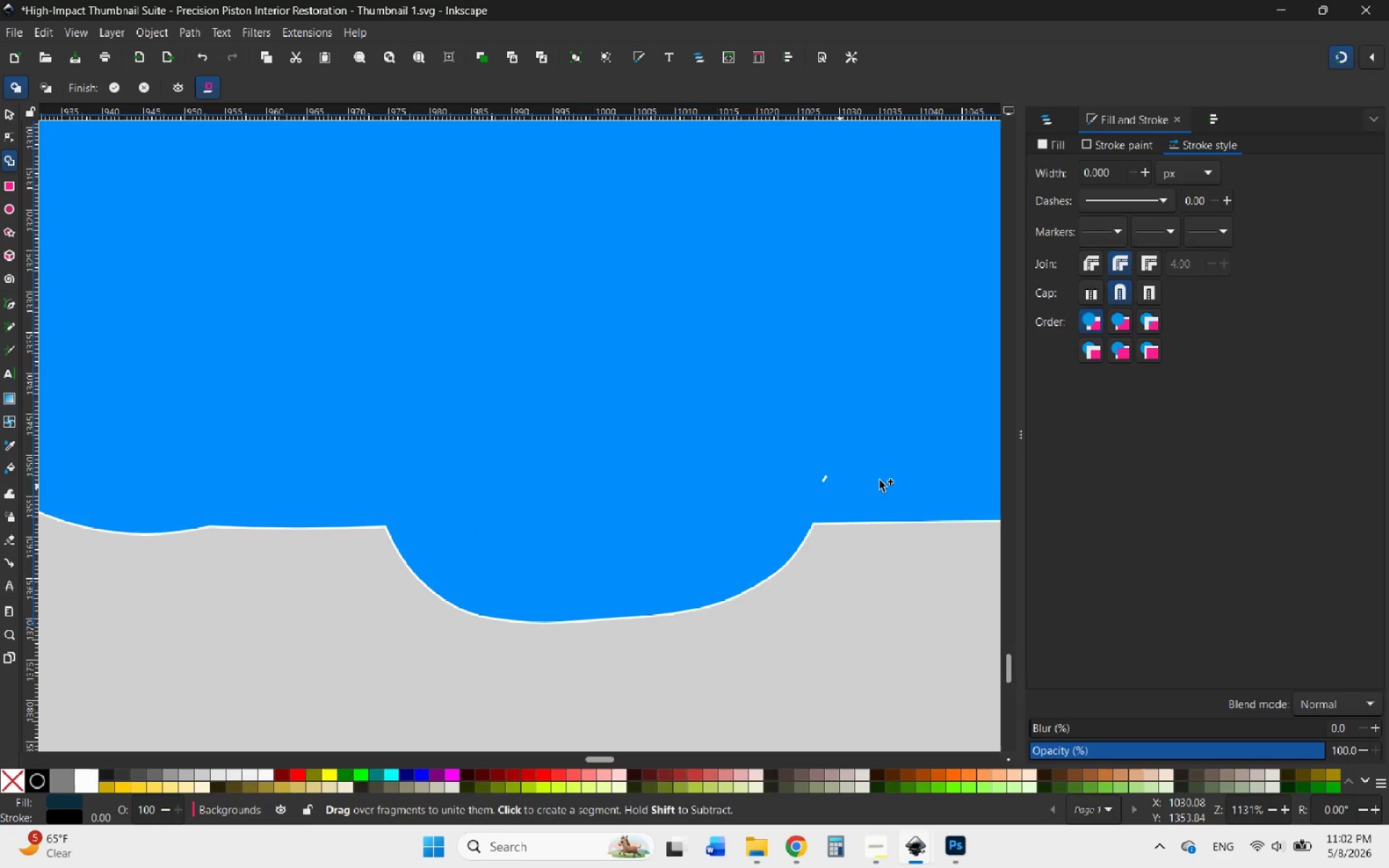 
scroll: coordinate [922, 467], scroll_direction: up, amount: 5.0
 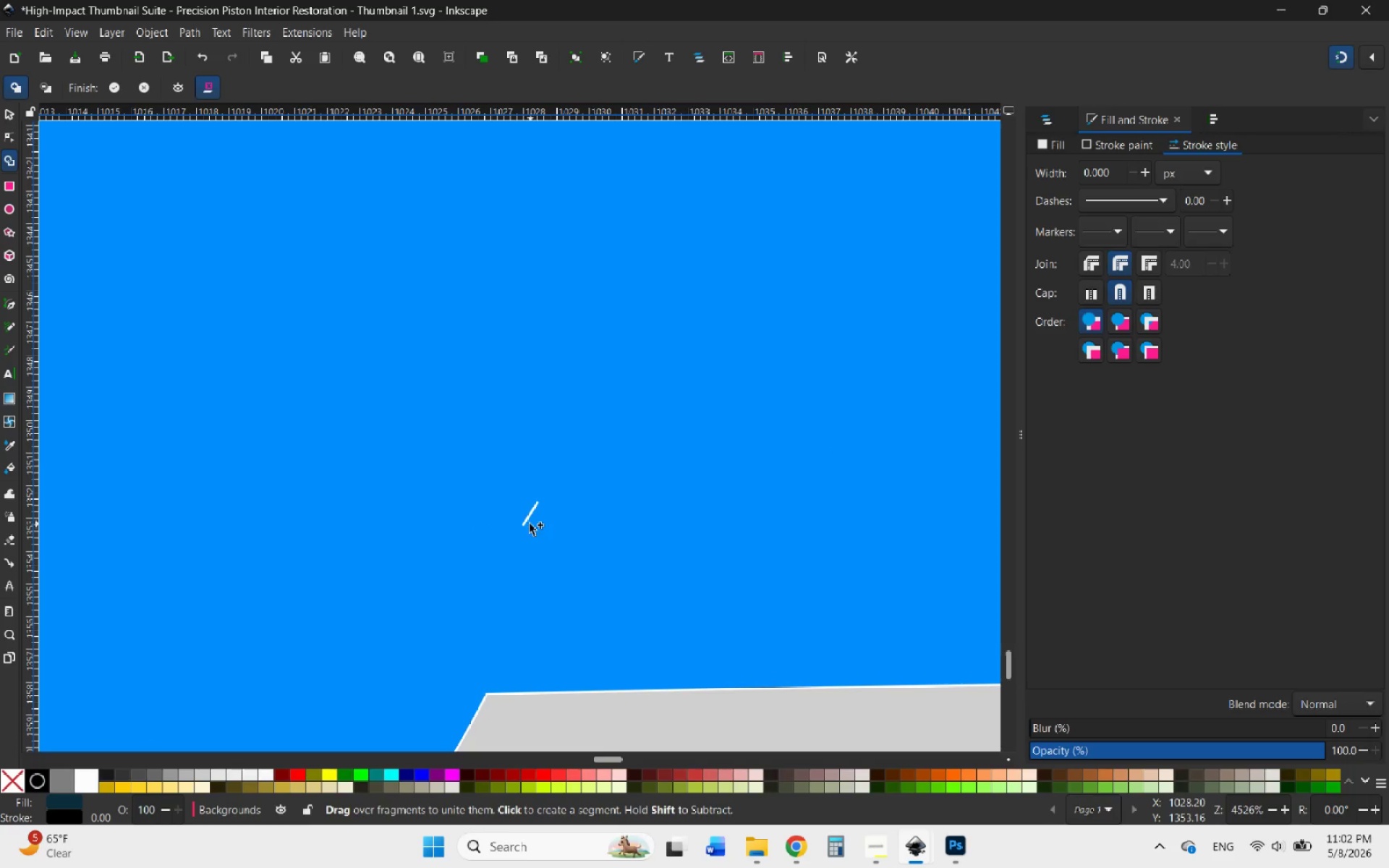 
left_click_drag(start_coordinate=[526, 520], to_coordinate=[625, 536])
 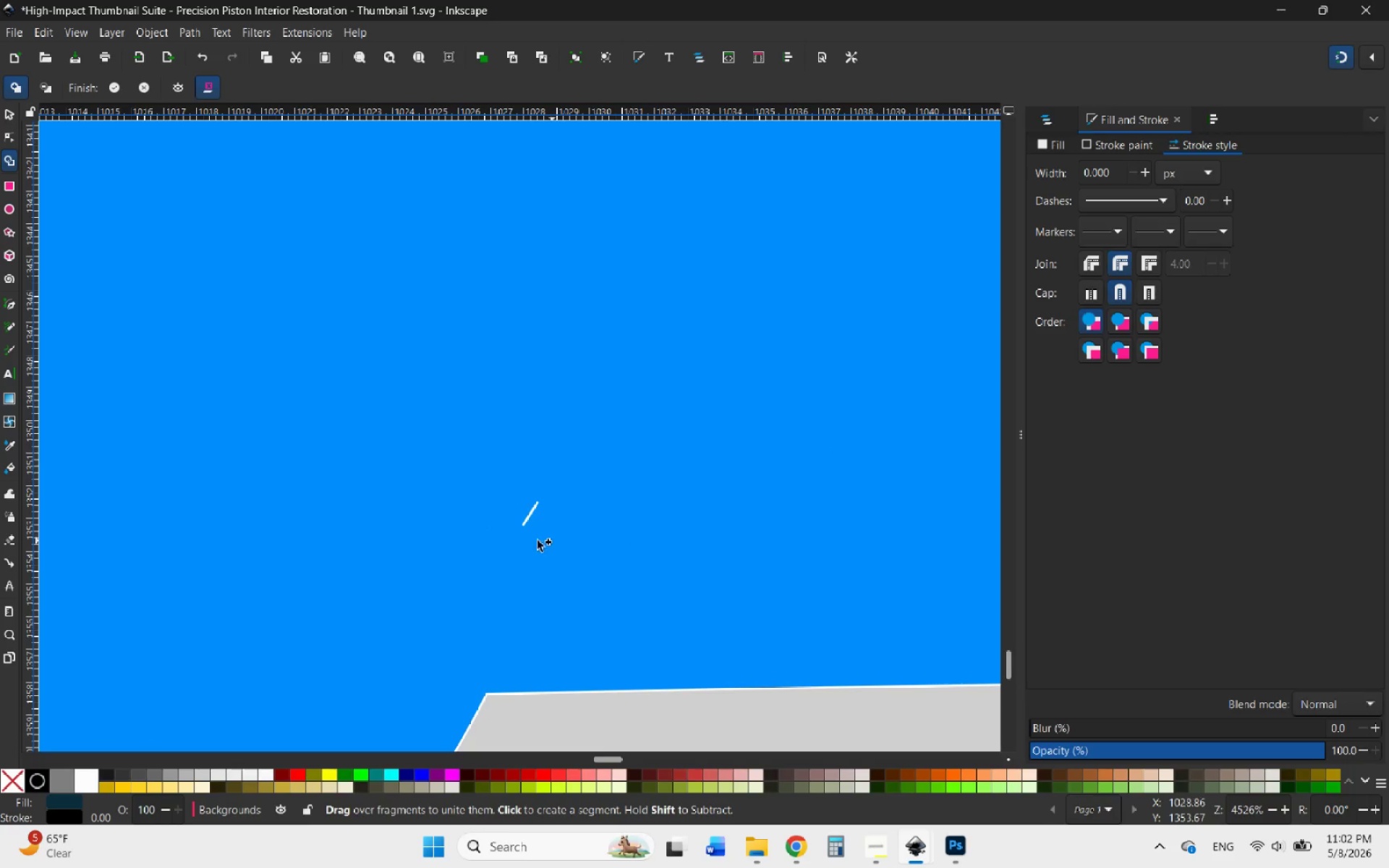 
hold_key(key=ControlLeft, duration=1.56)
scroll: coordinate [428, 537], scroll_direction: down, amount: 6.0
 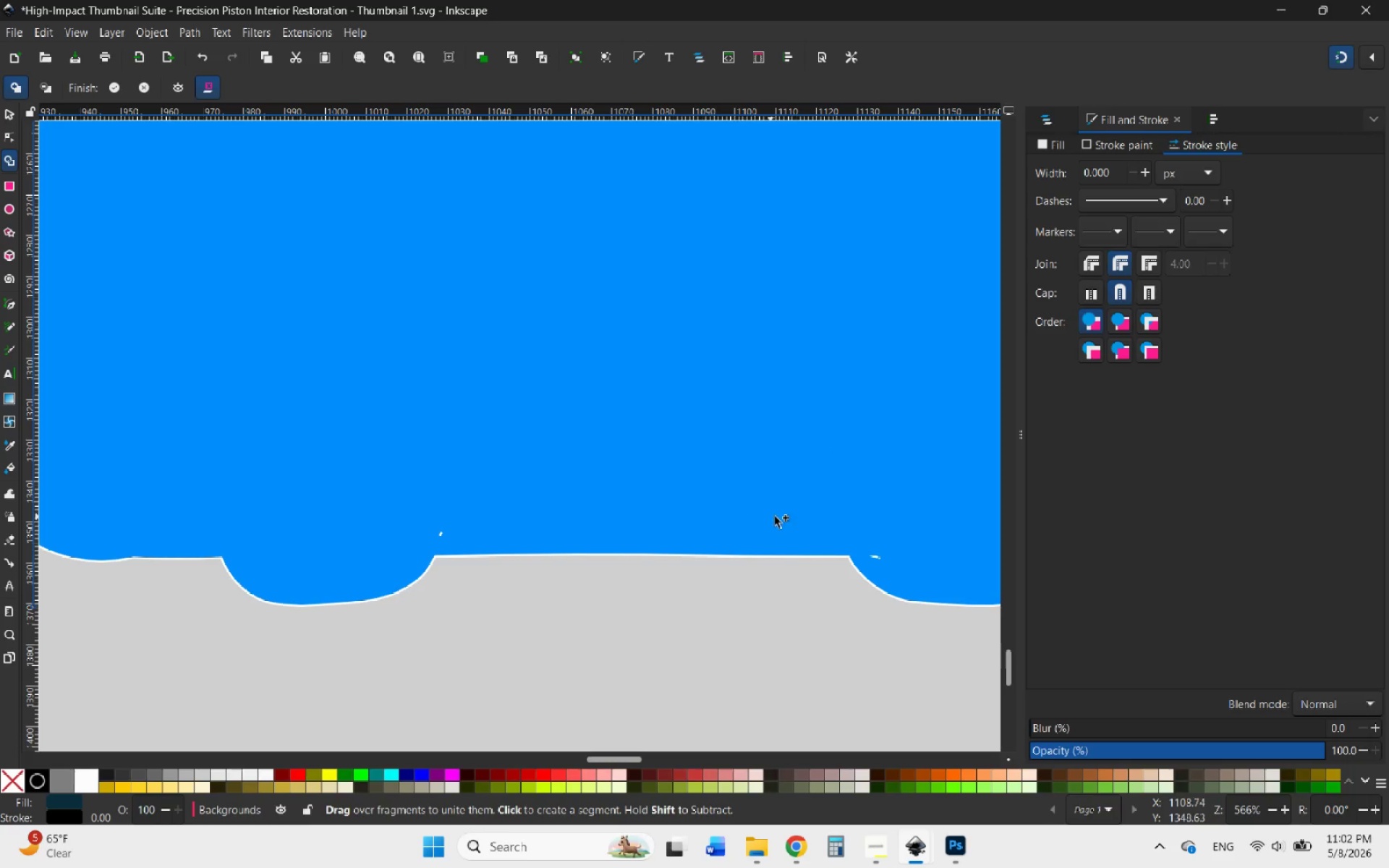 
scroll: coordinate [869, 555], scroll_direction: up, amount: 4.0
 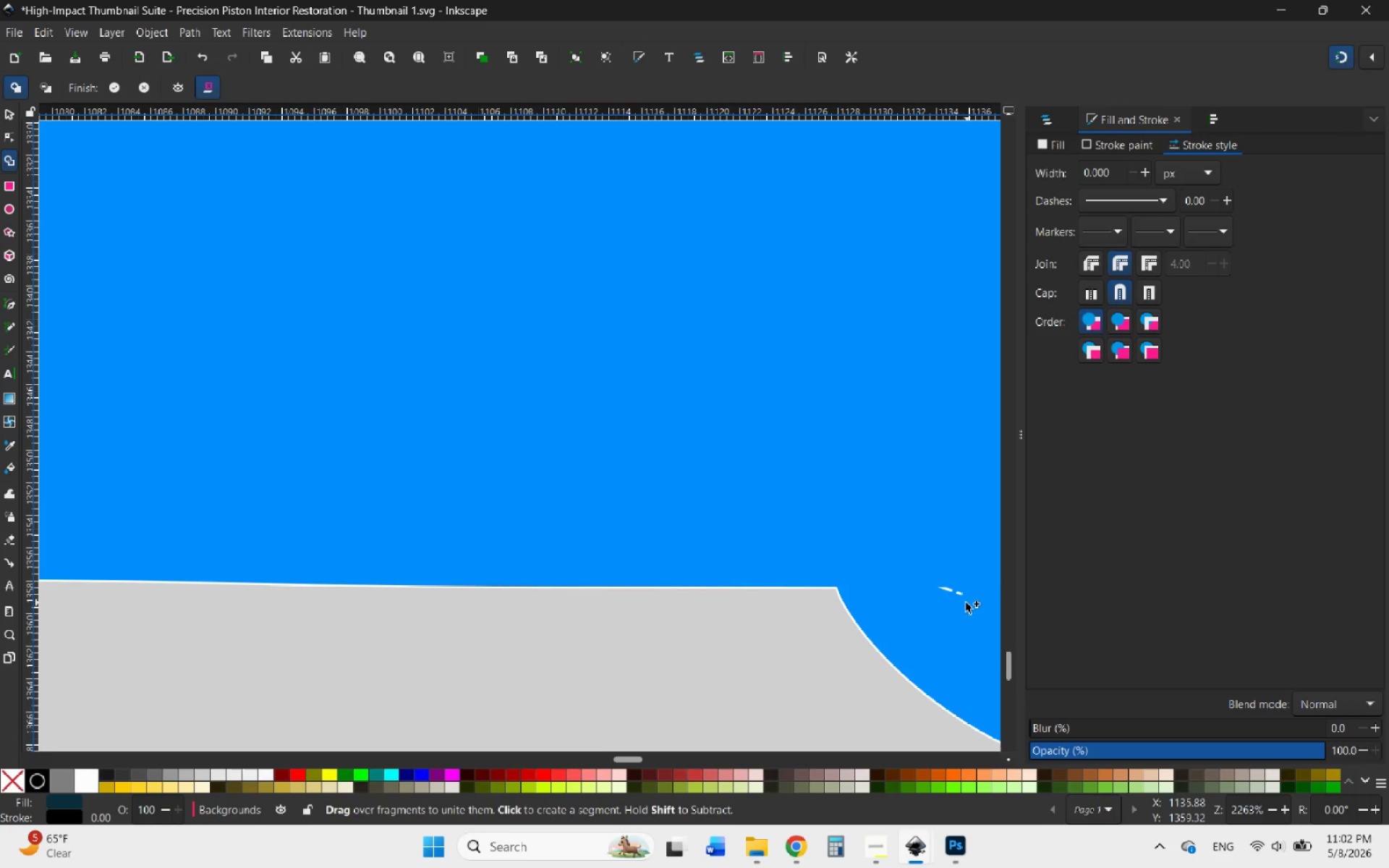 
left_click_drag(start_coordinate=[964, 604], to_coordinate=[961, 585])
 